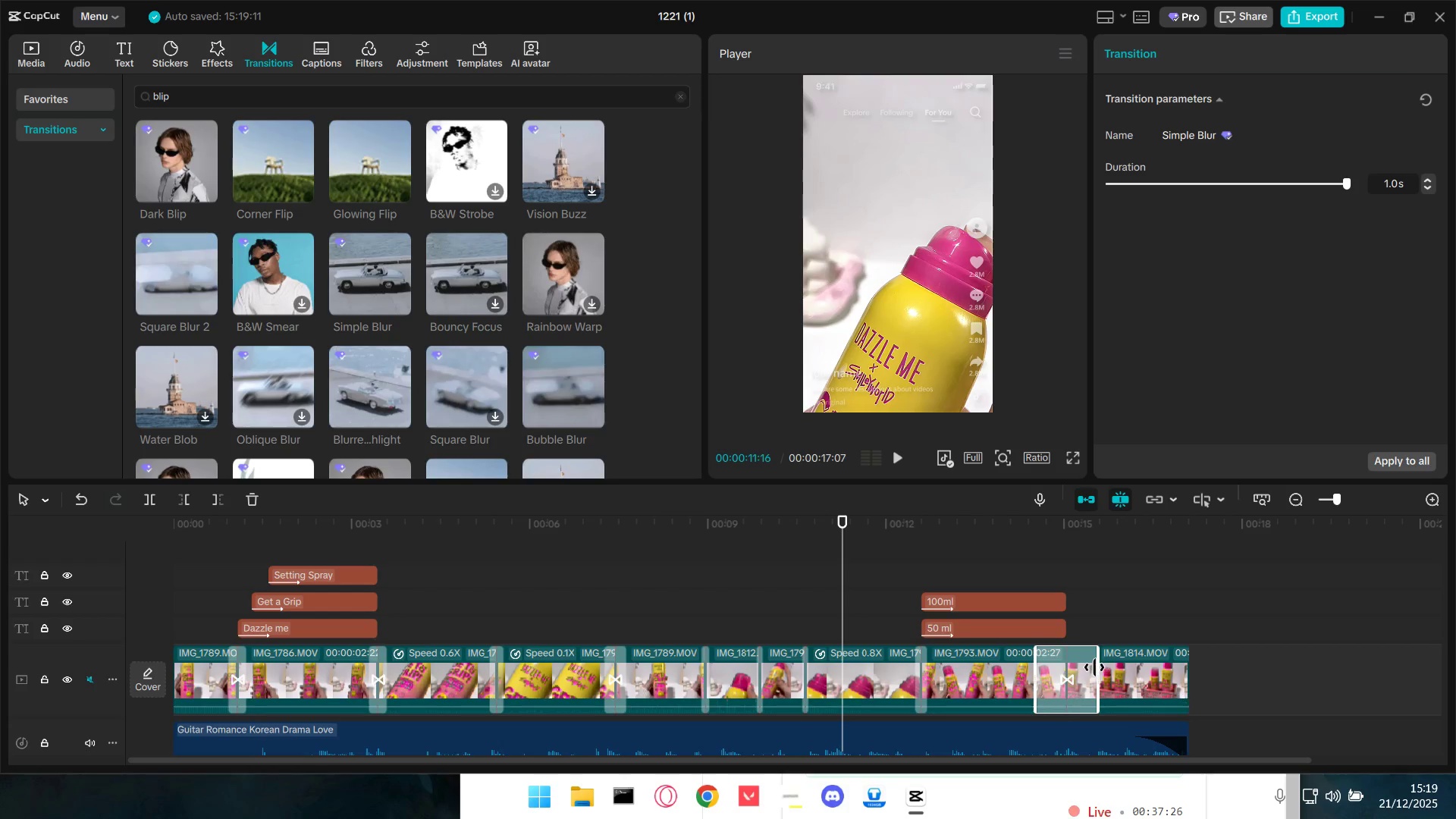 
left_click_drag(start_coordinate=[1094, 667], to_coordinate=[1068, 670])
 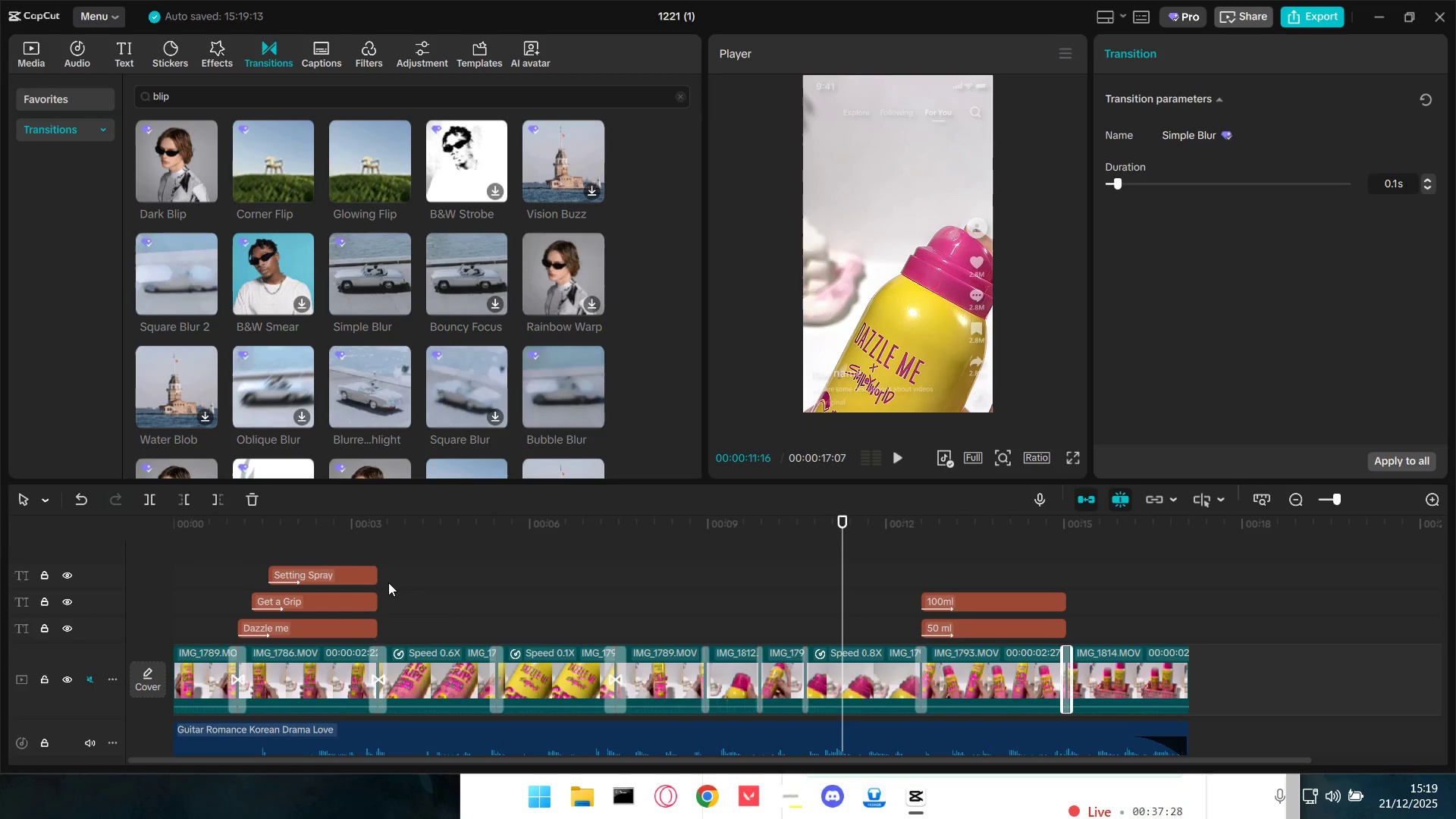 
left_click([423, 574])
 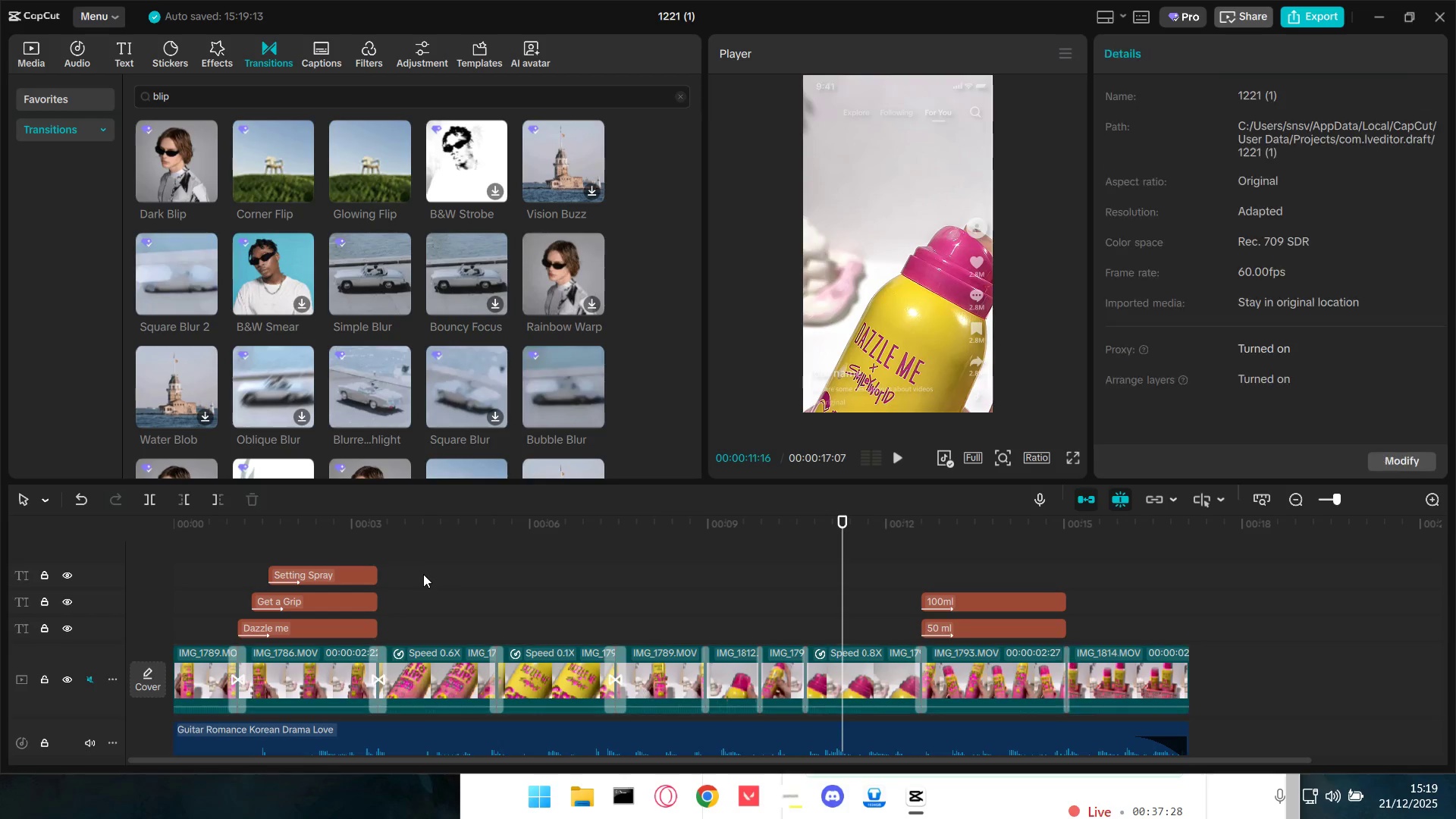 
key(Space)
 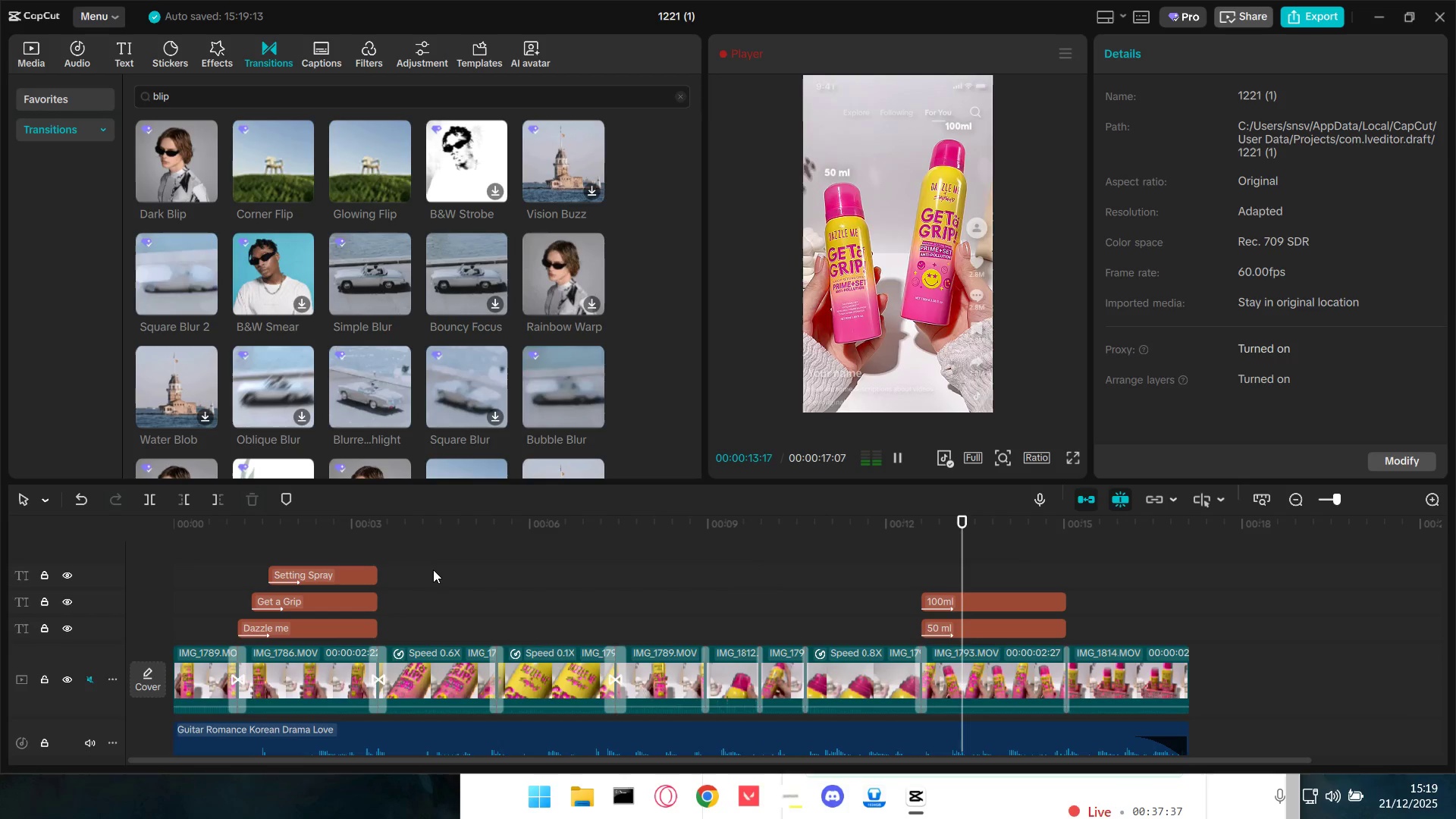 
wait(14.27)
 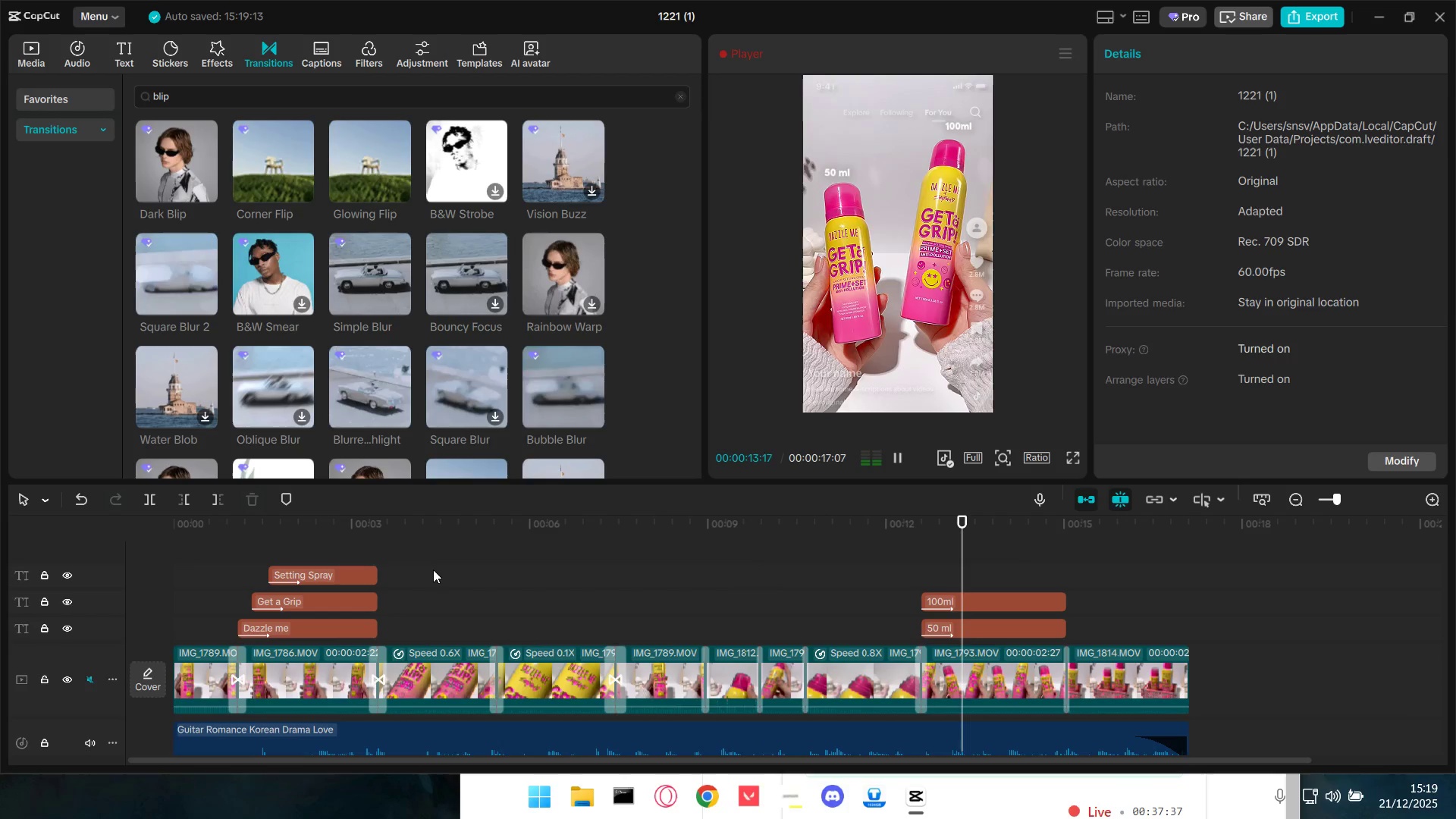 
left_click([609, 548])
 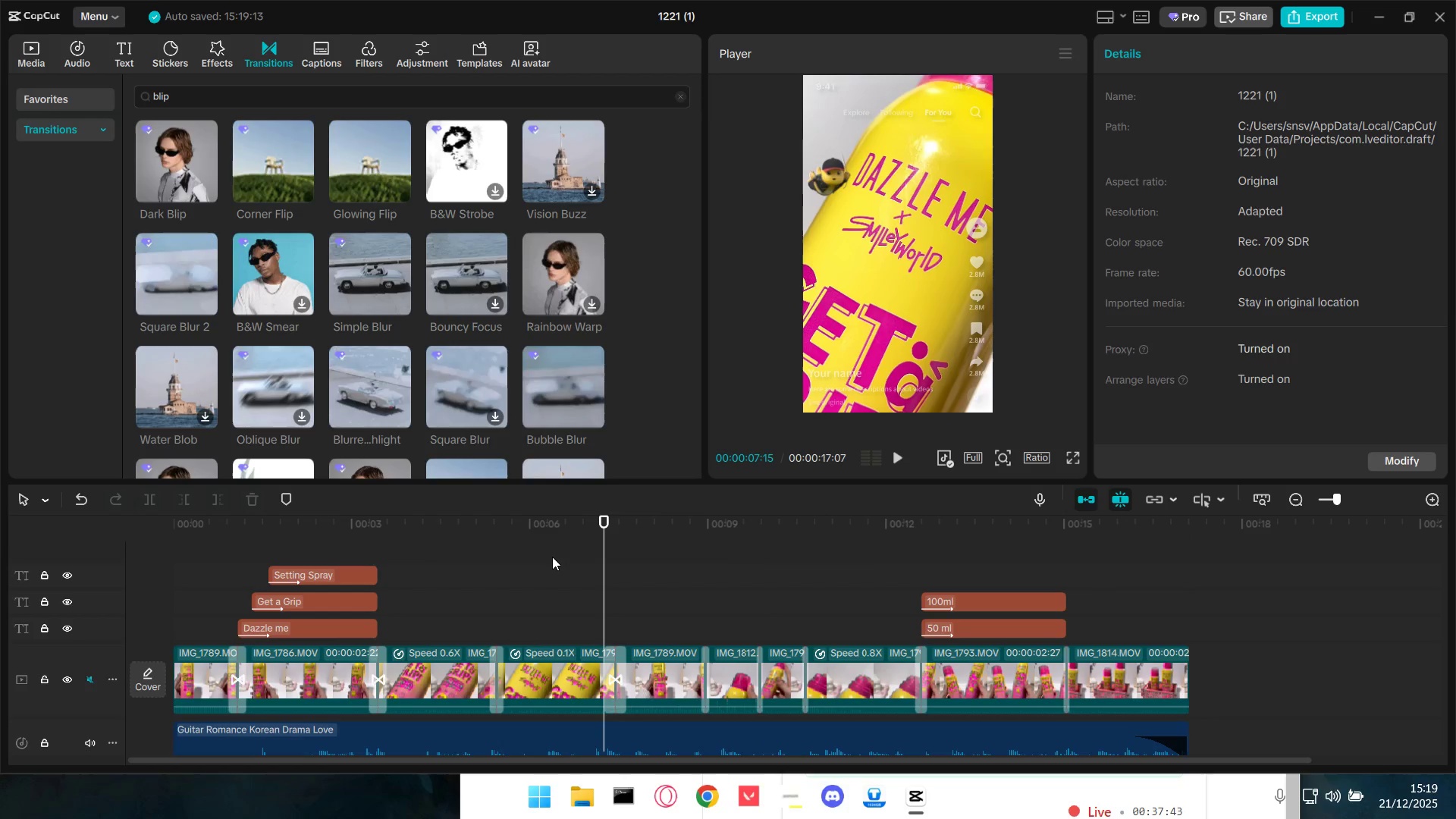 
key(Space)
 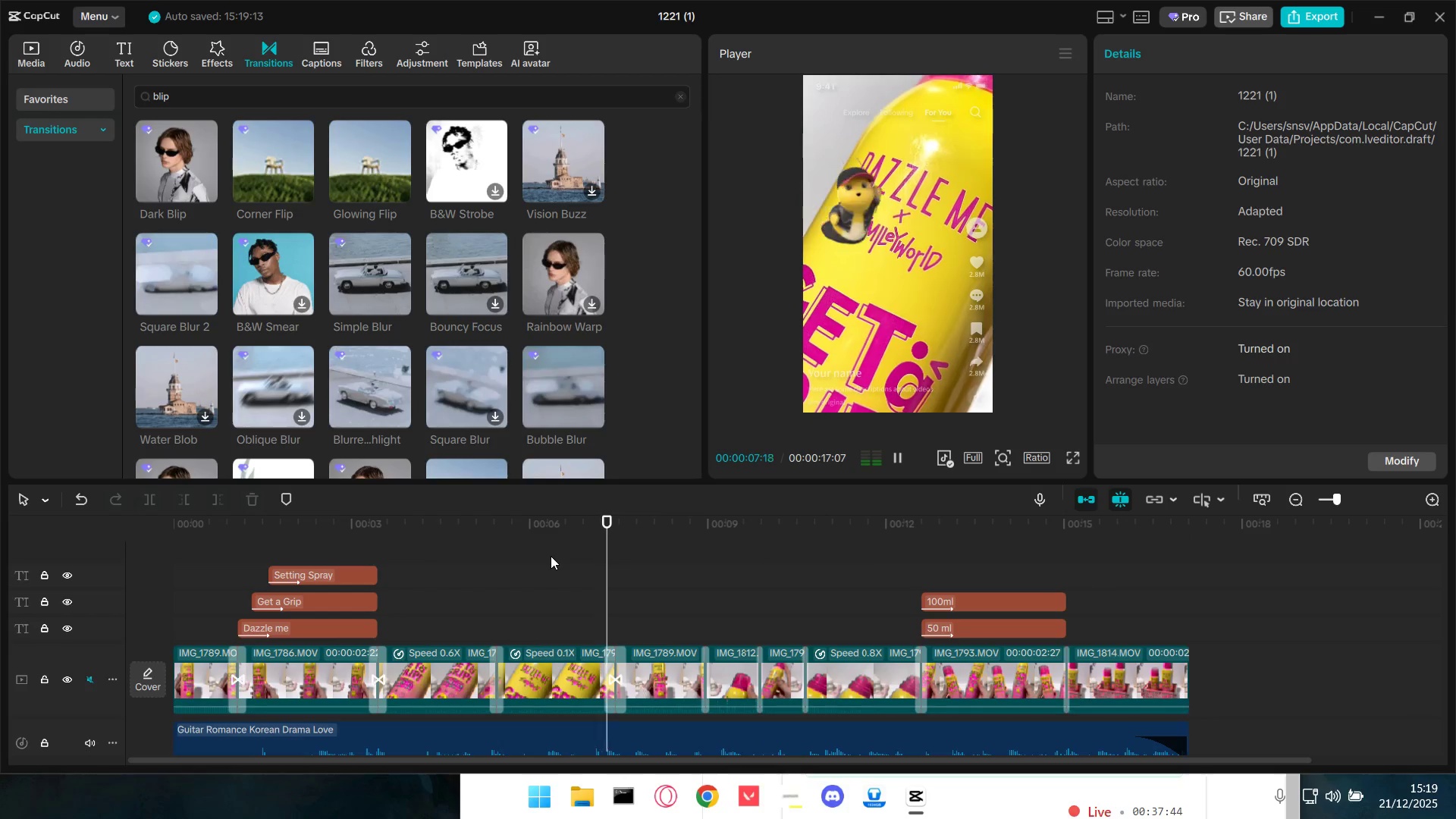 
key(Space)
 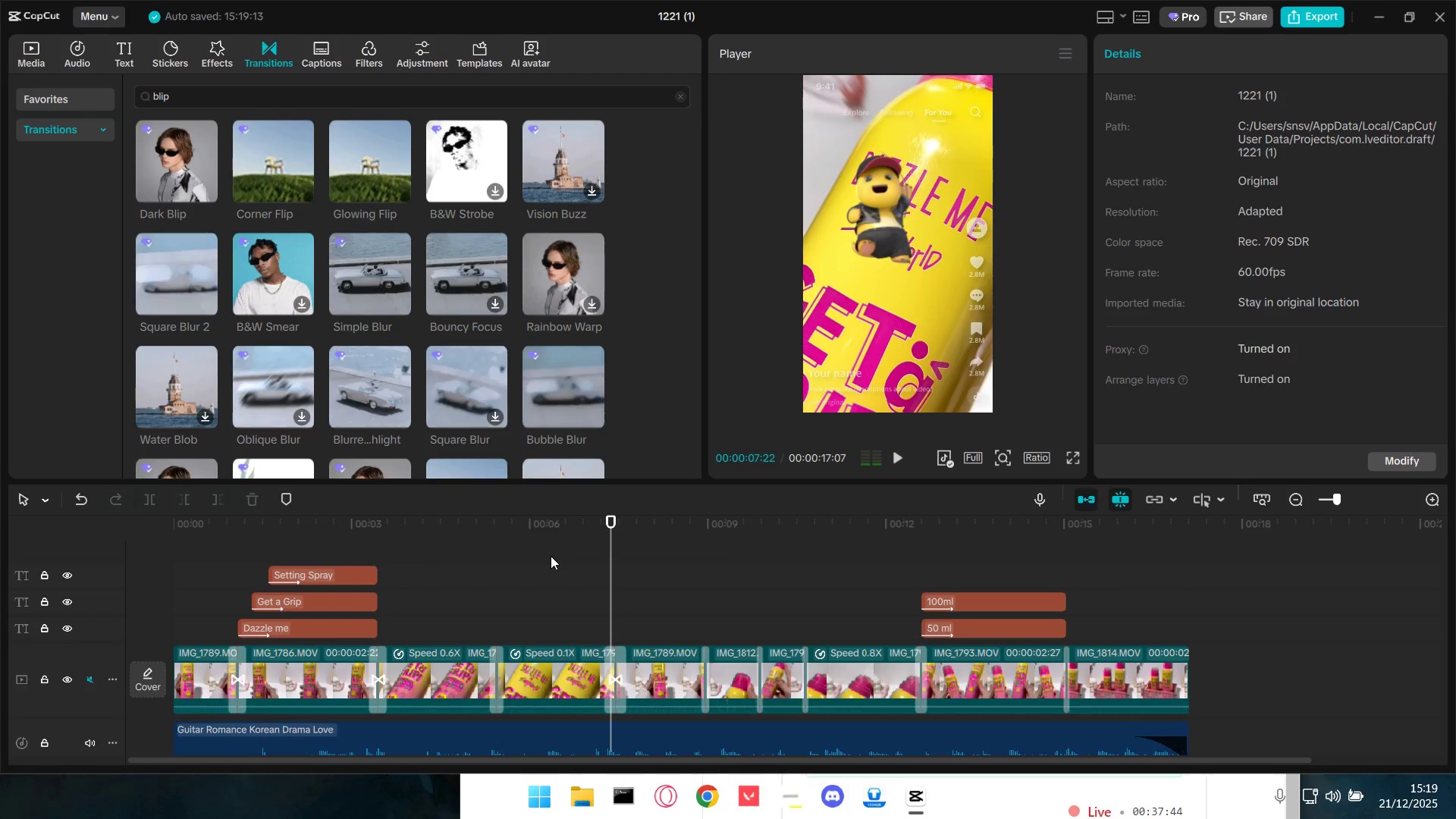 
key(Space)
 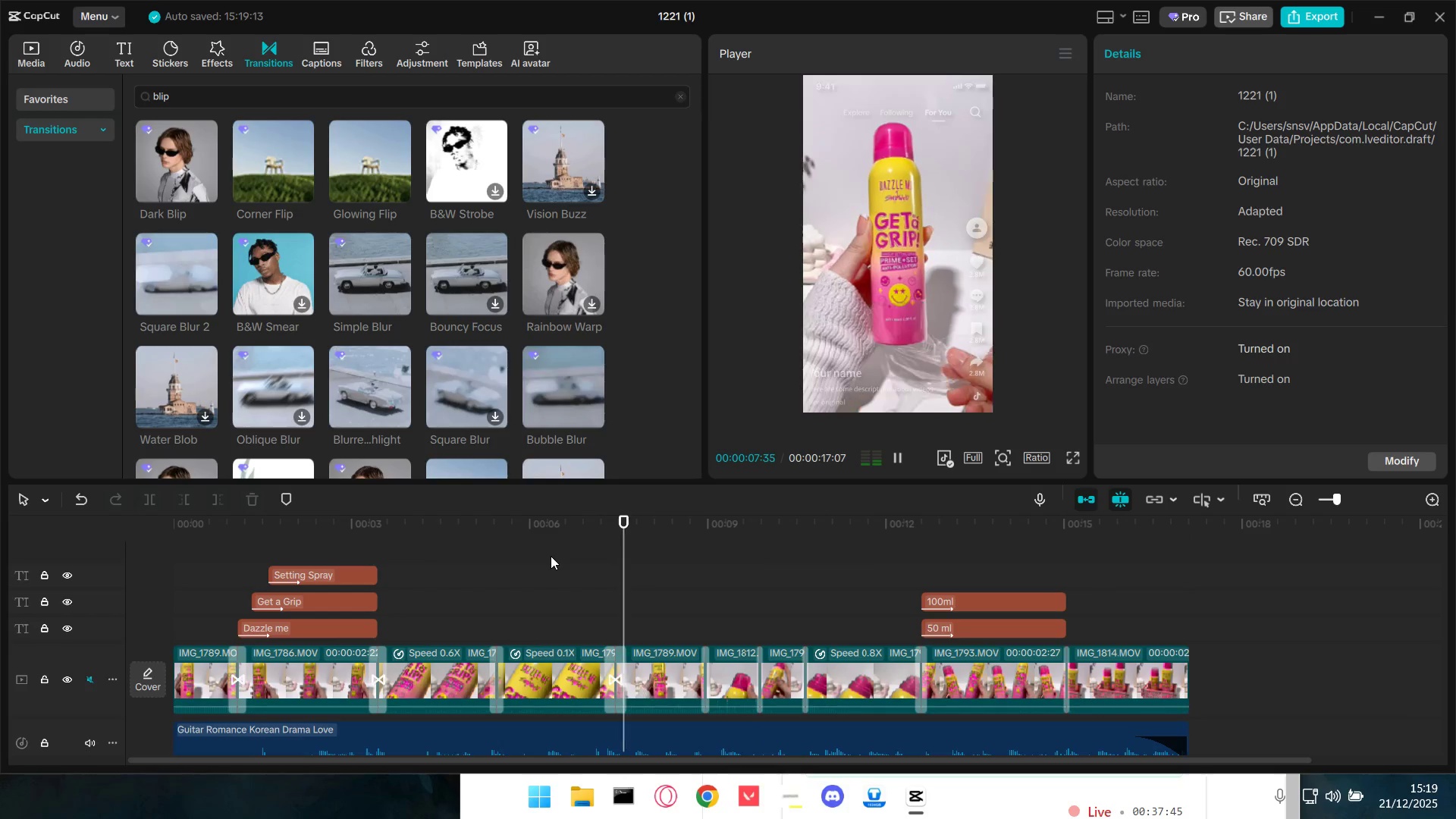 
key(Space)
 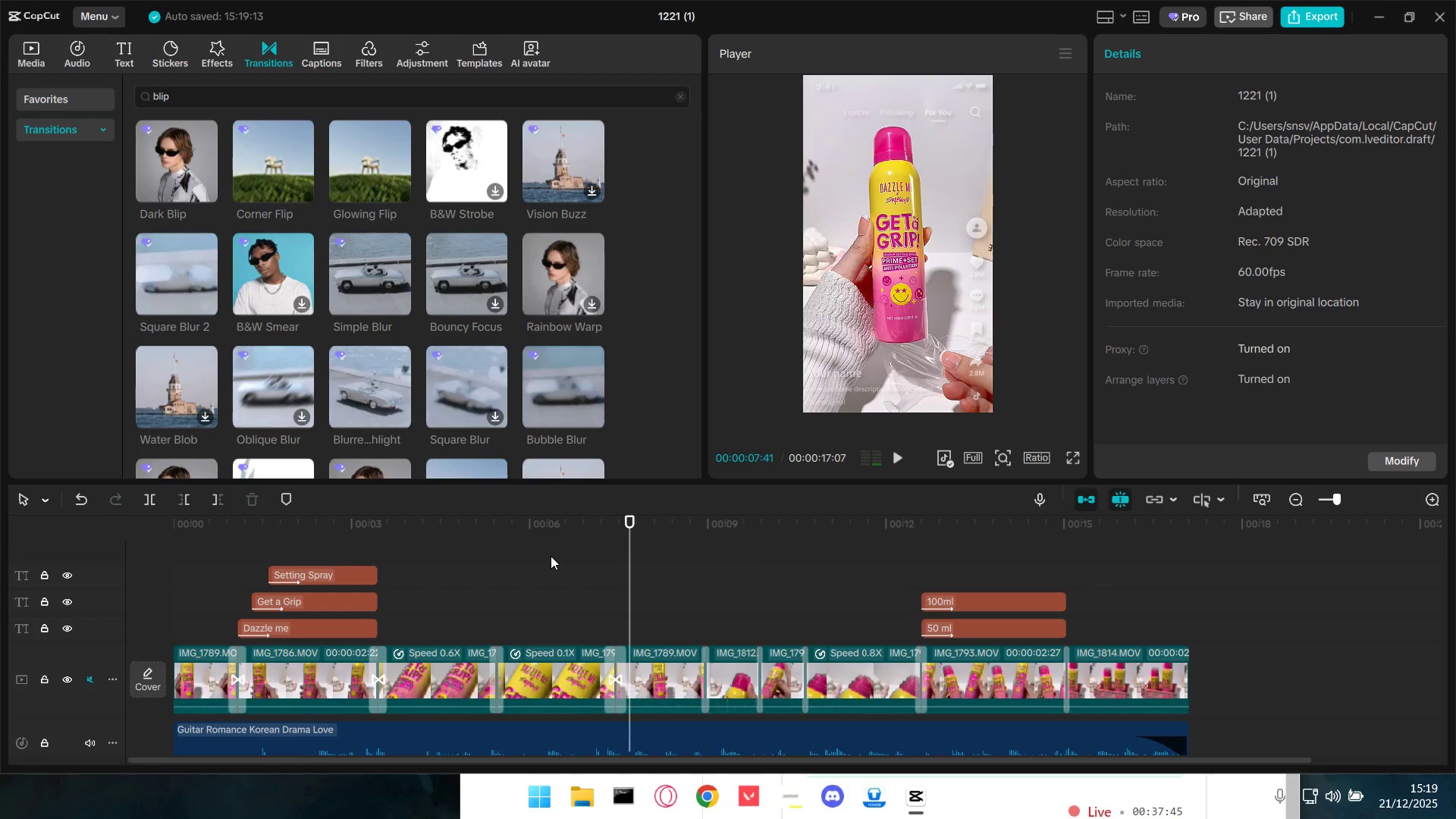 
key(Space)
 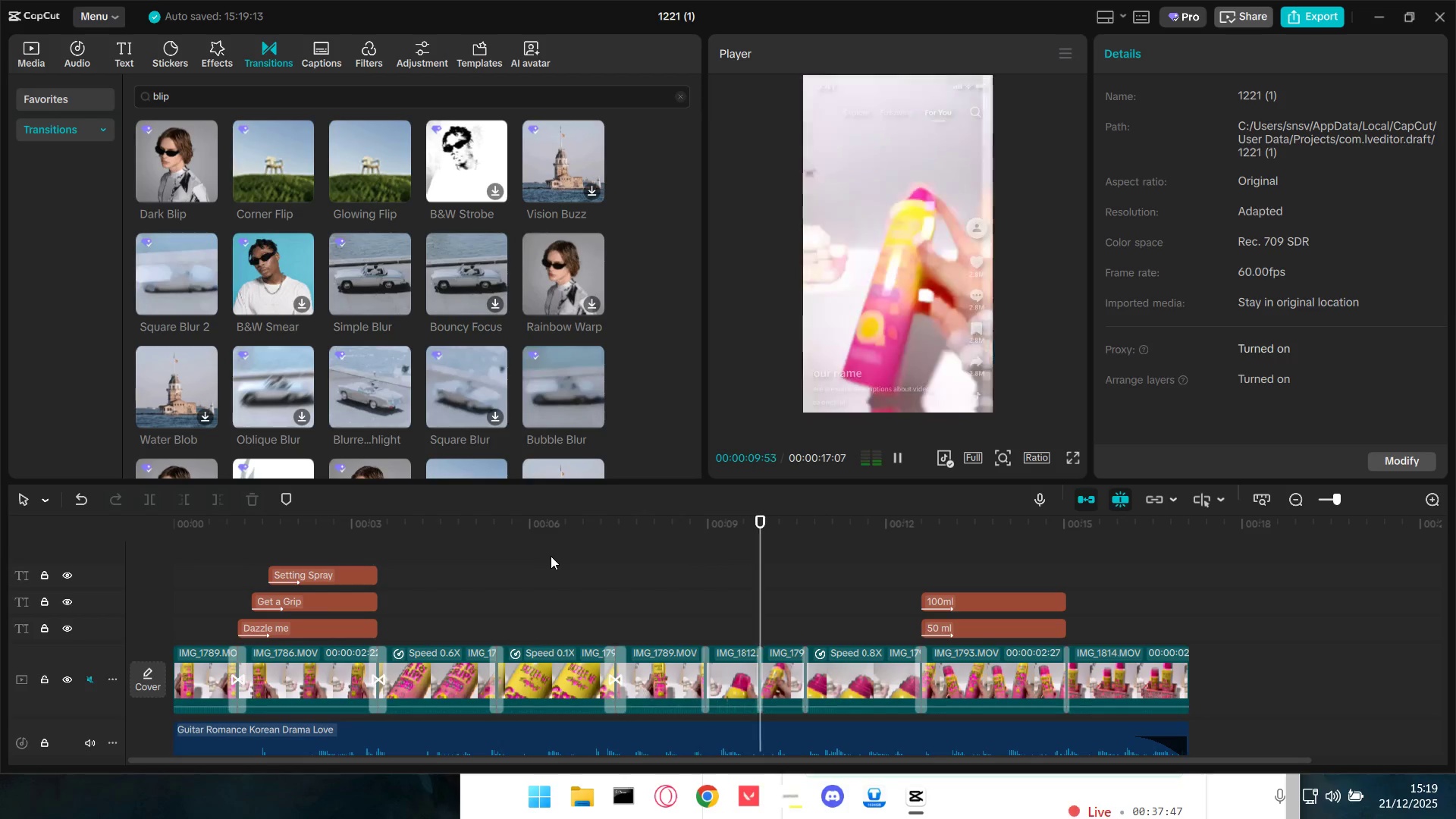 
key(Space)
 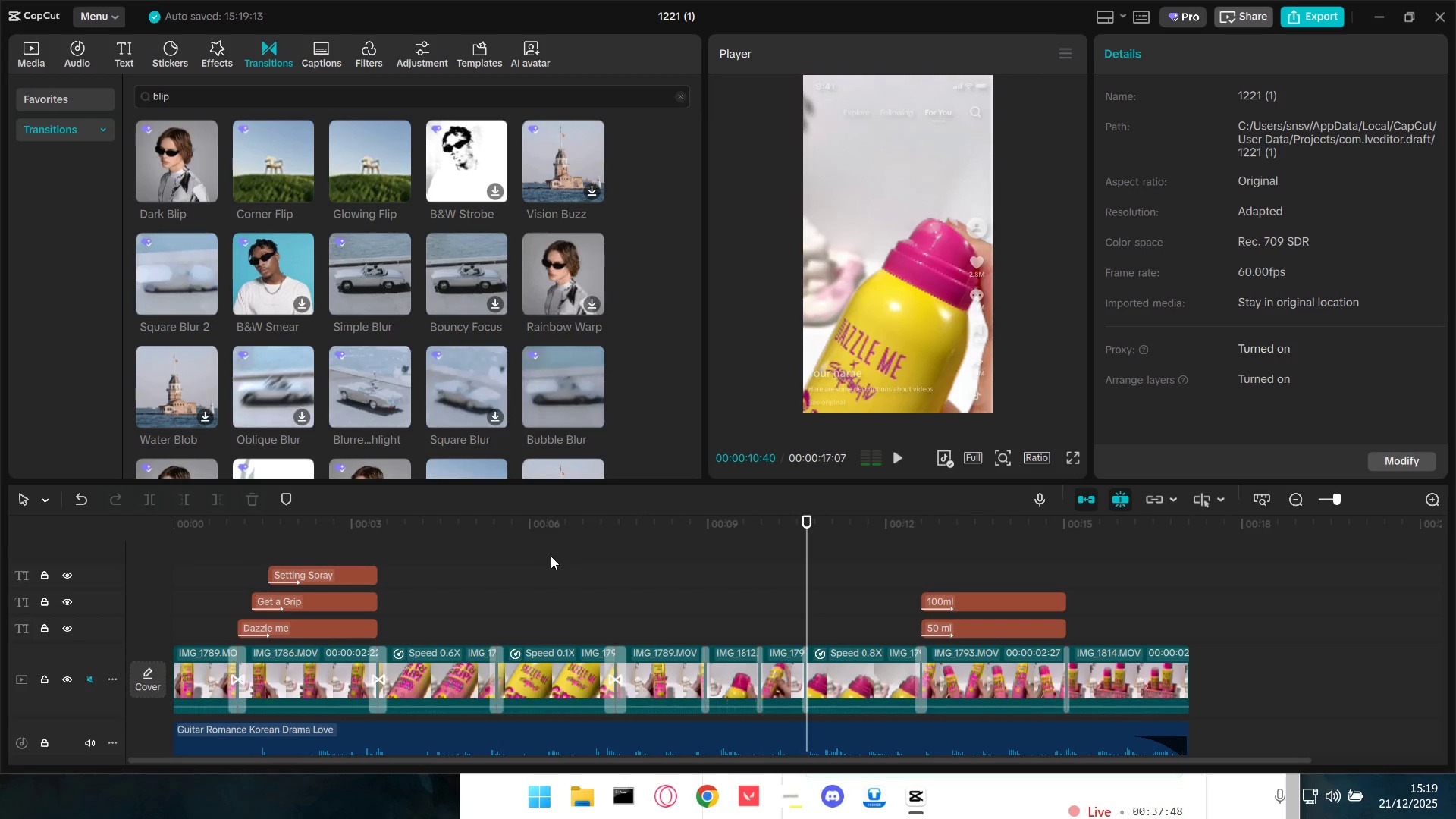 
key(Space)
 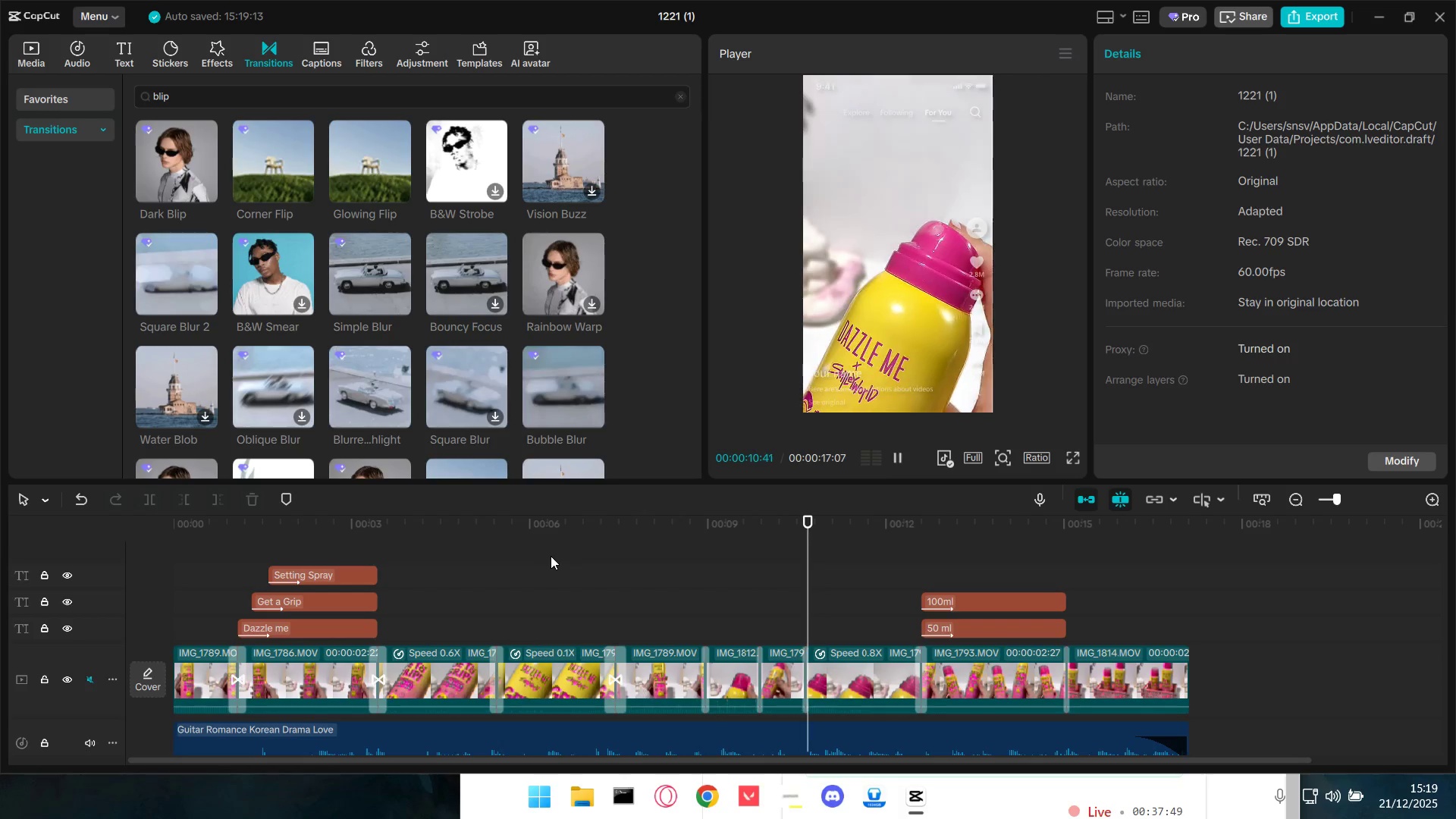 
key(Space)
 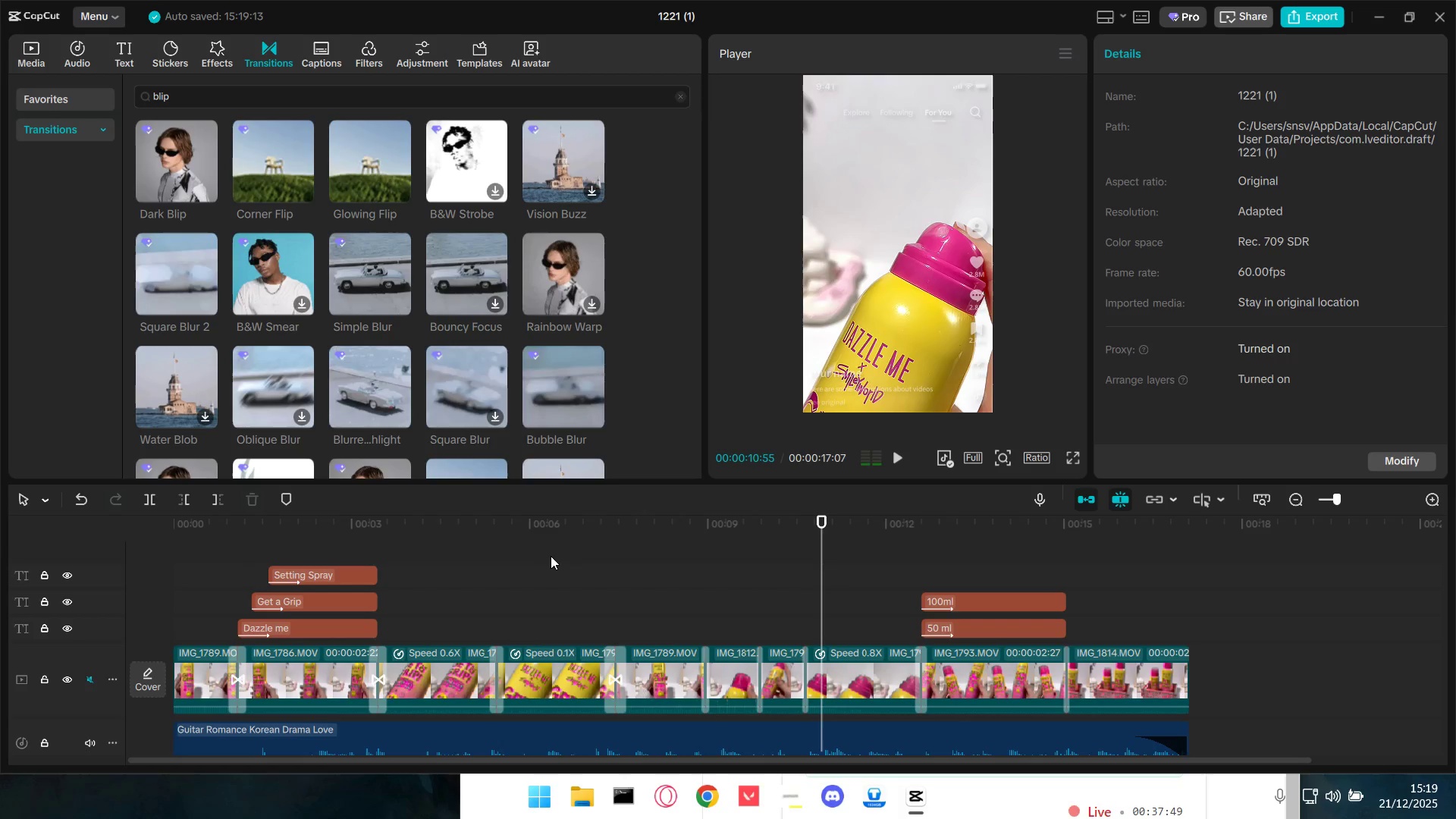 
key(Alt+AltLeft)
 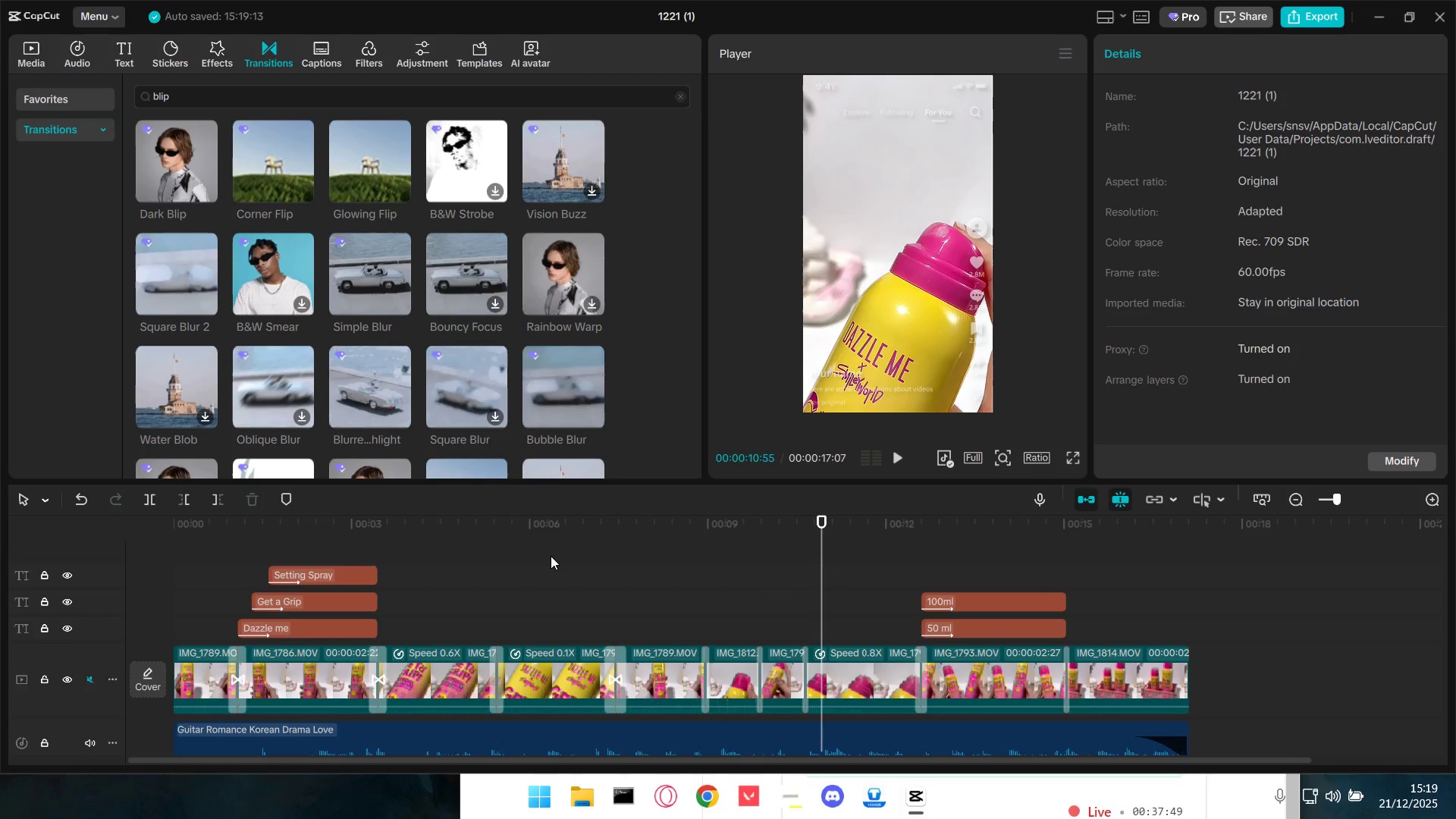 
key(Alt+Tab)
 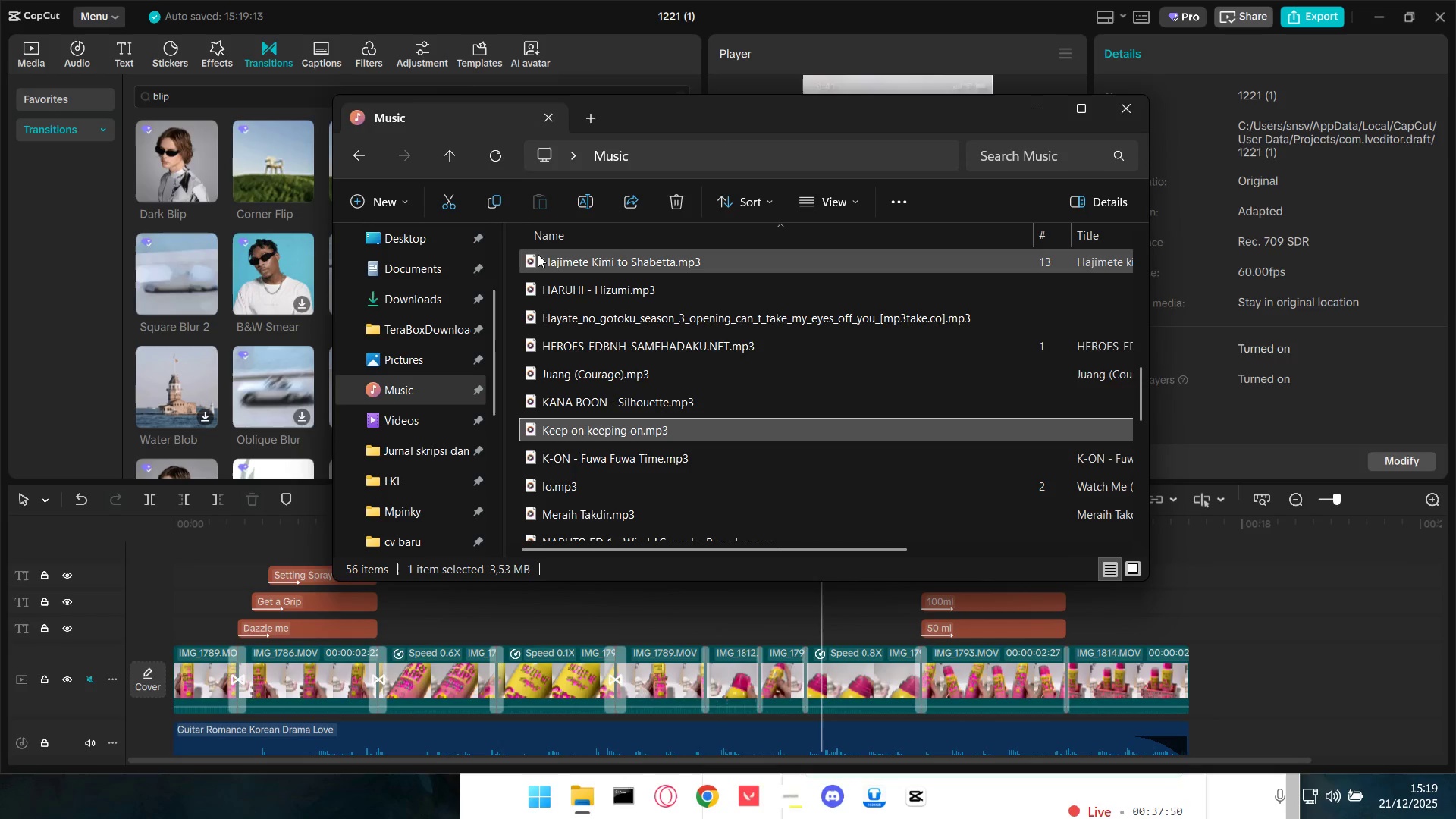 
key(Alt+Tab)
 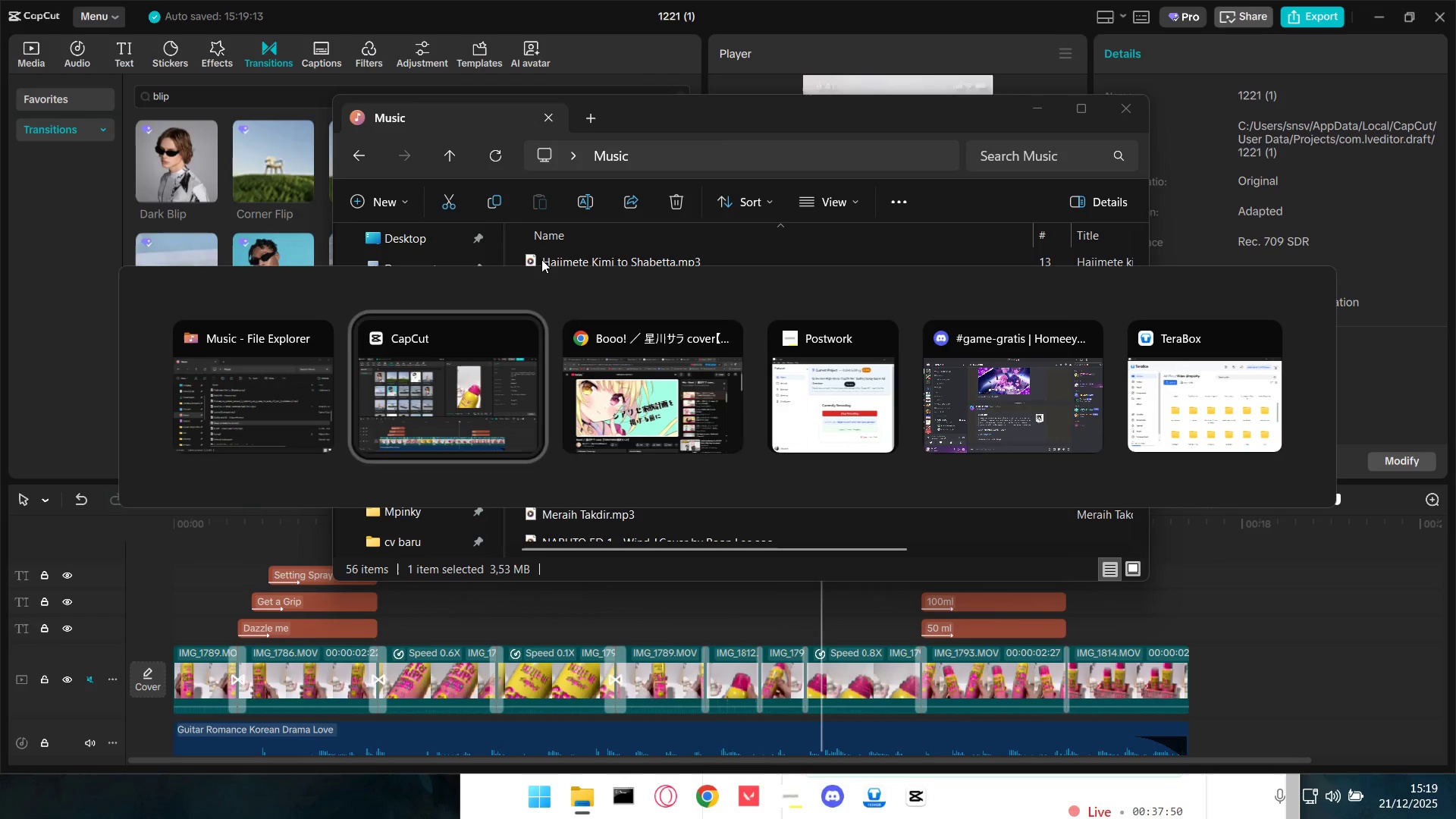 
key(Alt+Tab)
 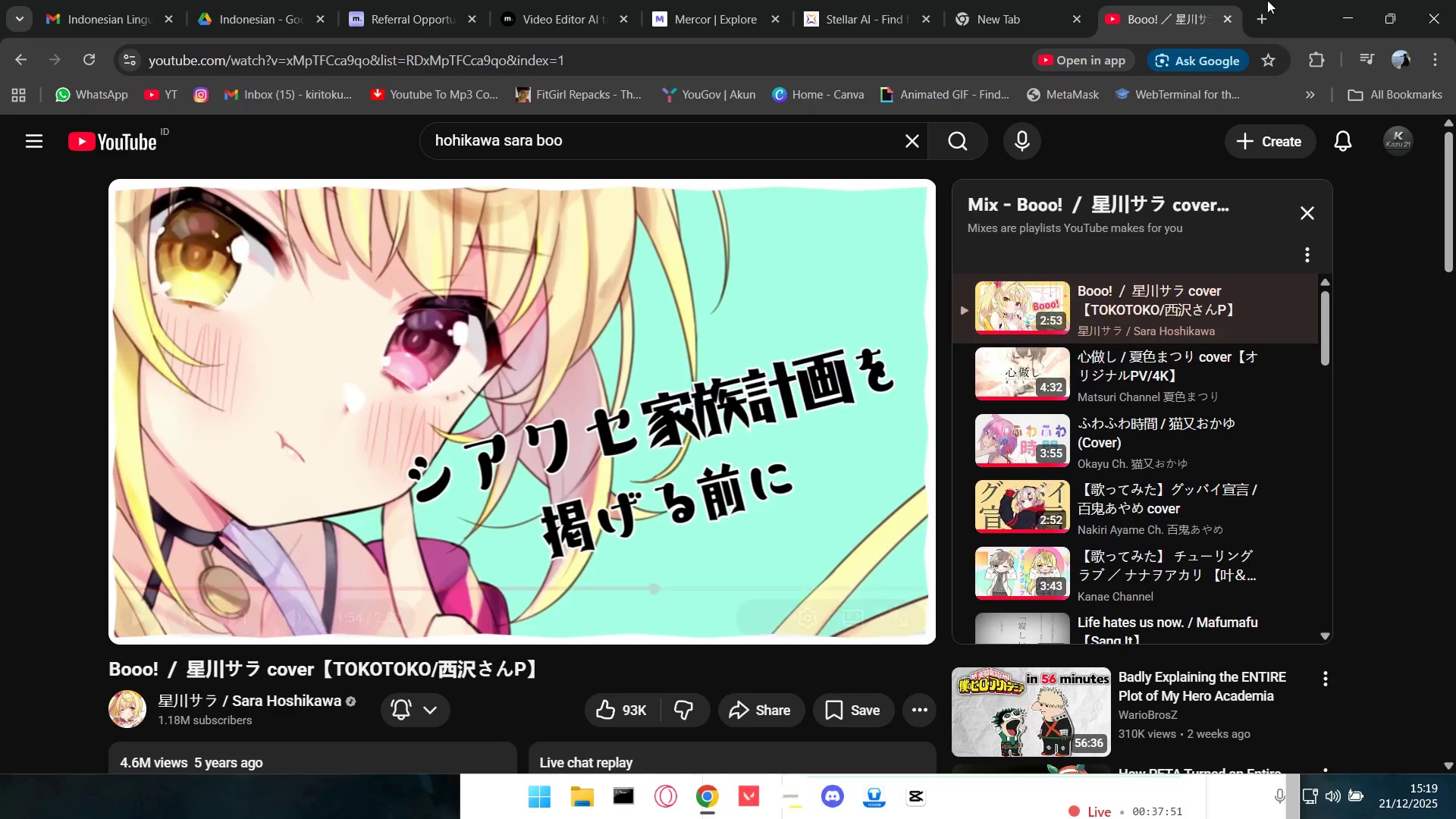 
left_click([1263, 24])
 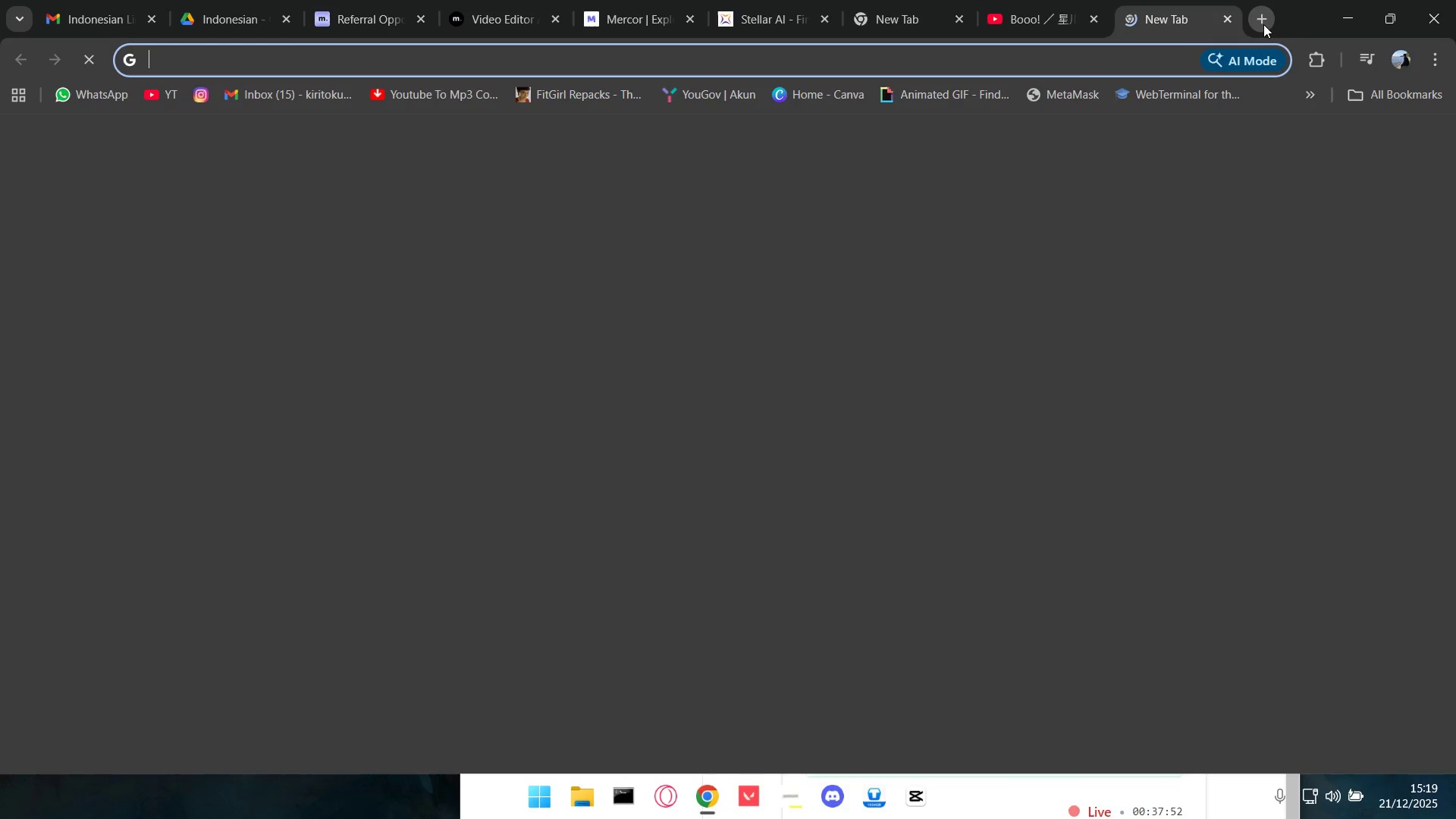 
type(dazzle me stting spray)
 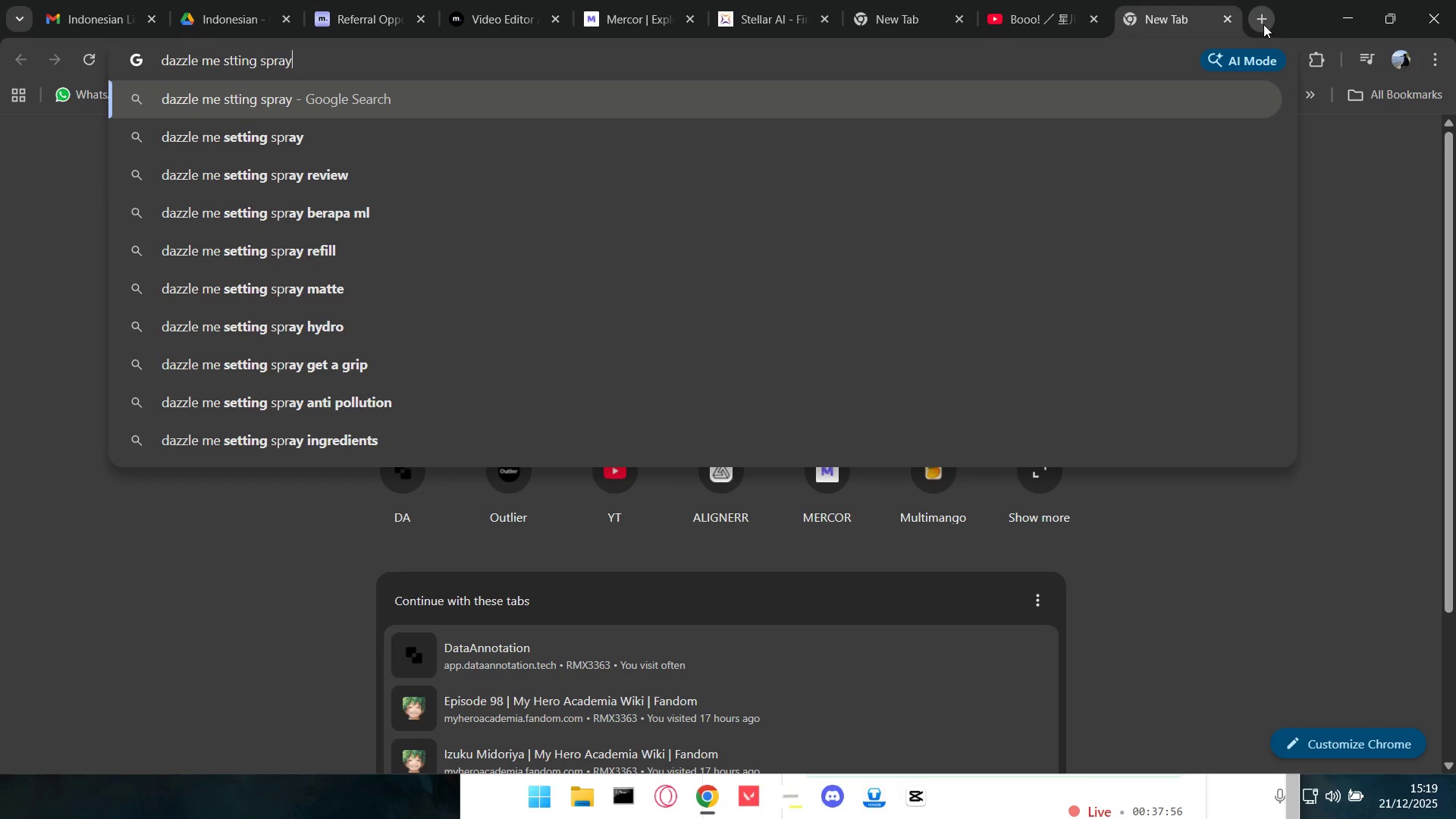 
key(Enter)
 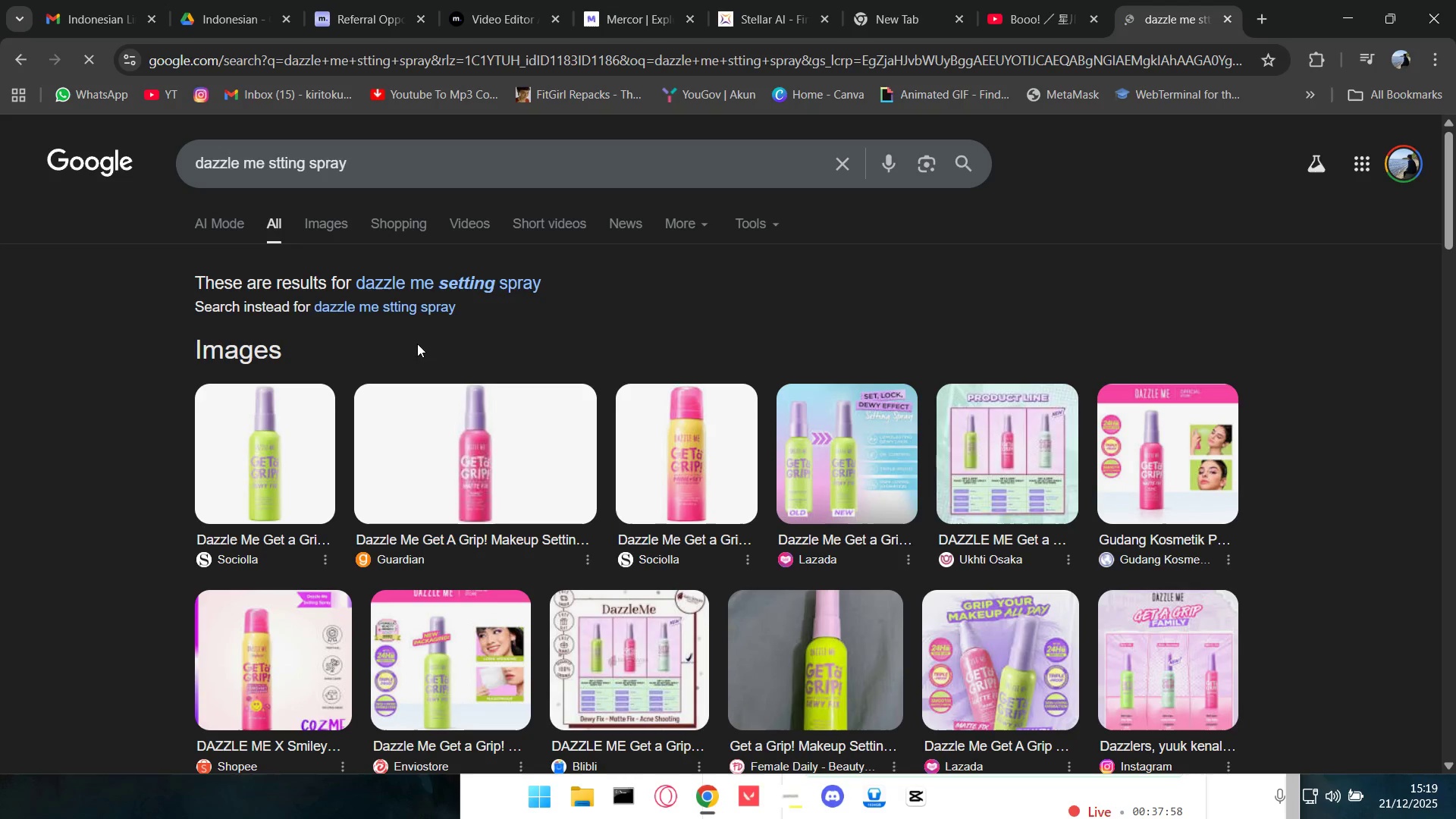 
left_click([494, 279])
 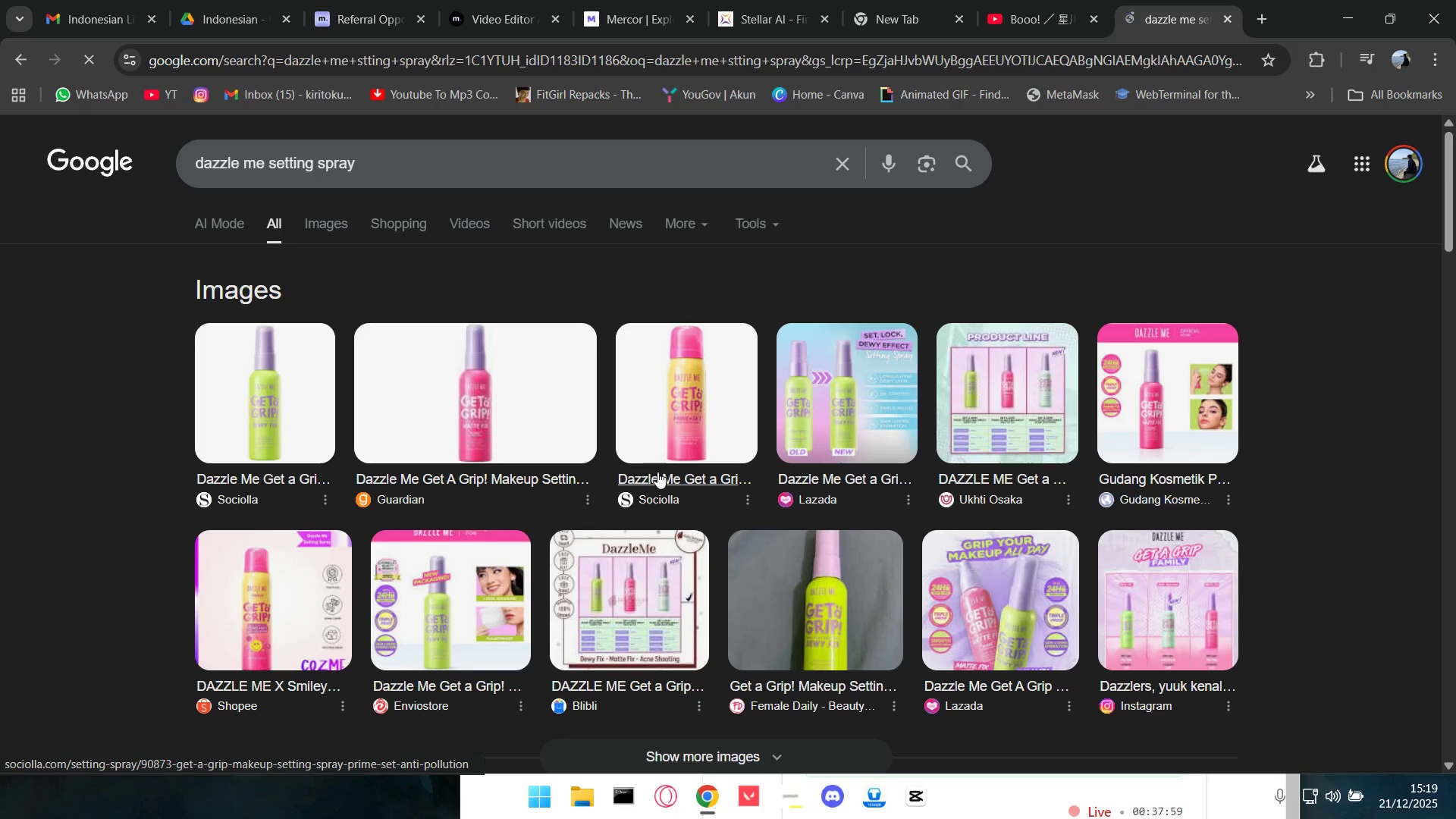 
scroll: coordinate [657, 472], scroll_direction: down, amount: 3.0
 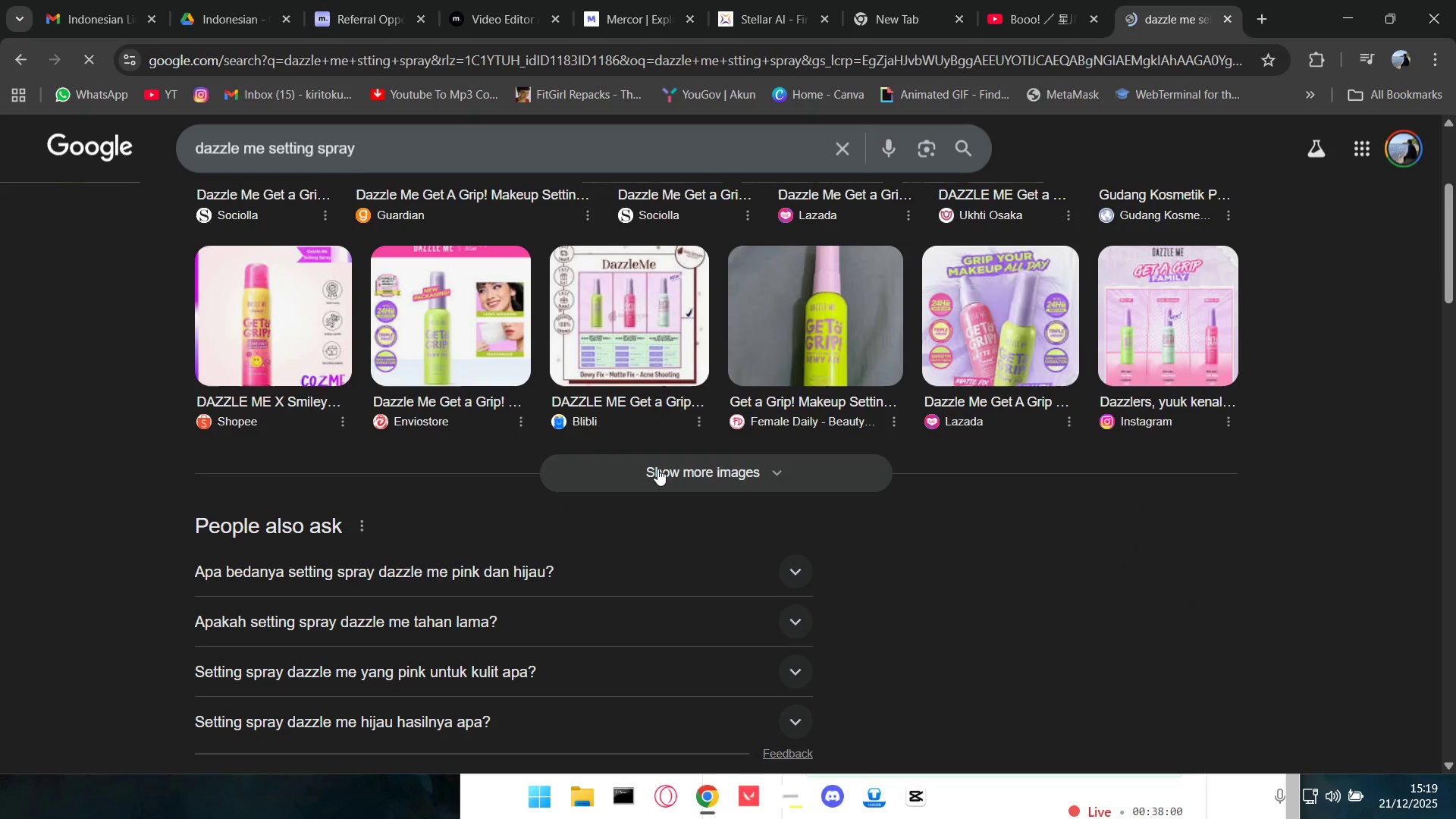 
scroll: coordinate [657, 469], scroll_direction: up, amount: 2.0
 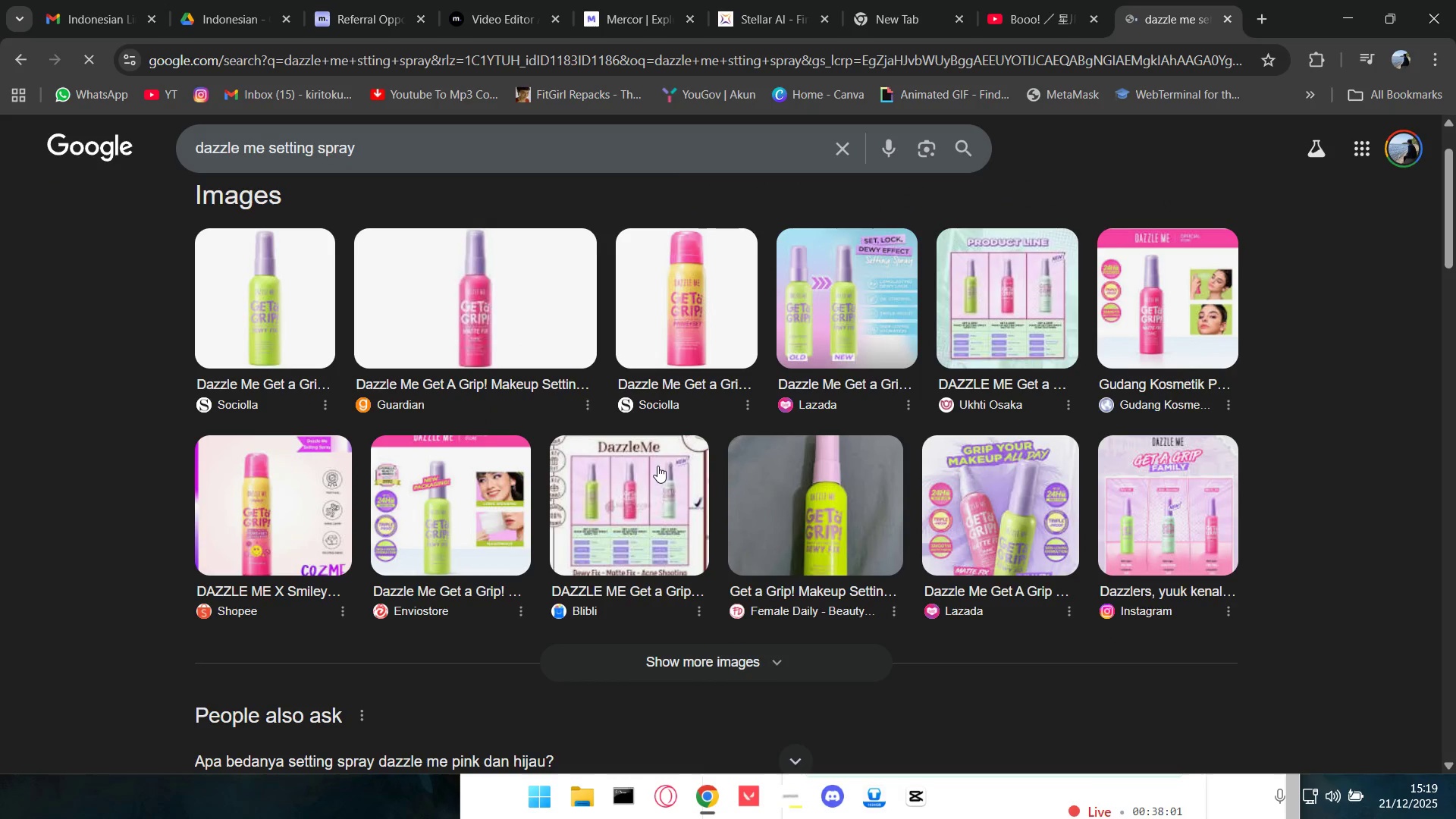 
scroll: coordinate [522, 379], scroll_direction: down, amount: 18.0
 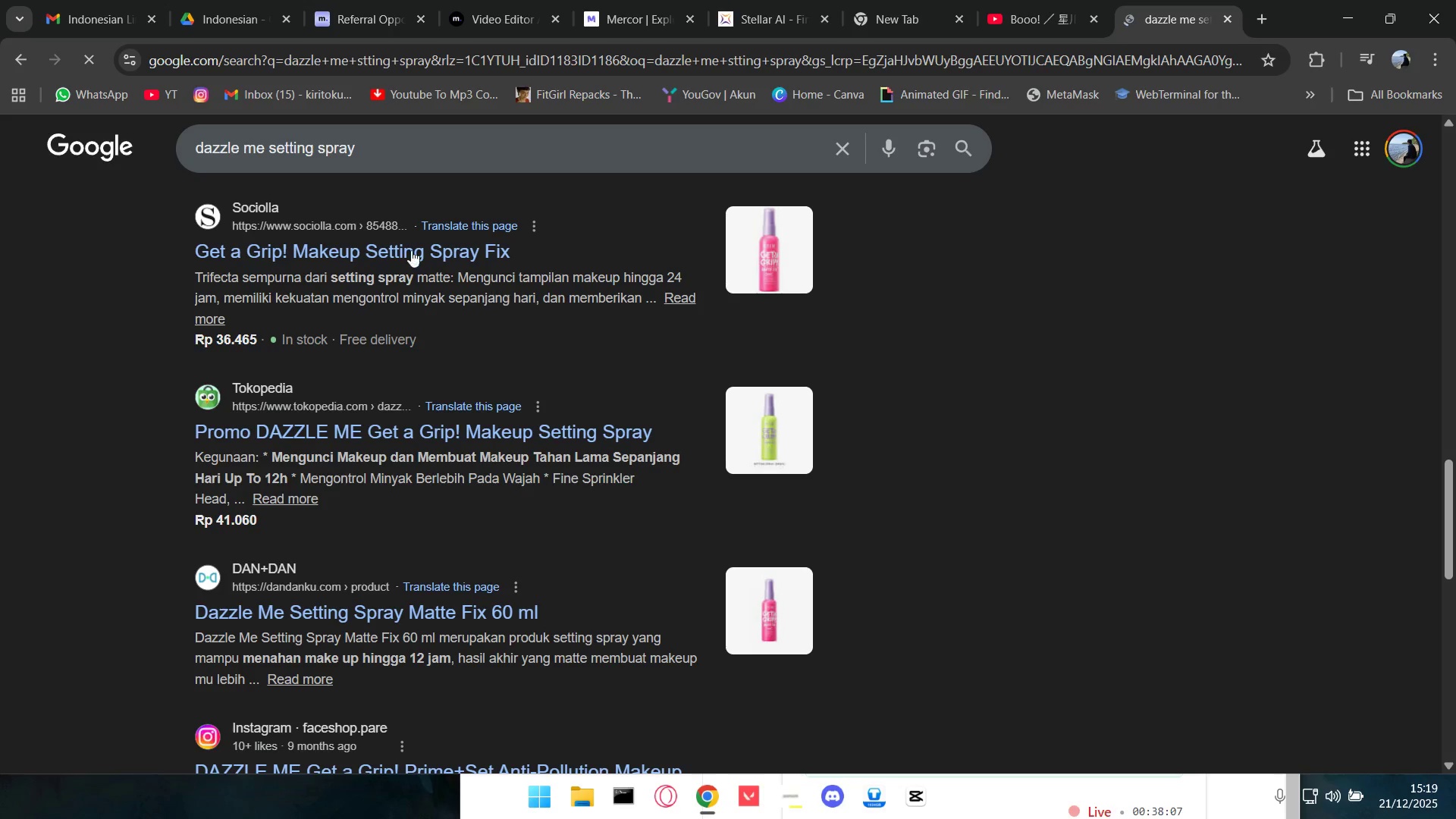 
left_click([409, 149])
 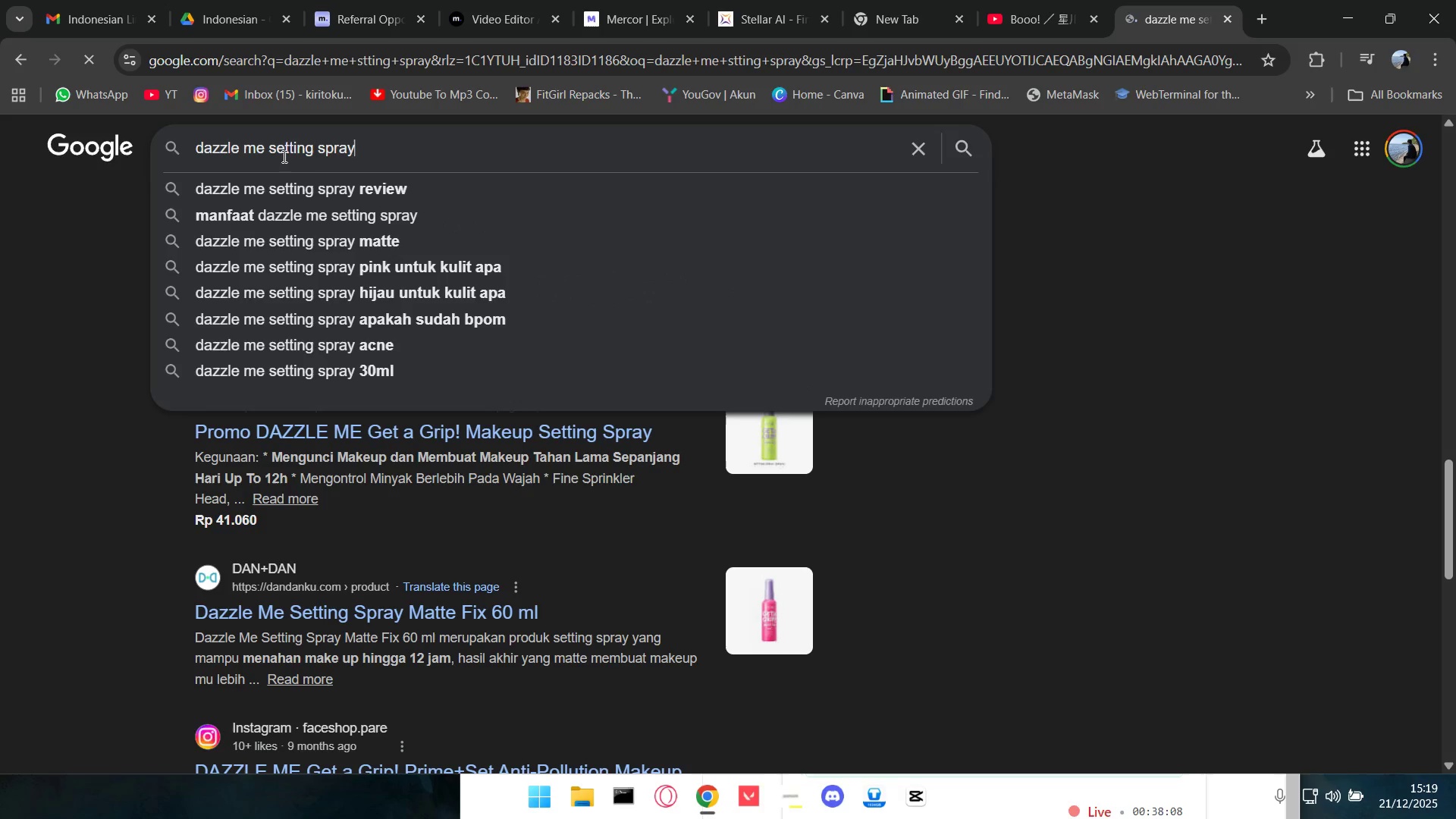 
key(Space)
 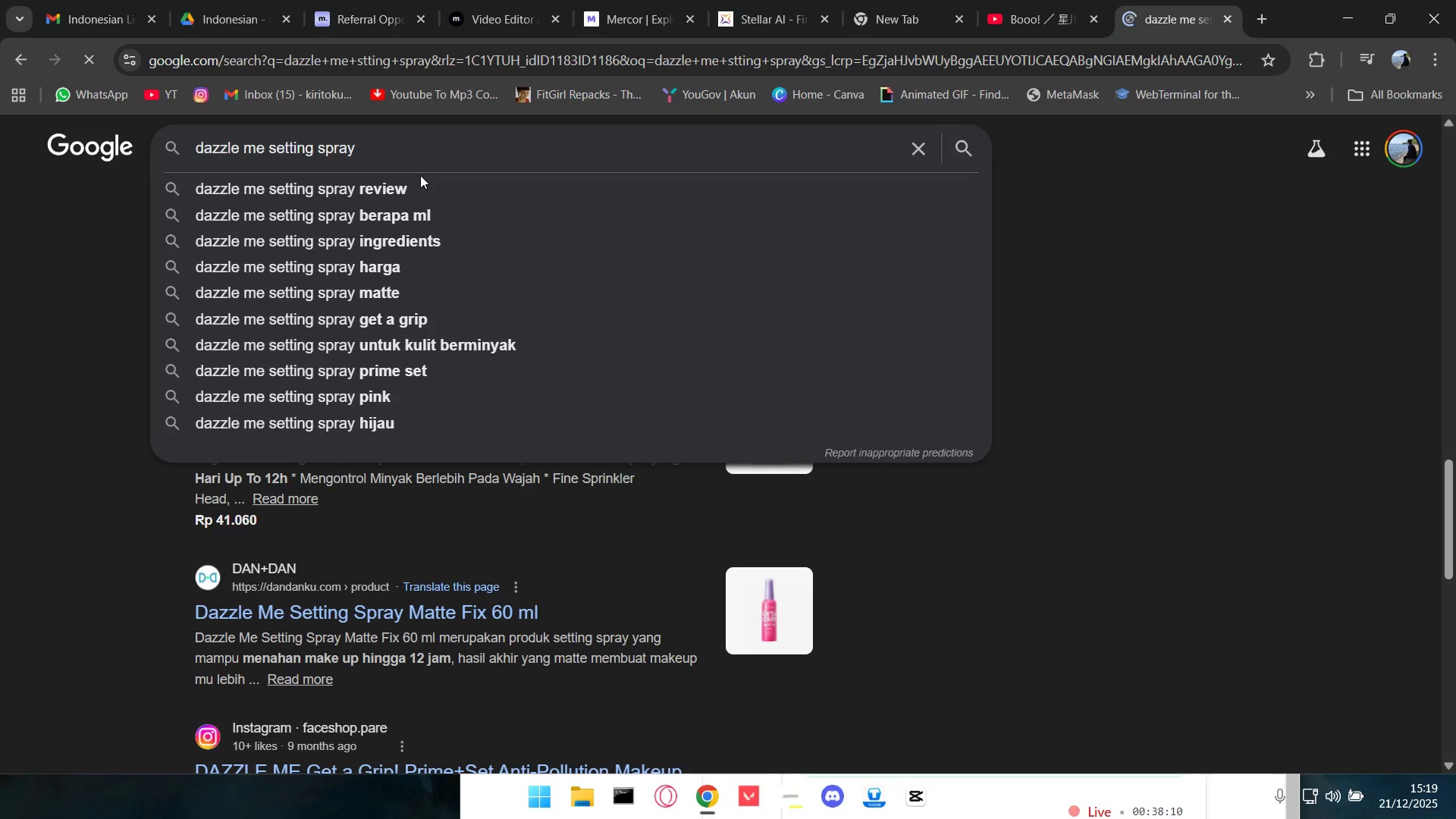 
left_click([381, 313])
 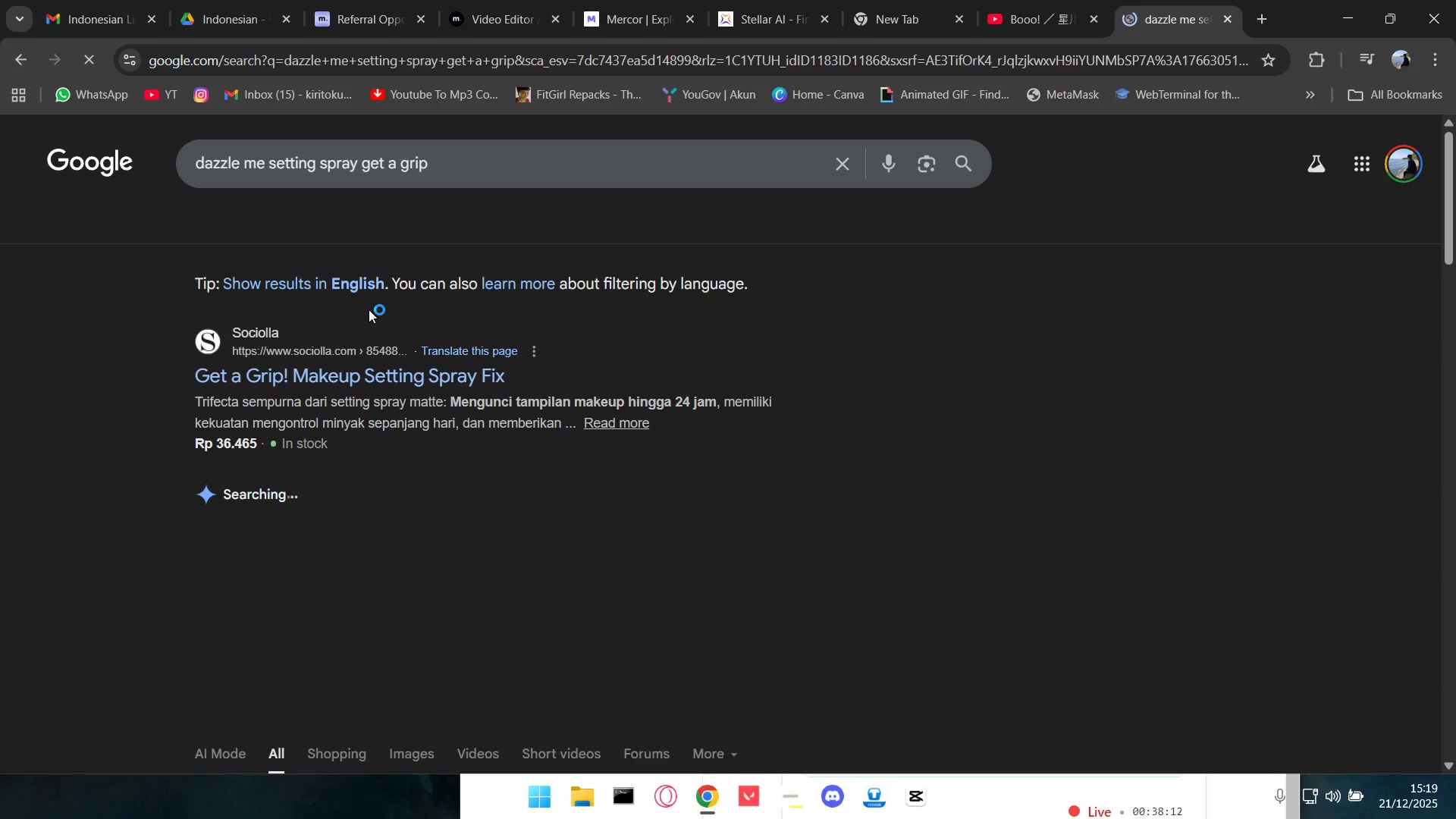 
scroll: coordinate [369, 309], scroll_direction: down, amount: 1.0
 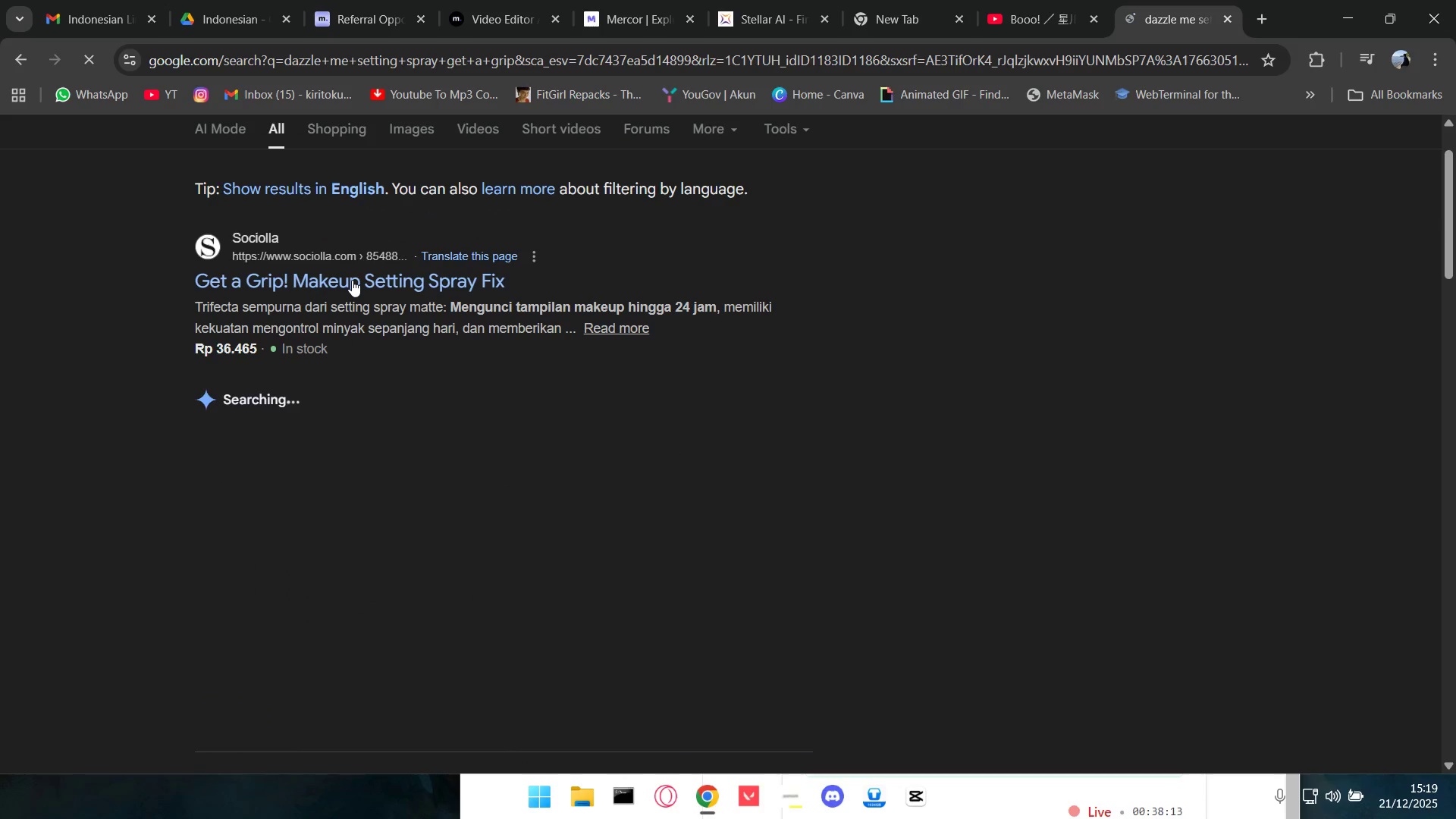 
left_click([350, 279])
 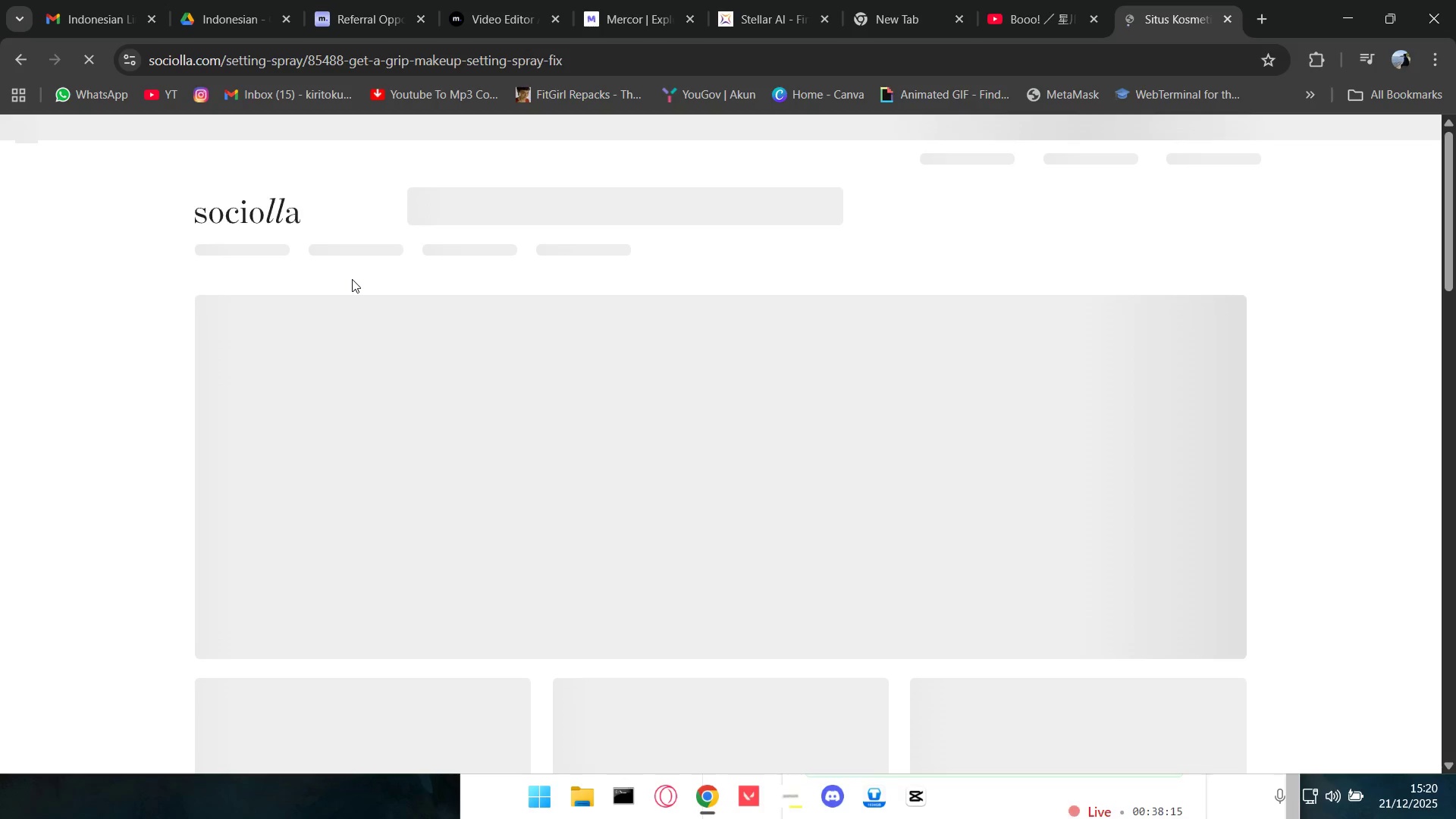 
scroll: coordinate [364, 325], scroll_direction: down, amount: 3.0
 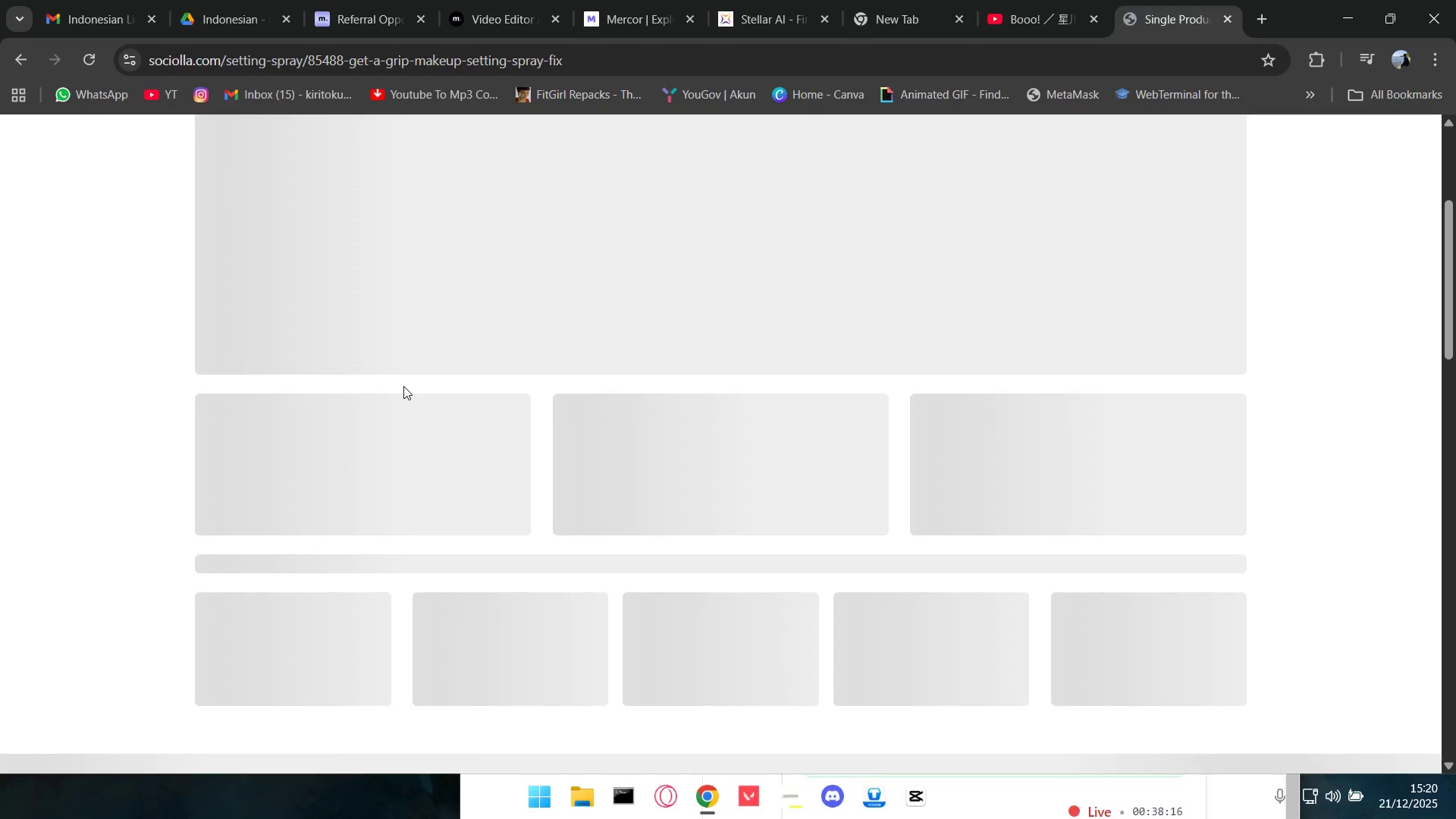 
scroll: coordinate [413, 398], scroll_direction: up, amount: 4.0
 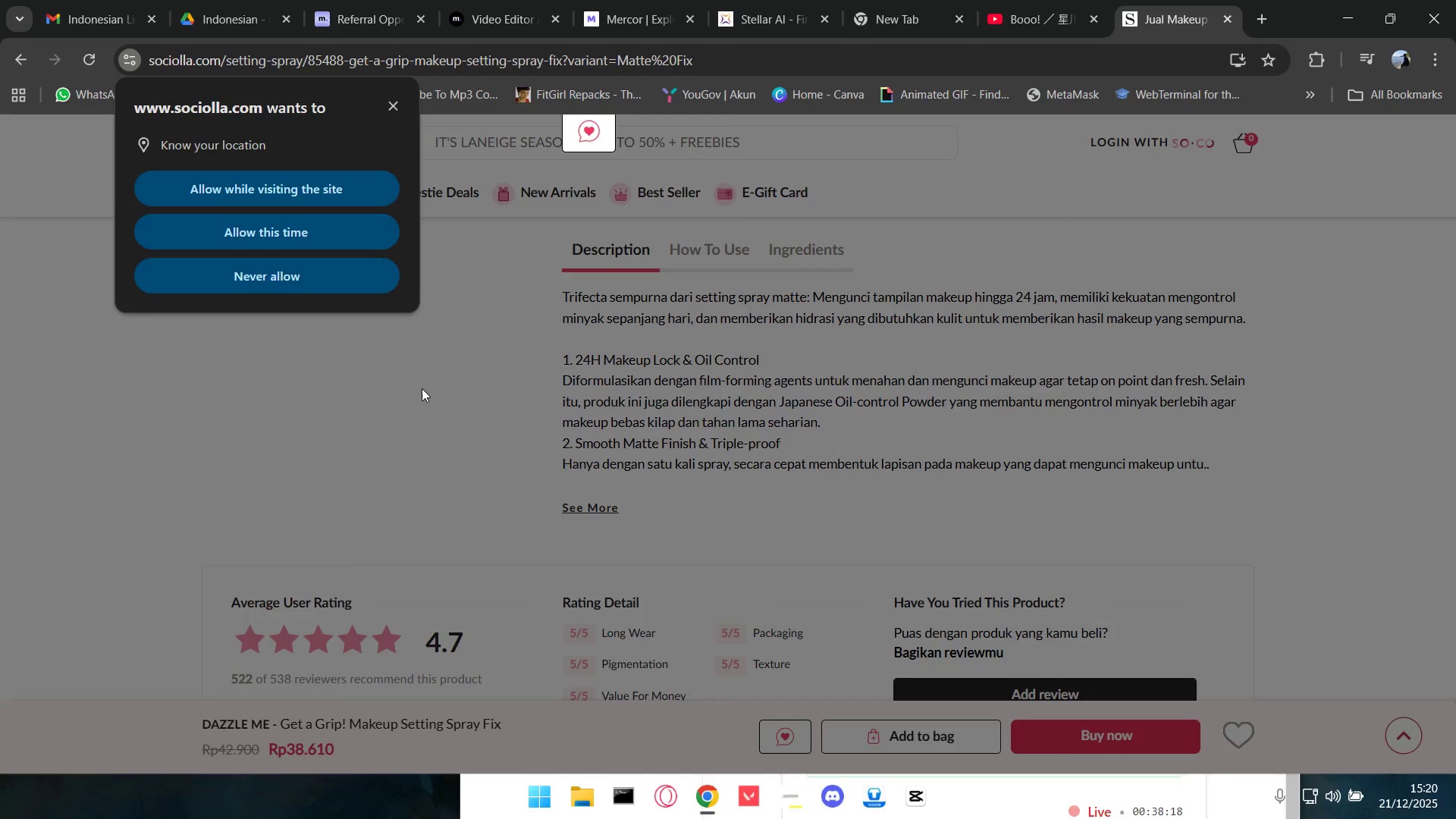 
left_click([390, 105])
 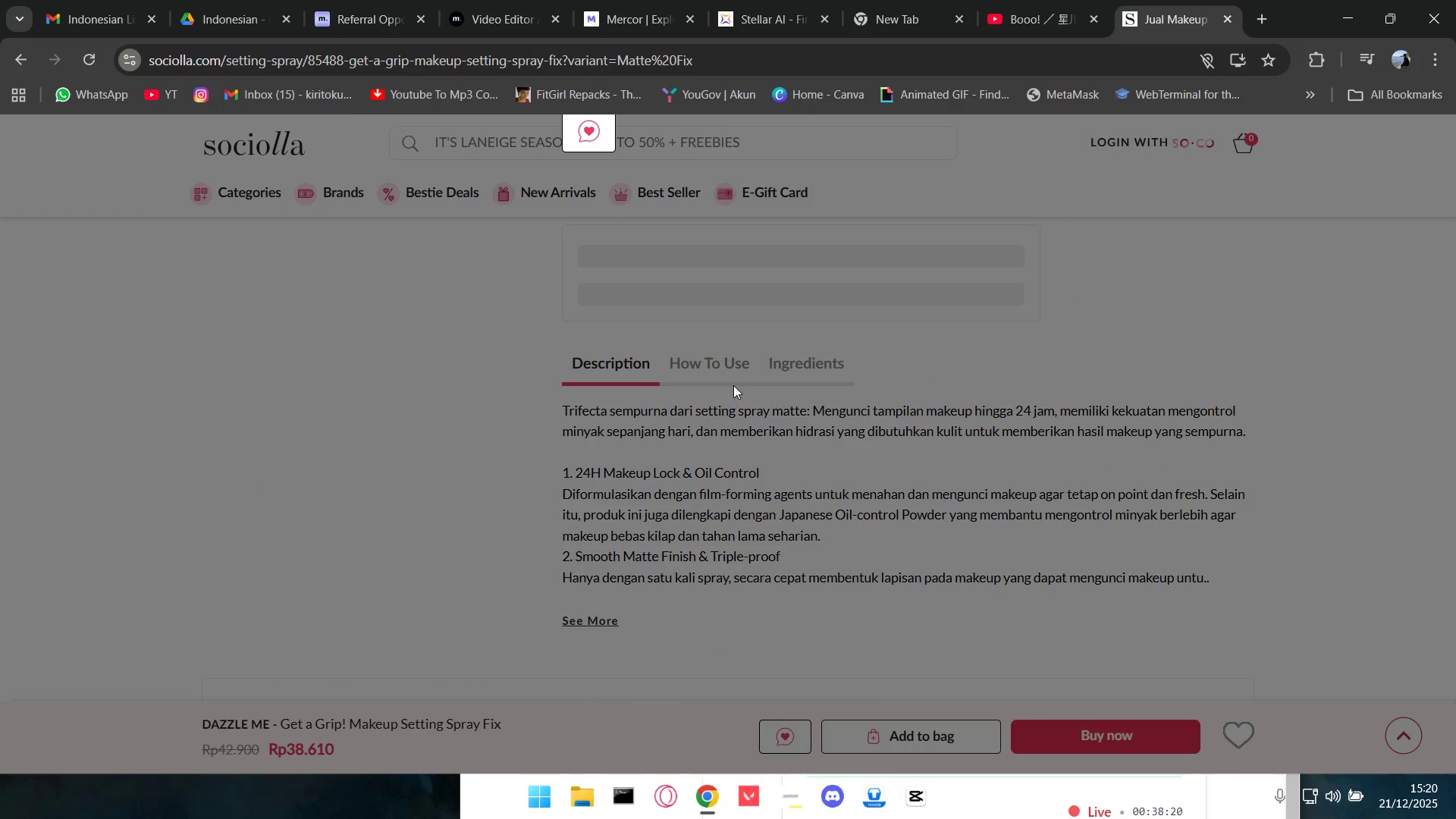 
scroll: coordinate [793, 499], scroll_direction: down, amount: 11.0
 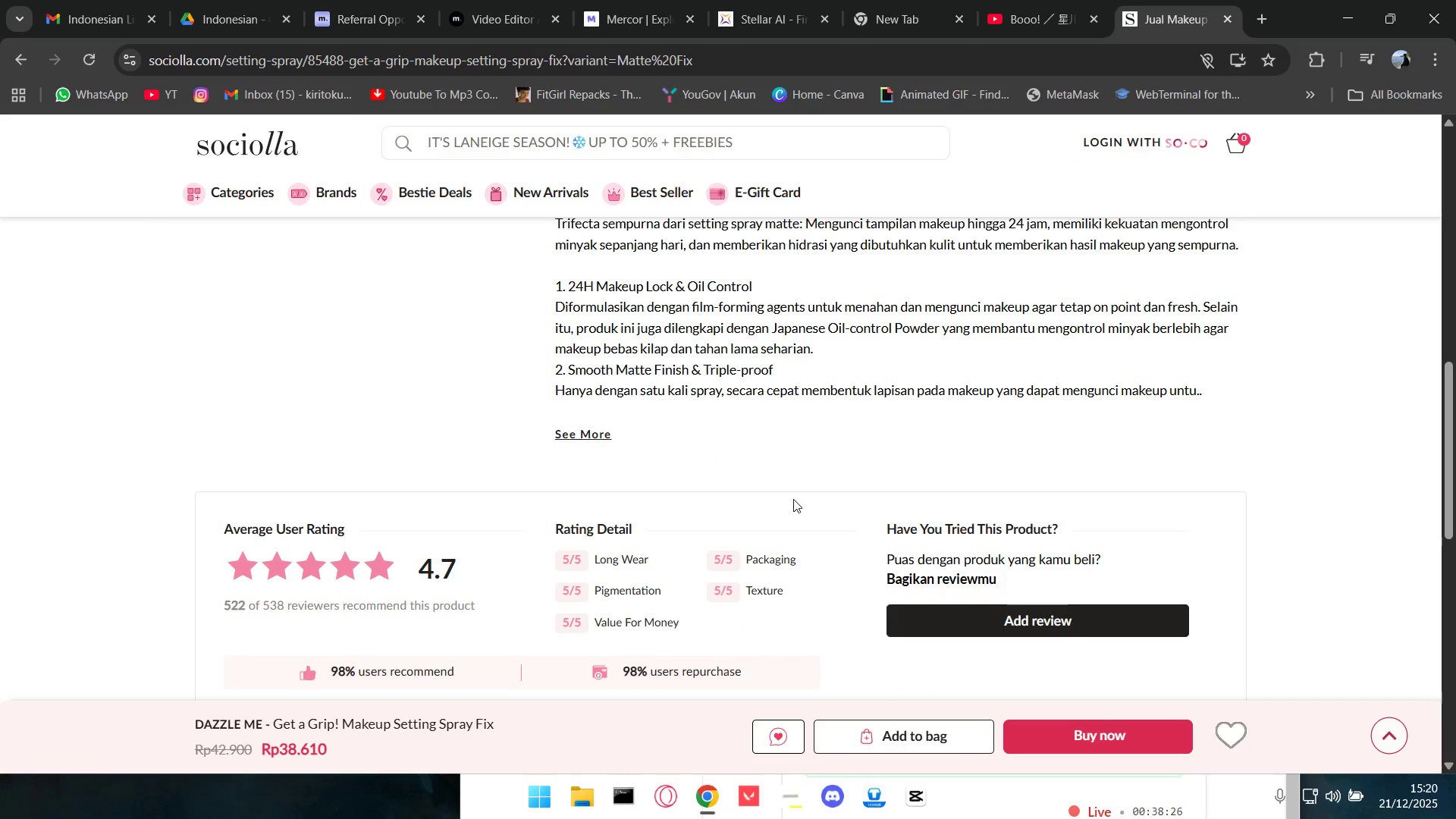 
scroll: coordinate [794, 499], scroll_direction: up, amount: 7.0
 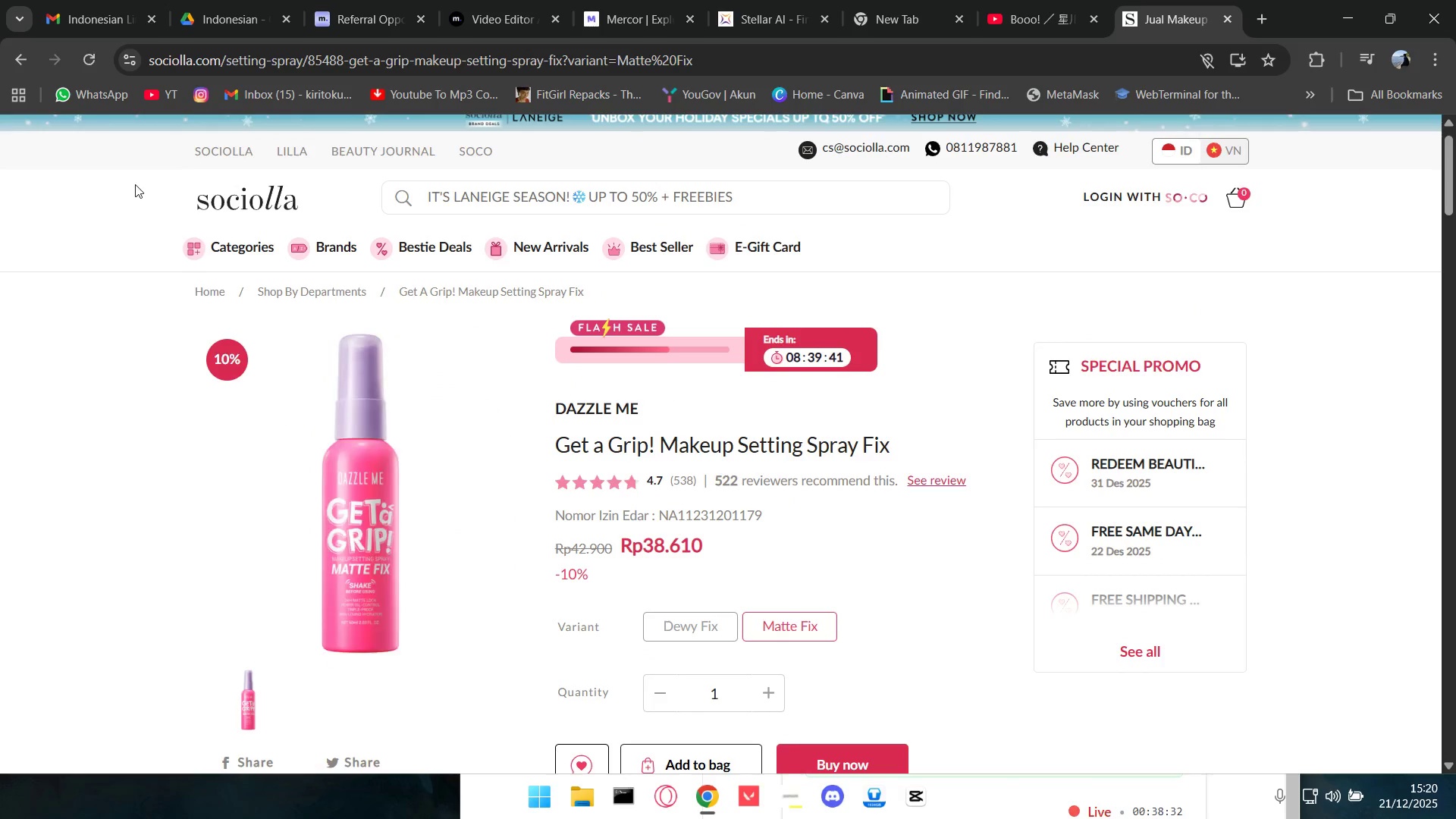 
left_click([22, 58])
 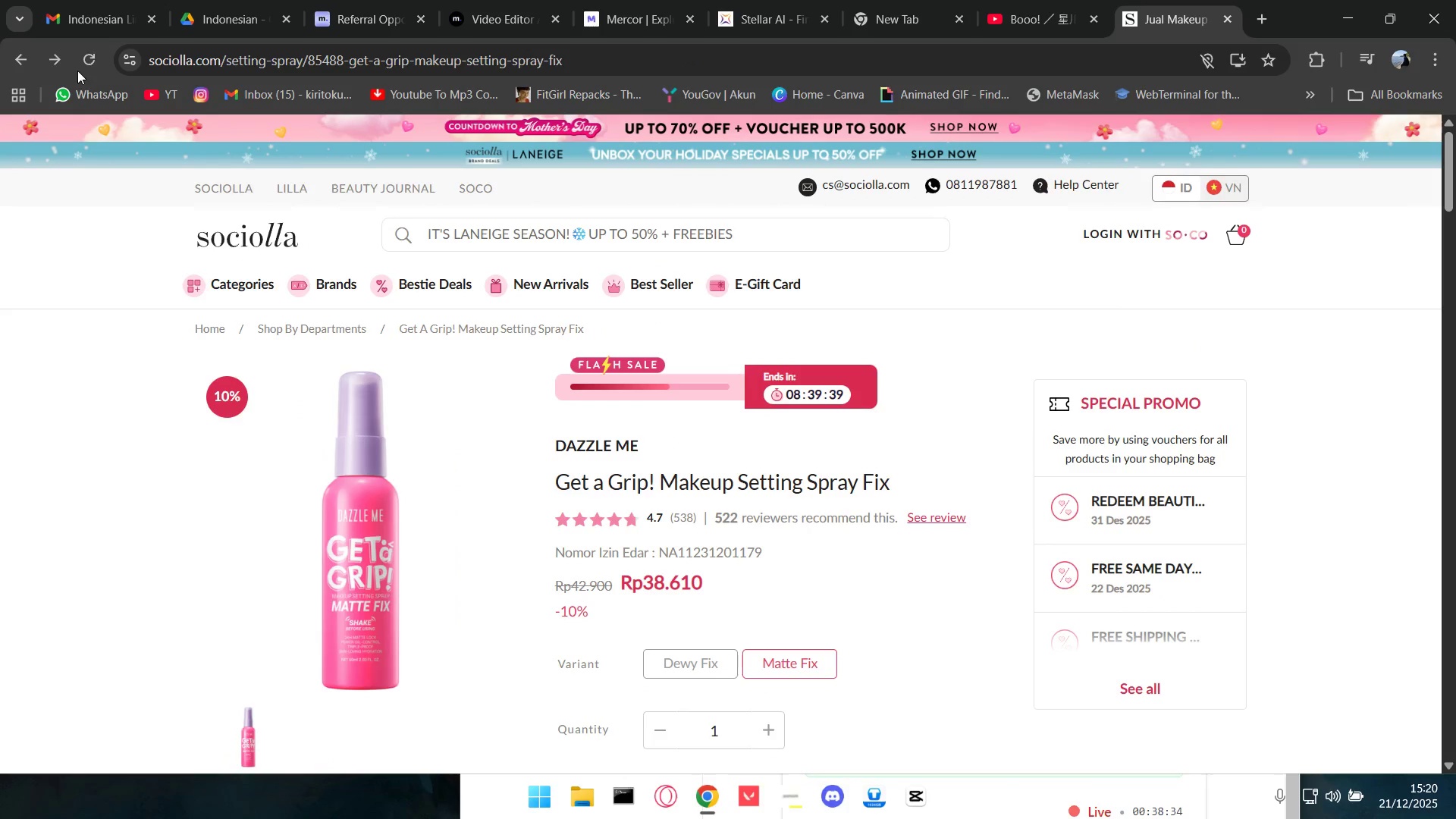 
left_click([14, 54])
 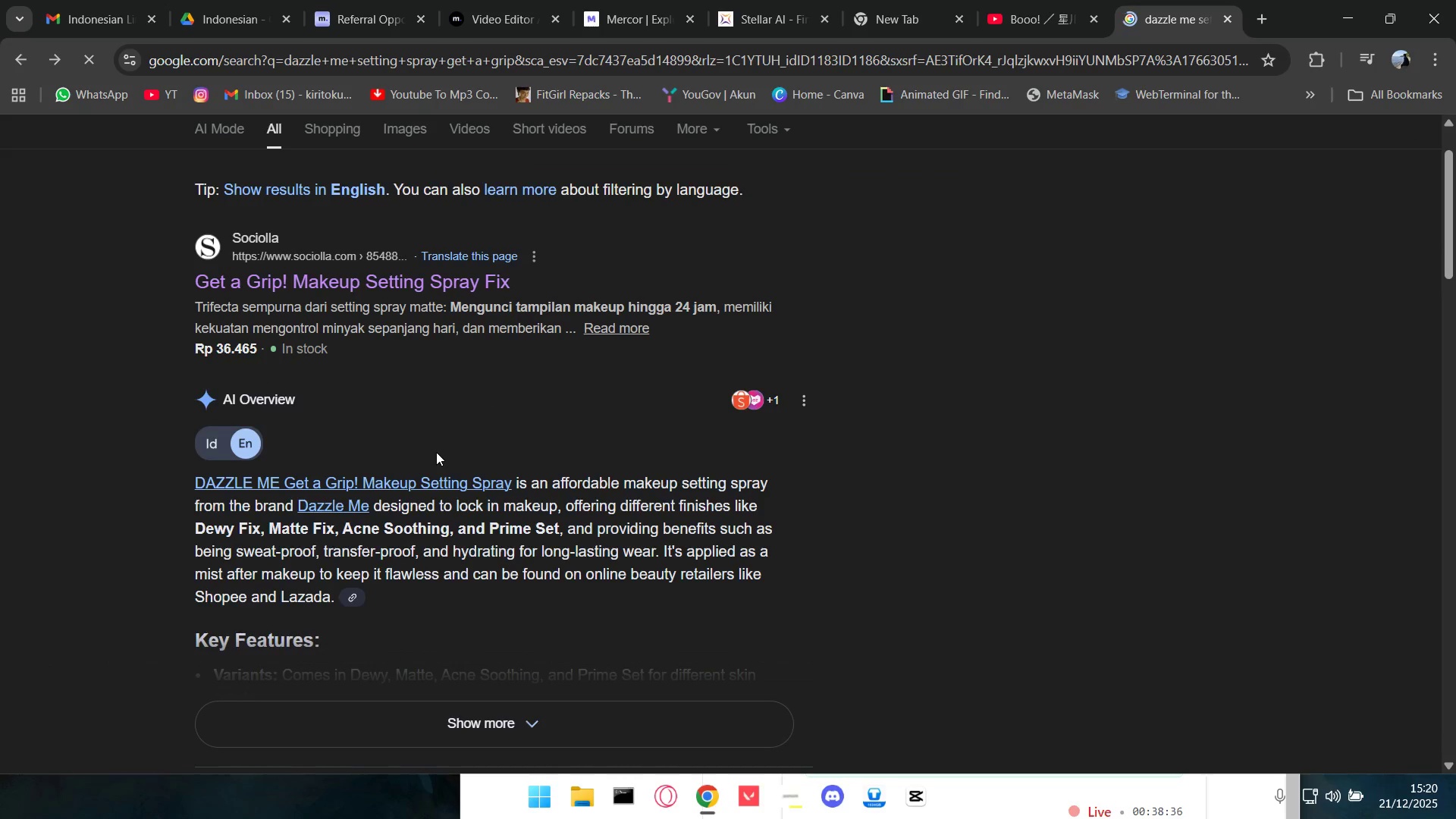 
scroll: coordinate [436, 452], scroll_direction: down, amount: 2.0
 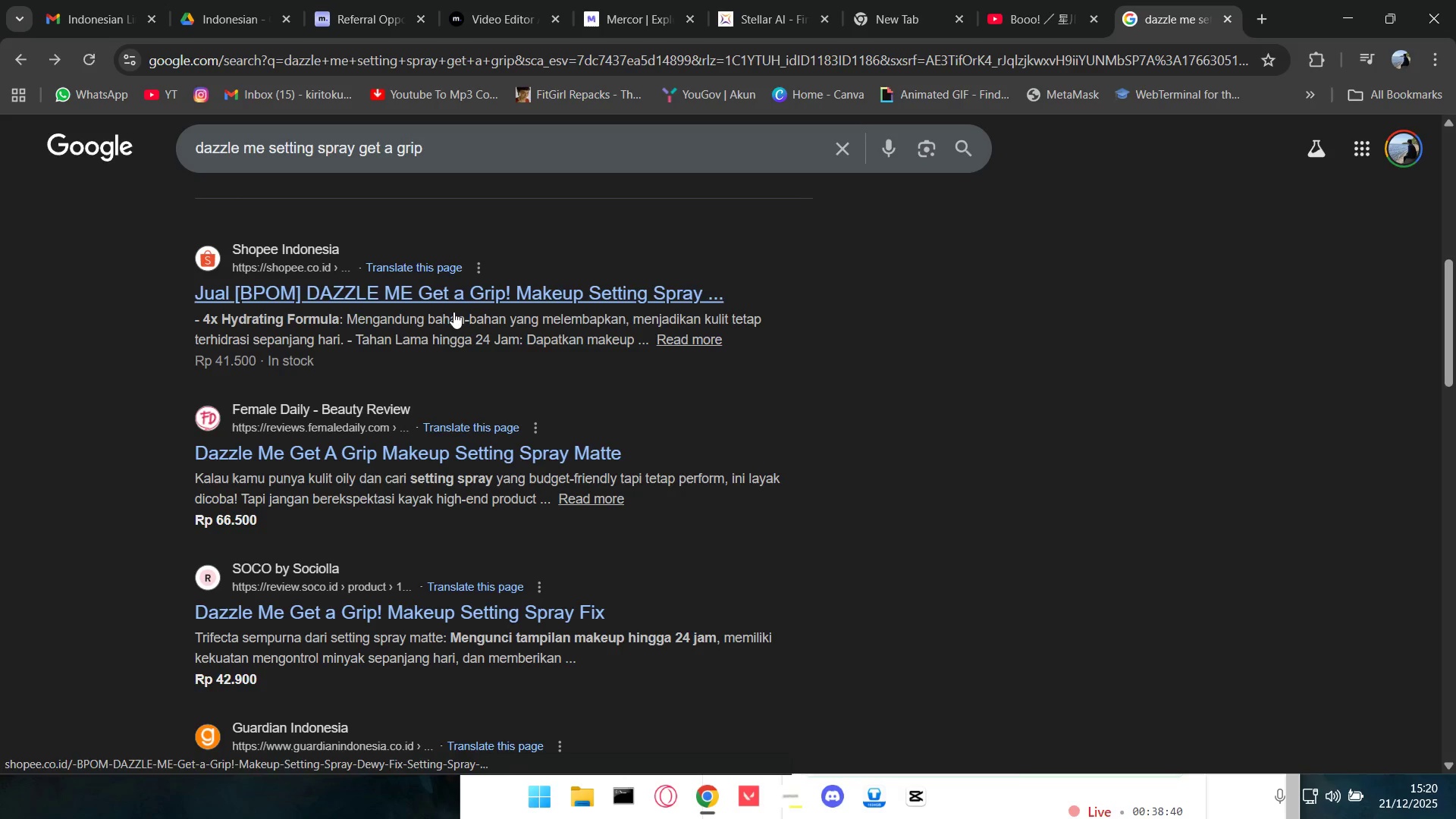 
right_click([441, 450])
 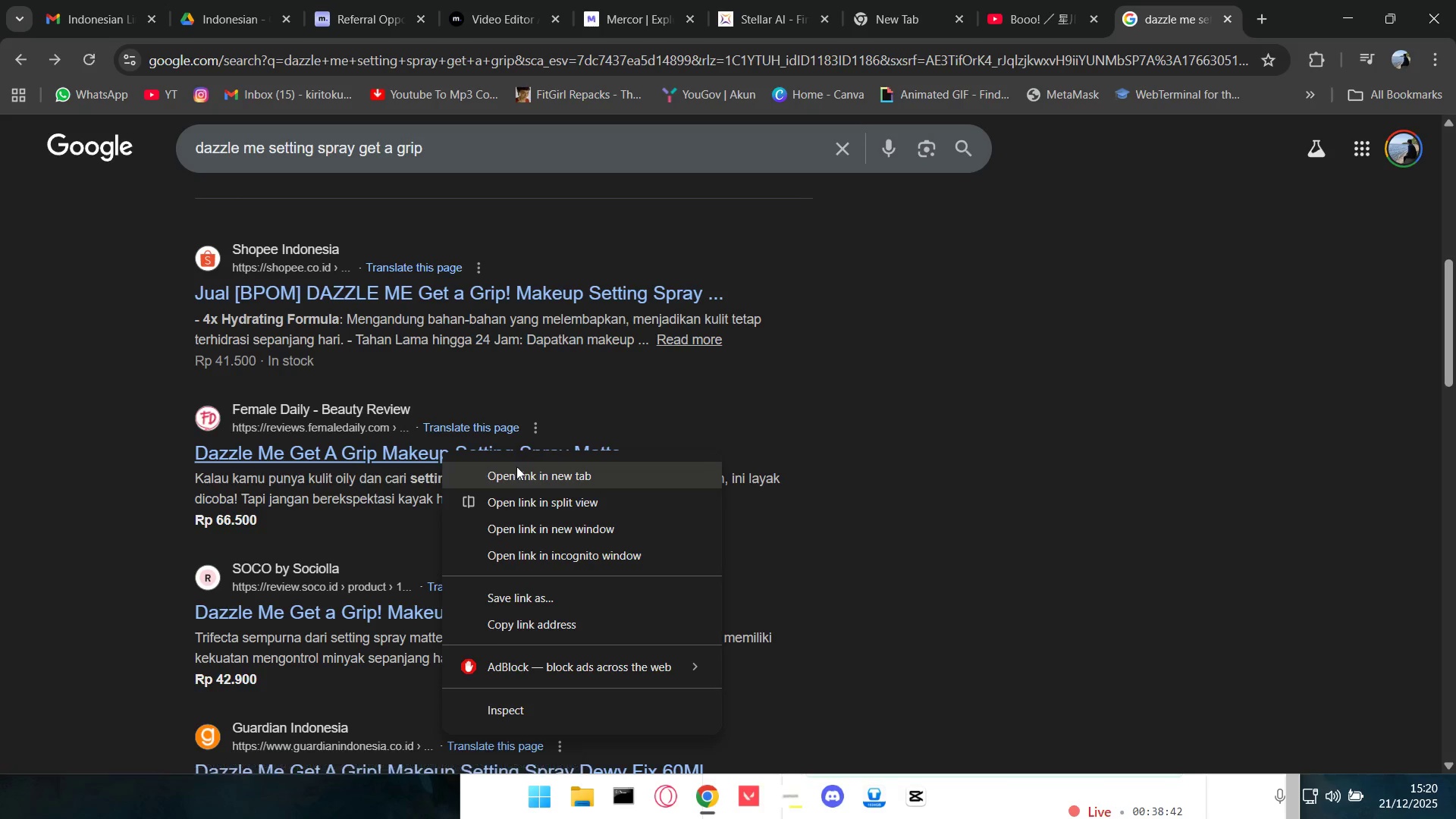 
left_click([519, 470])
 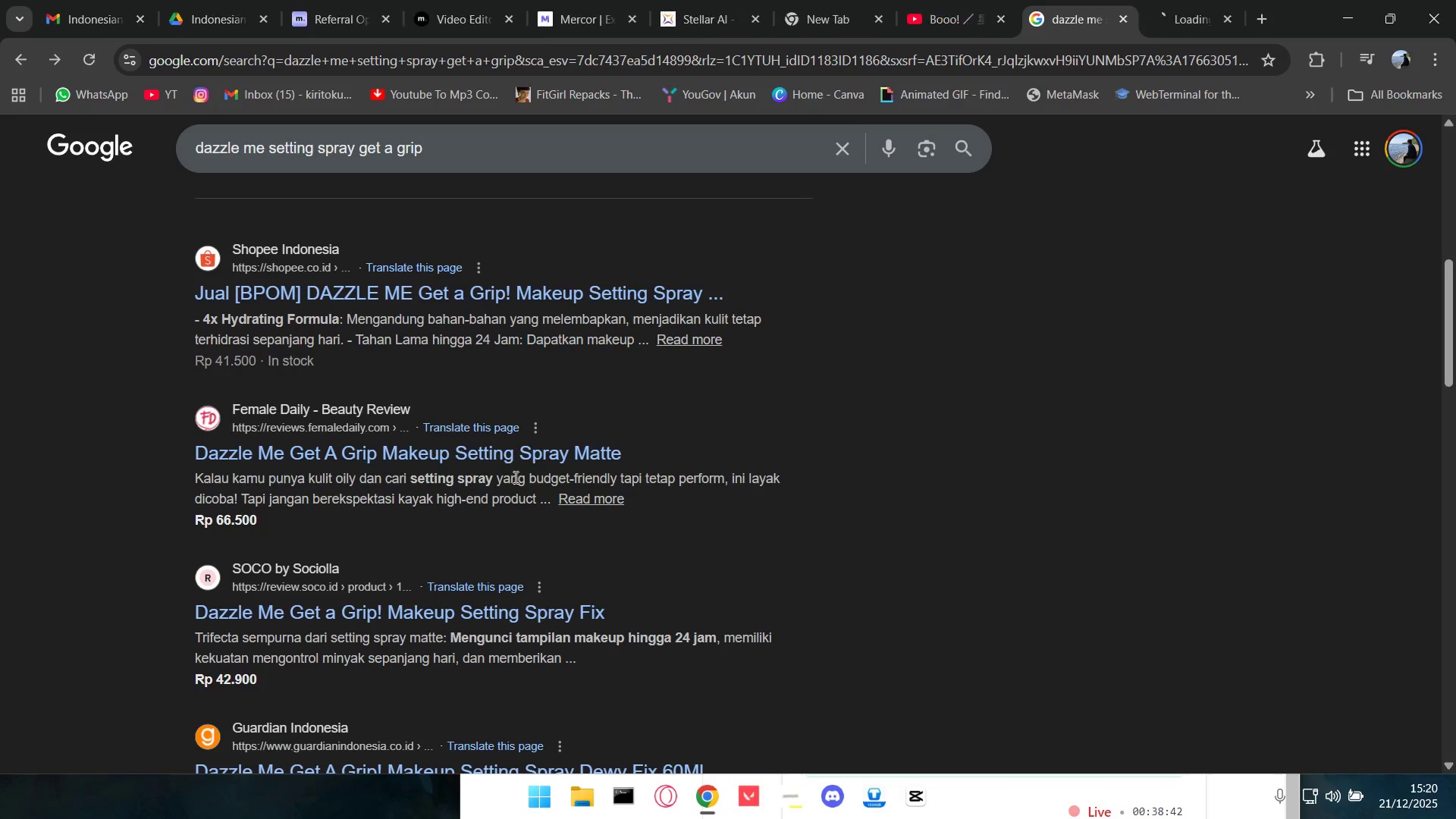 
scroll: coordinate [510, 485], scroll_direction: down, amount: 2.0
 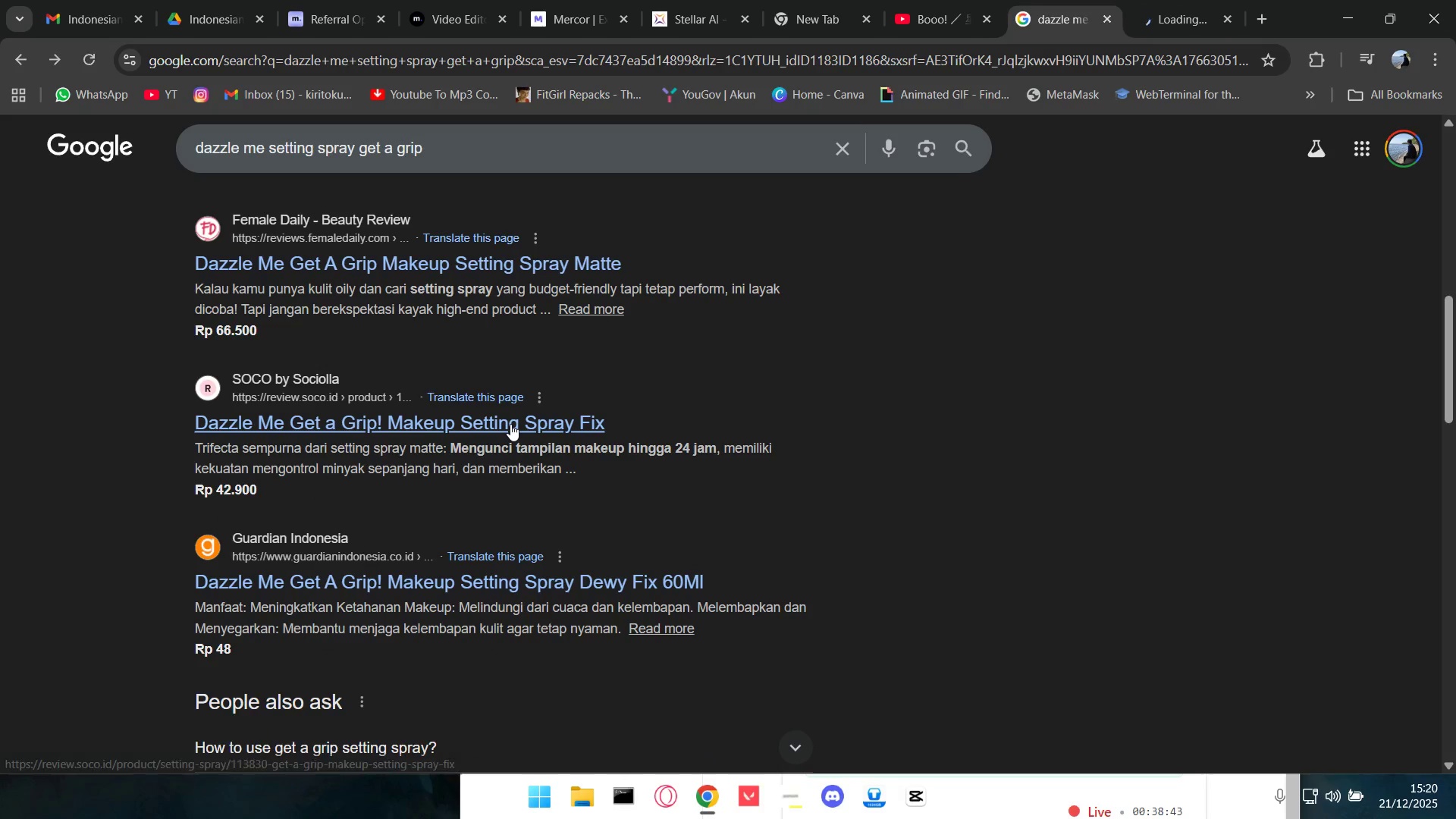 
right_click([510, 424])
 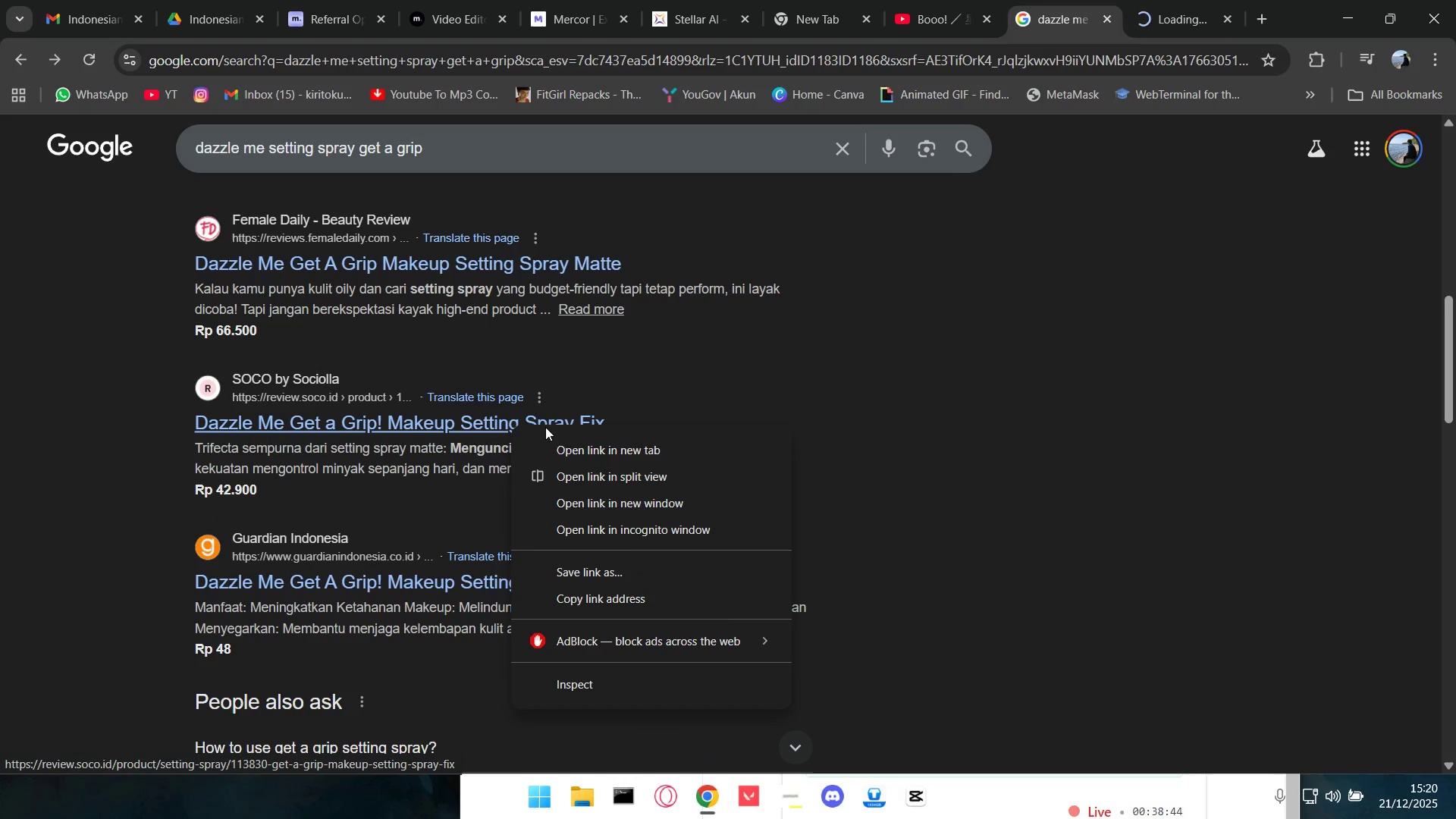 
left_click([561, 449])
 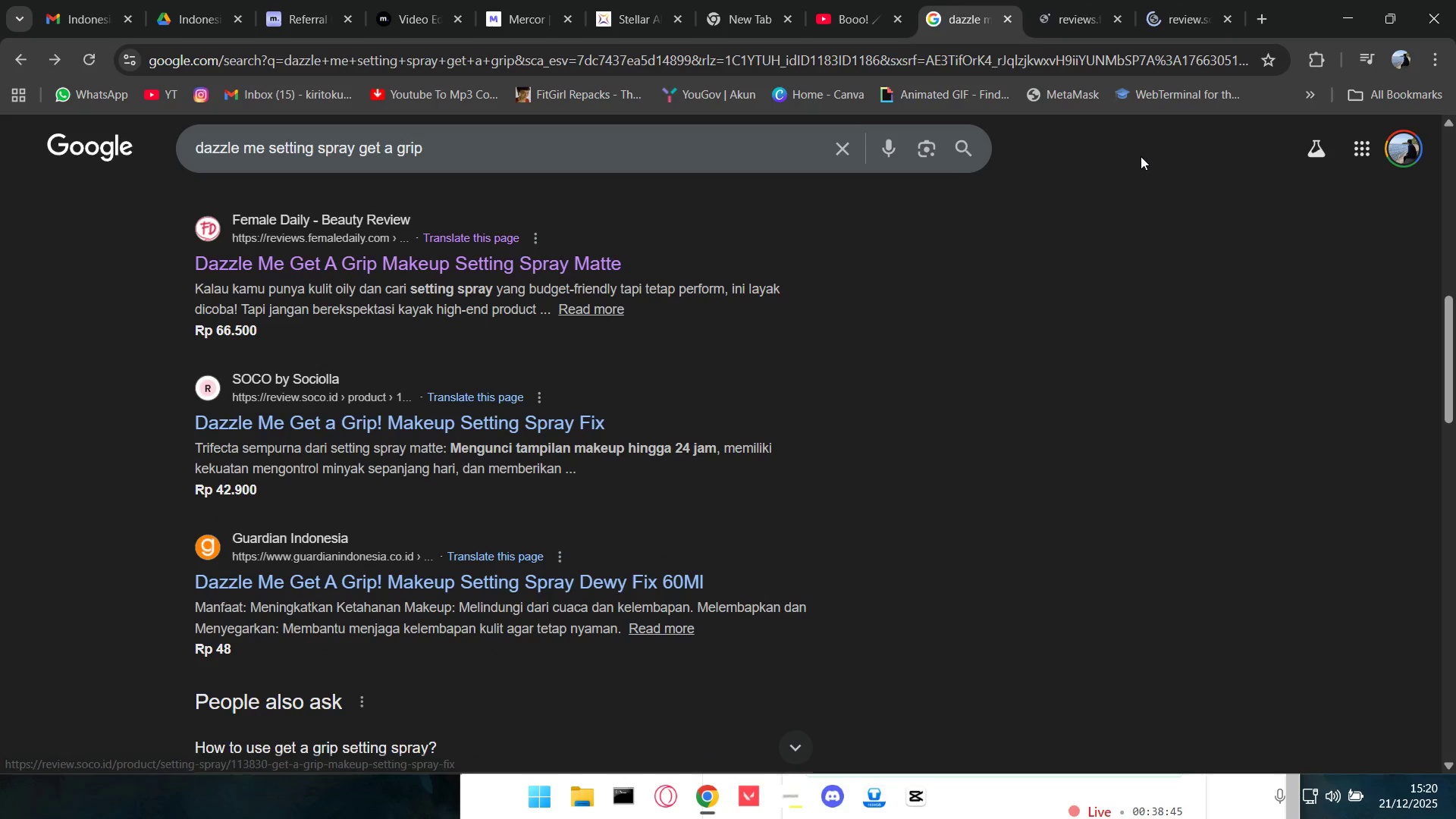 
double_click([1071, 0])
 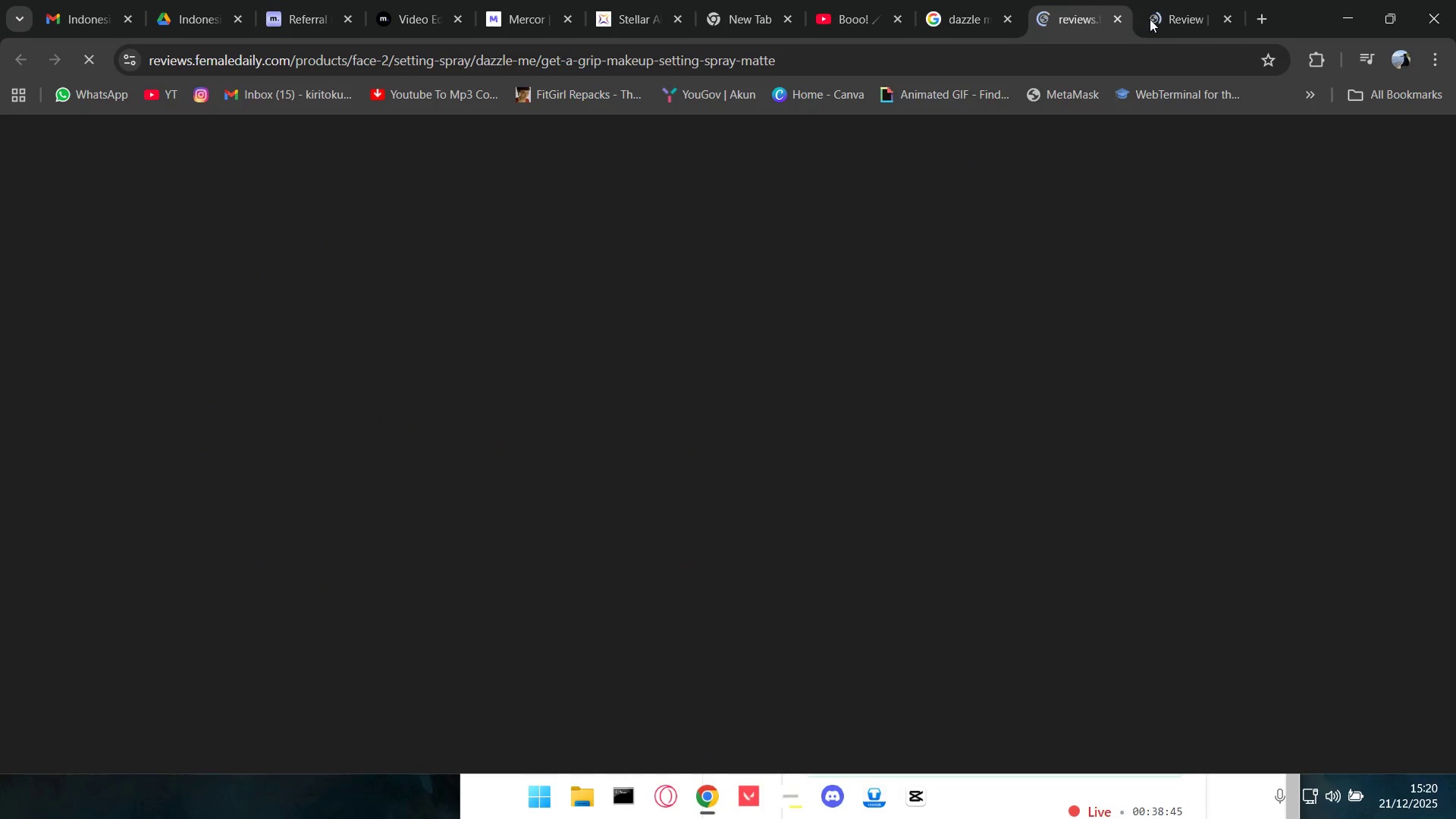 
mouse_move([1185, 35])
 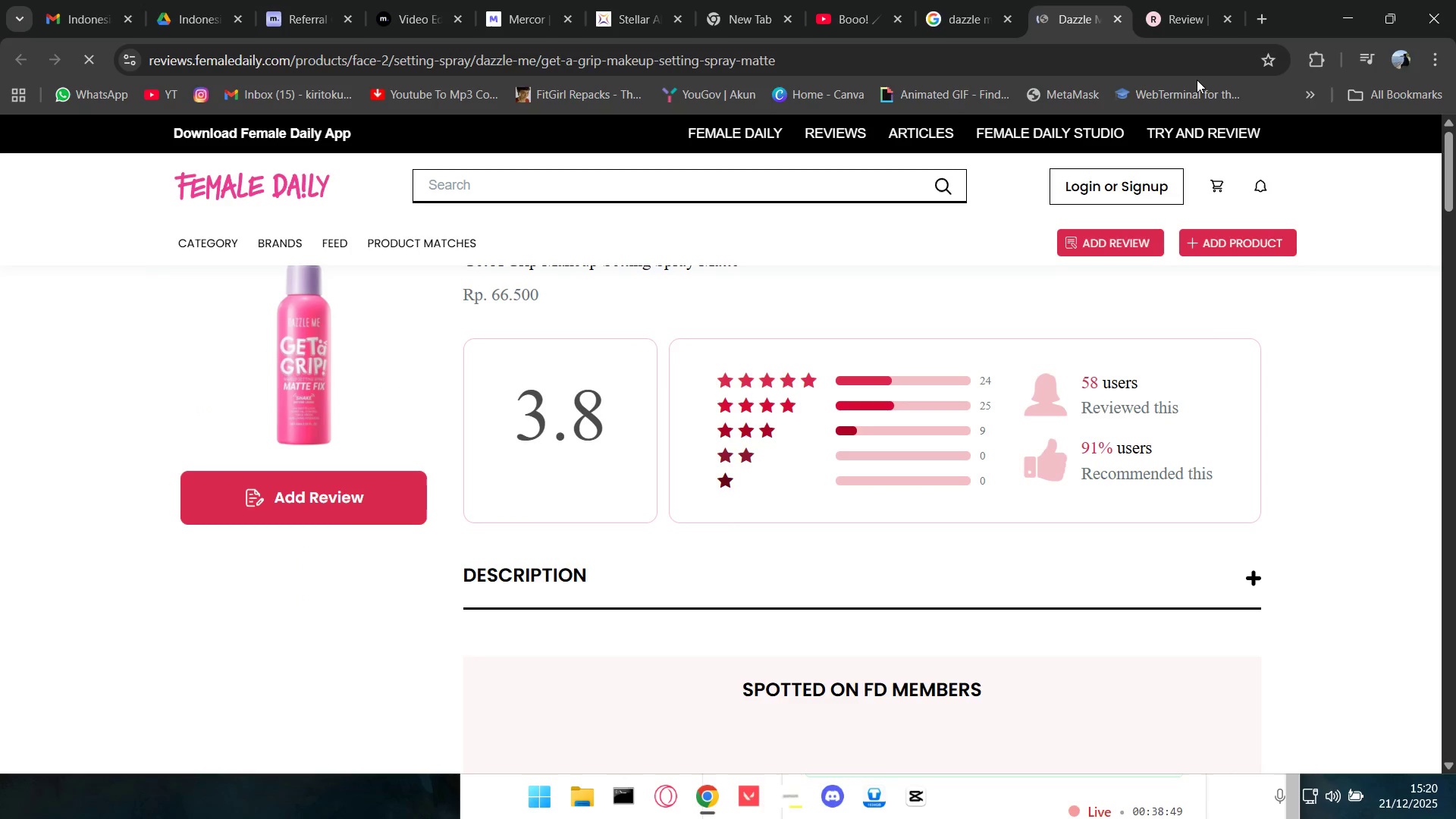 
mouse_move([1124, 353])
 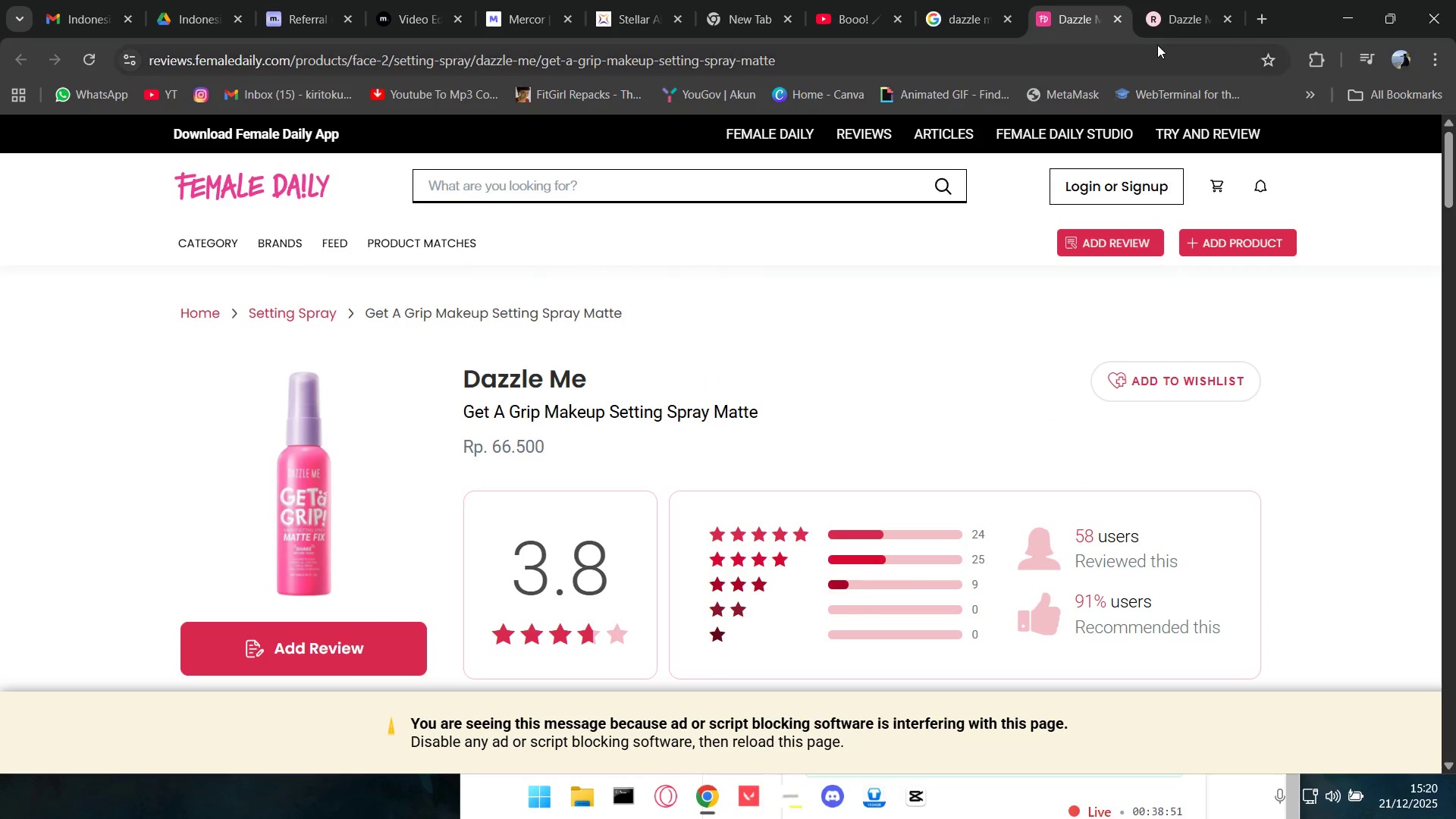 
left_click([1163, 0])
 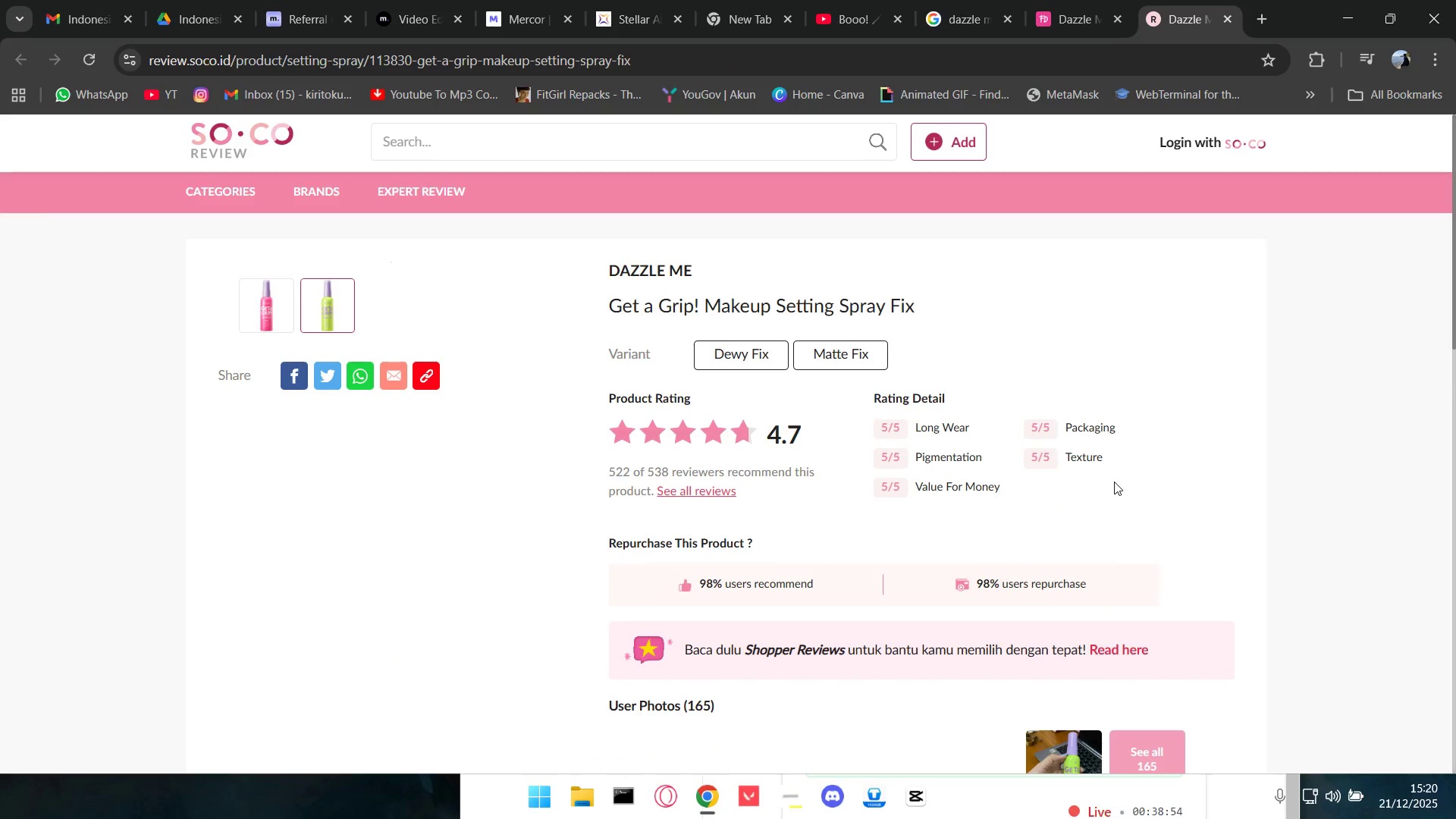 
key(Alt+Tab)
 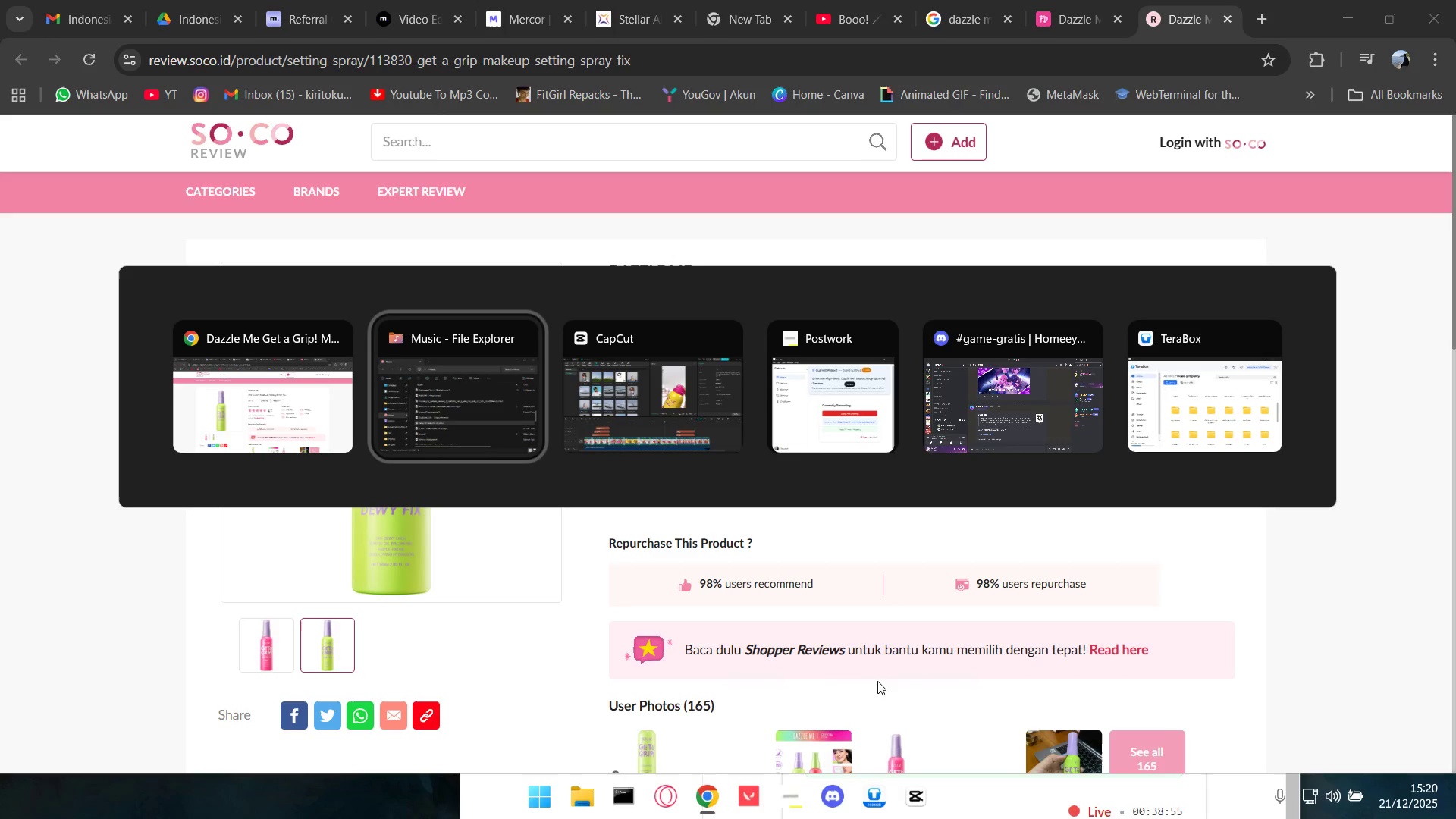 
key(Alt+Tab)
 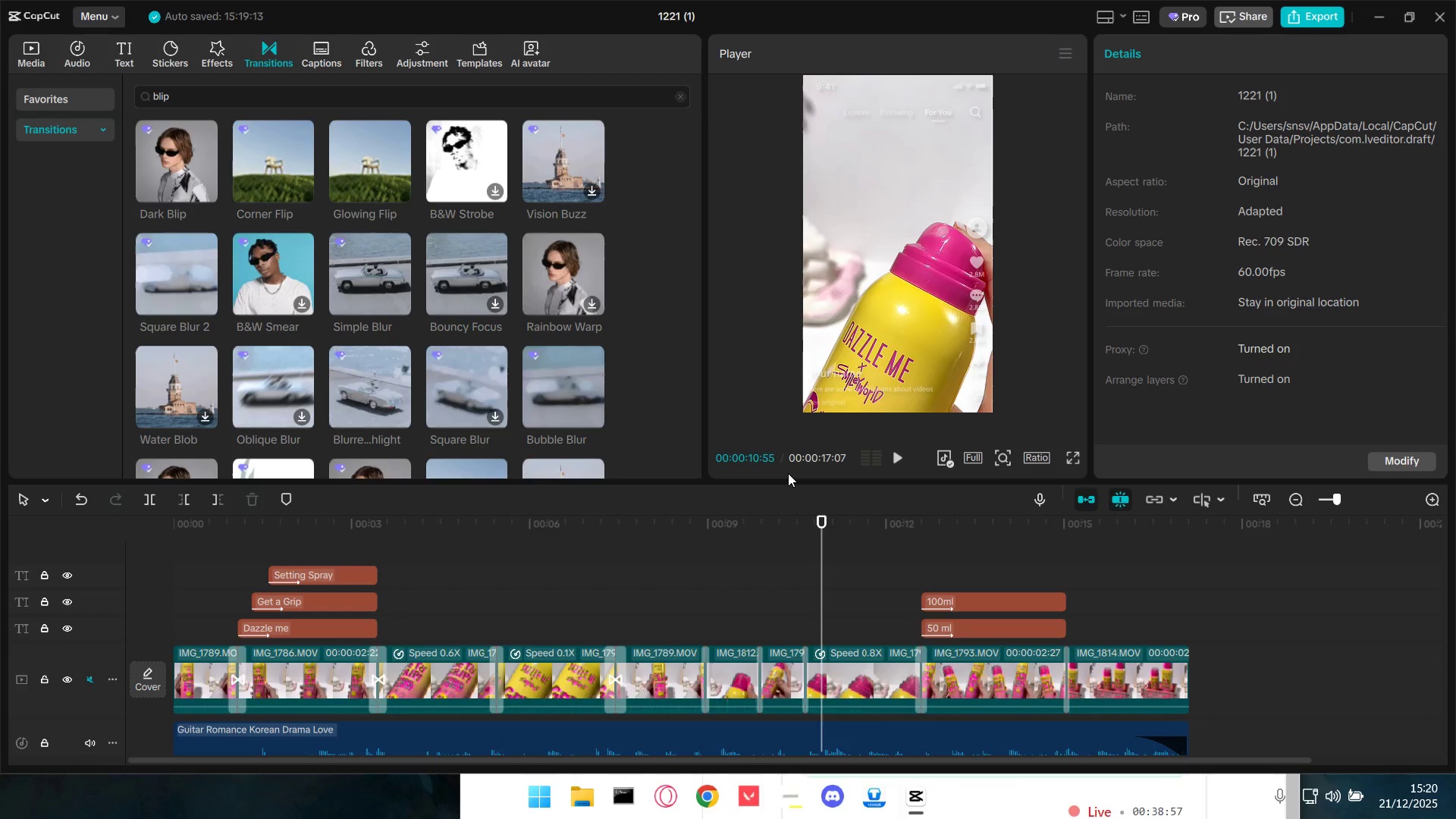 
key(Alt+AltLeft)
 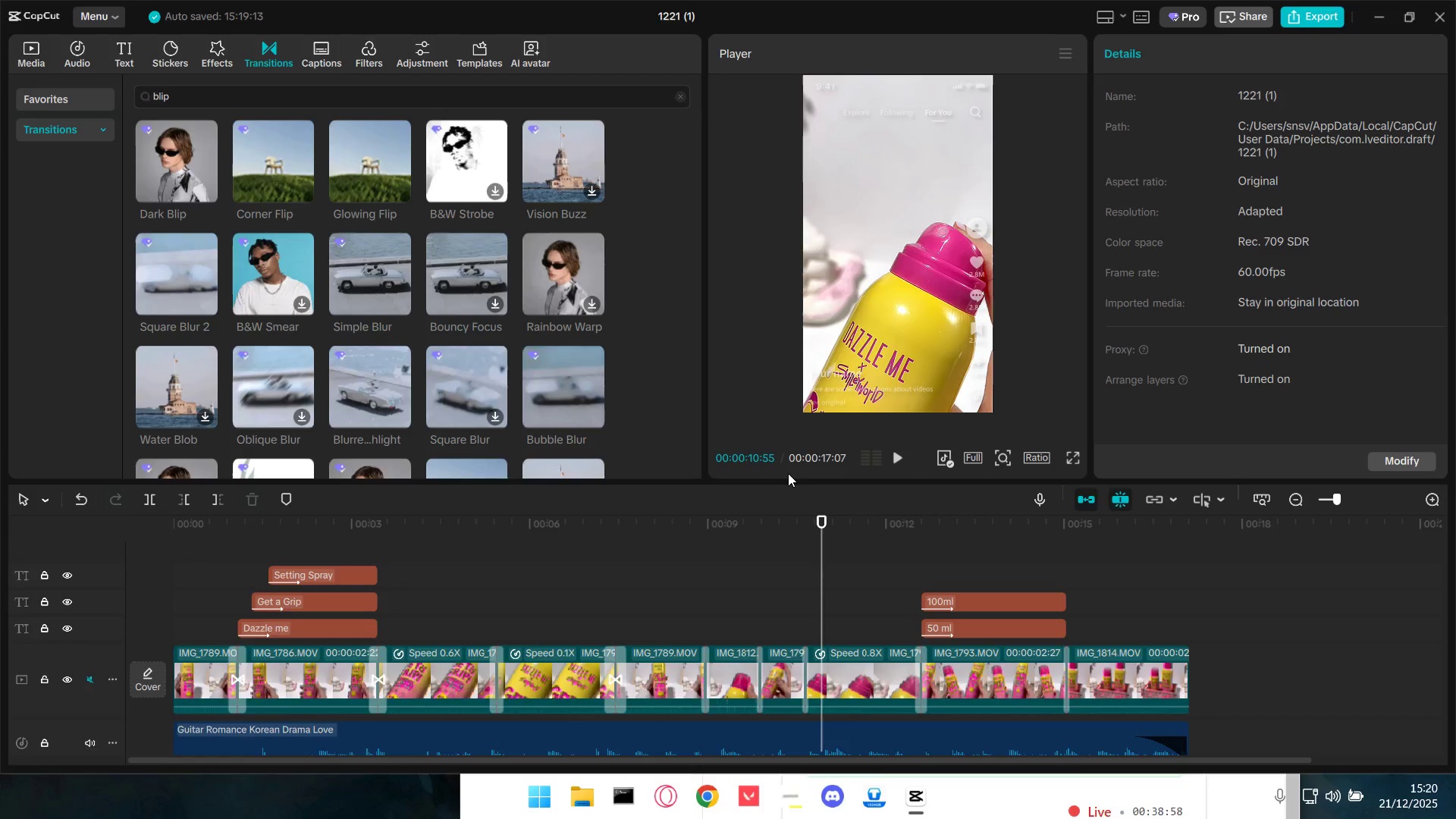 
key(Alt+Tab)
 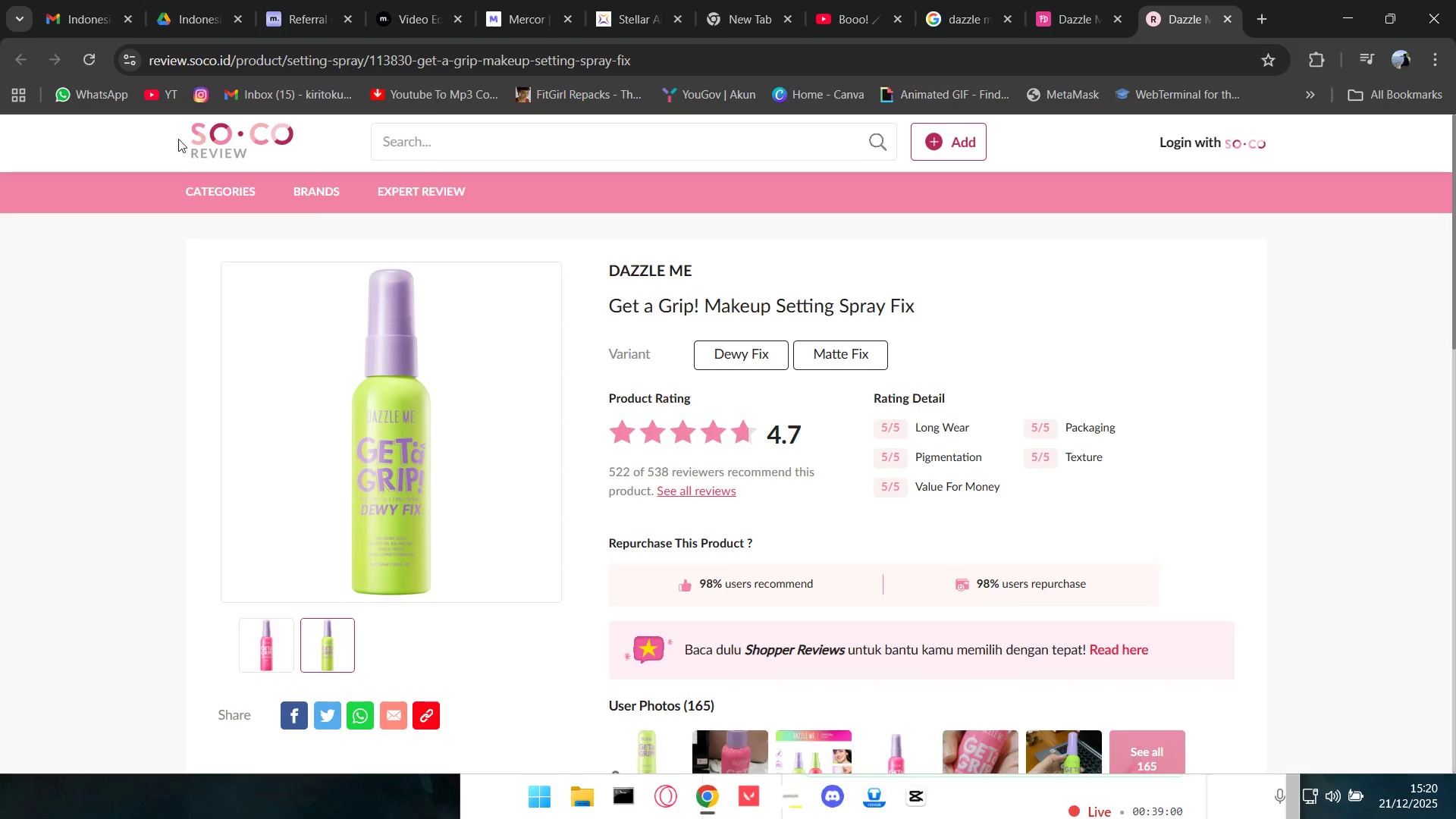 
left_click([260, 644])
 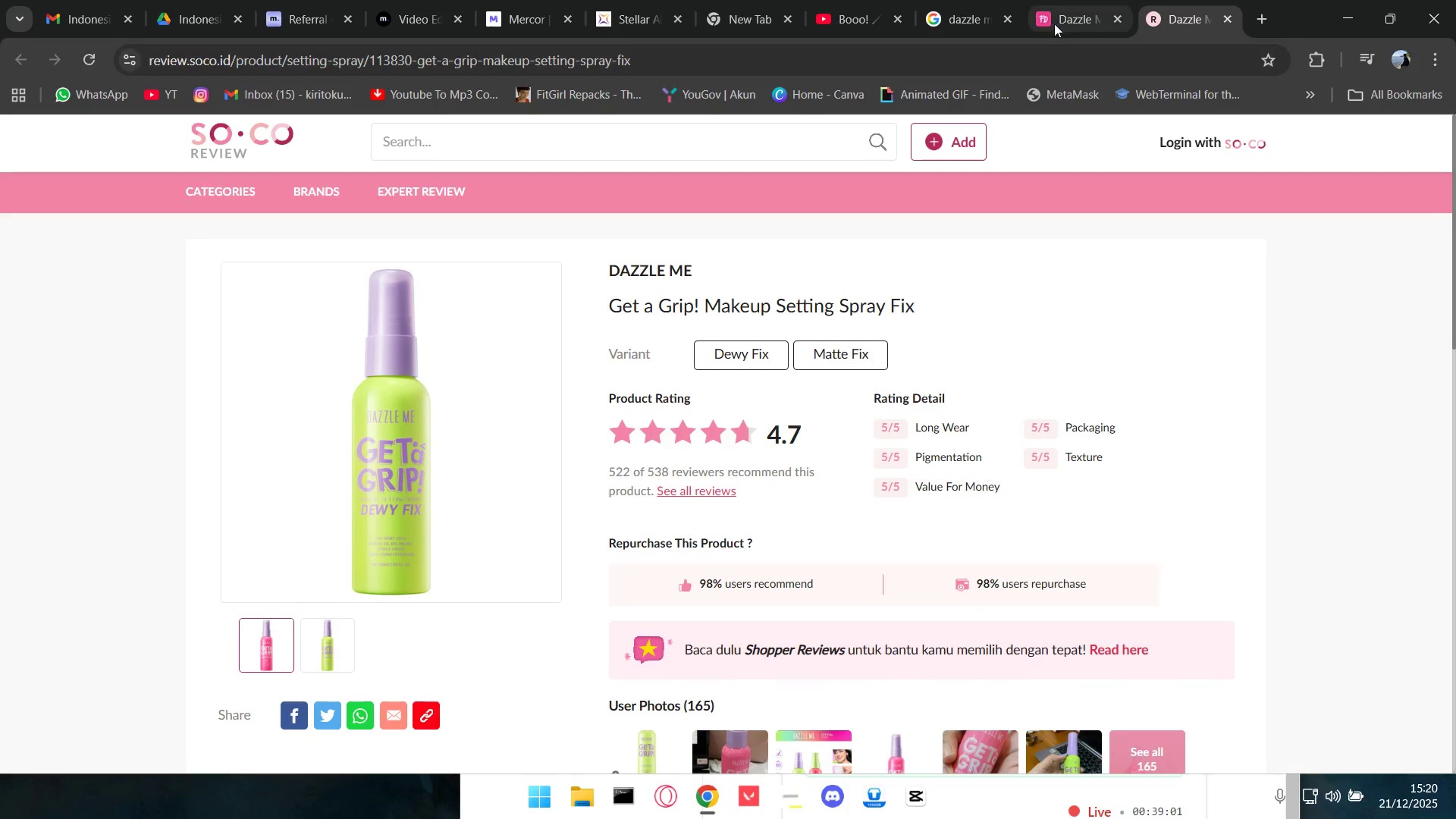 
left_click([949, 8])
 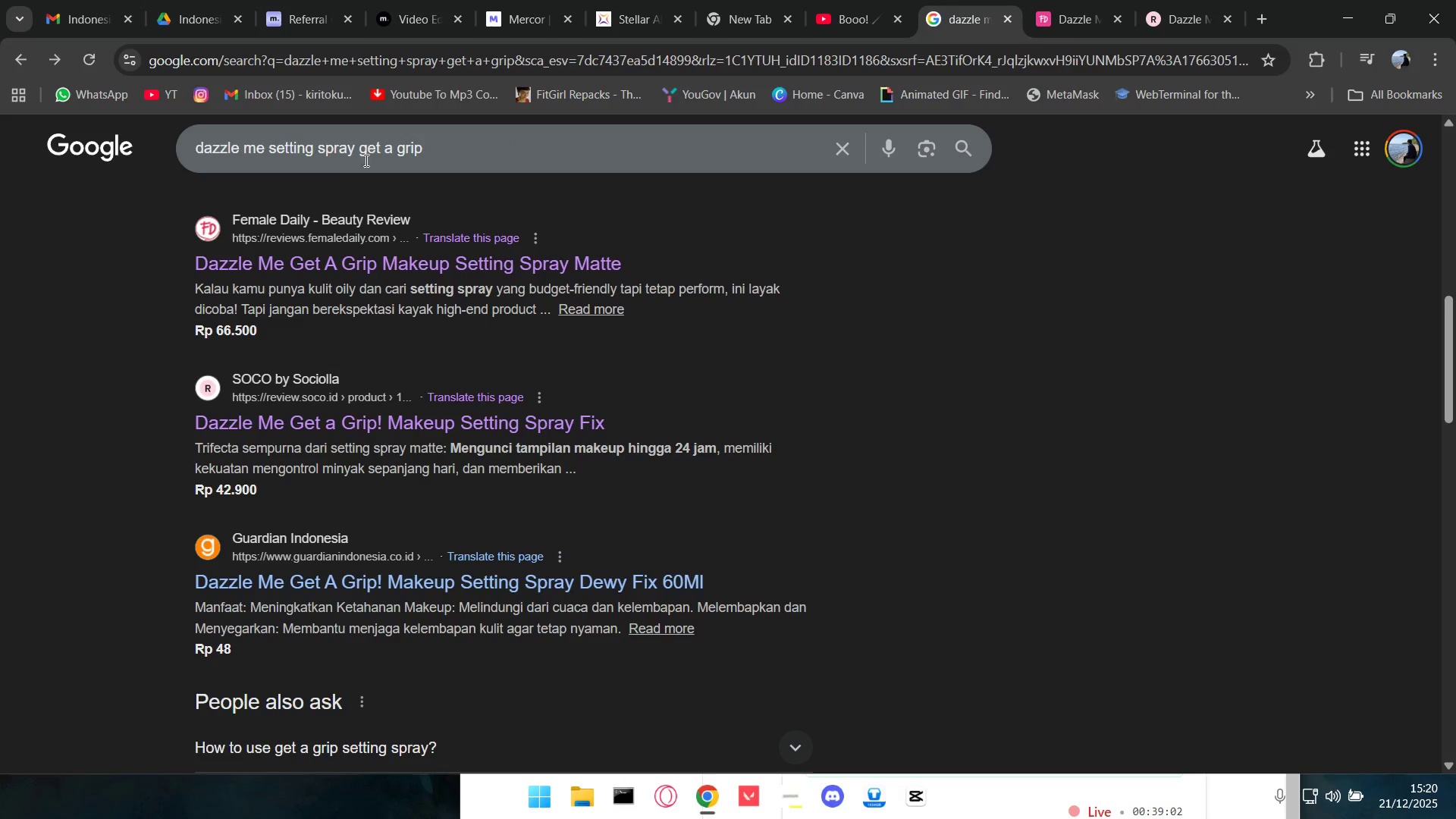 
left_click_drag(start_coordinate=[541, 159], to_coordinate=[273, 175])
 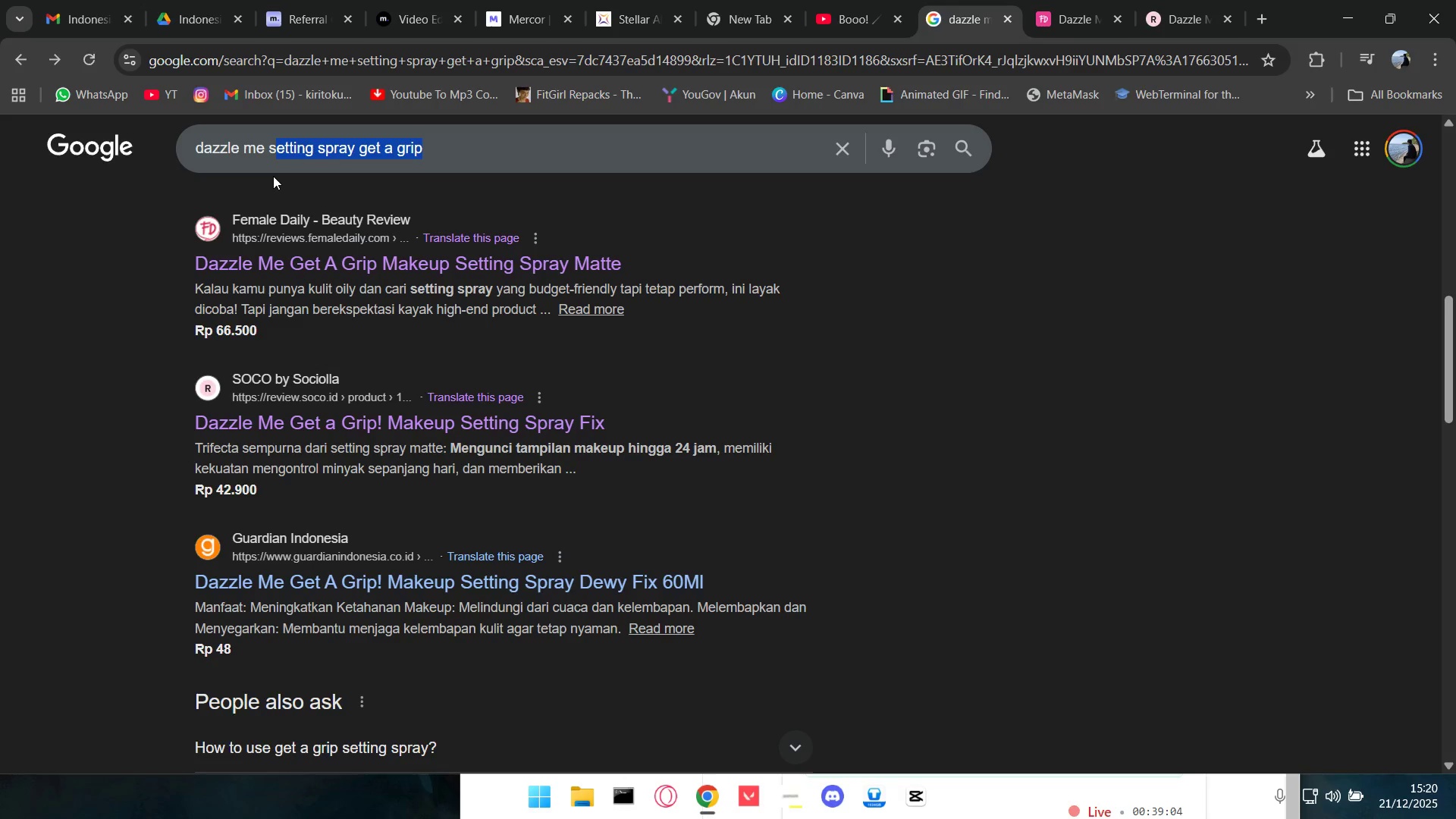 
type(x smi)
key(Backspace)
key(Backspace)
key(Backspace)
key(Backspace)
key(Backspace)
key(Backspace)
type(x)
 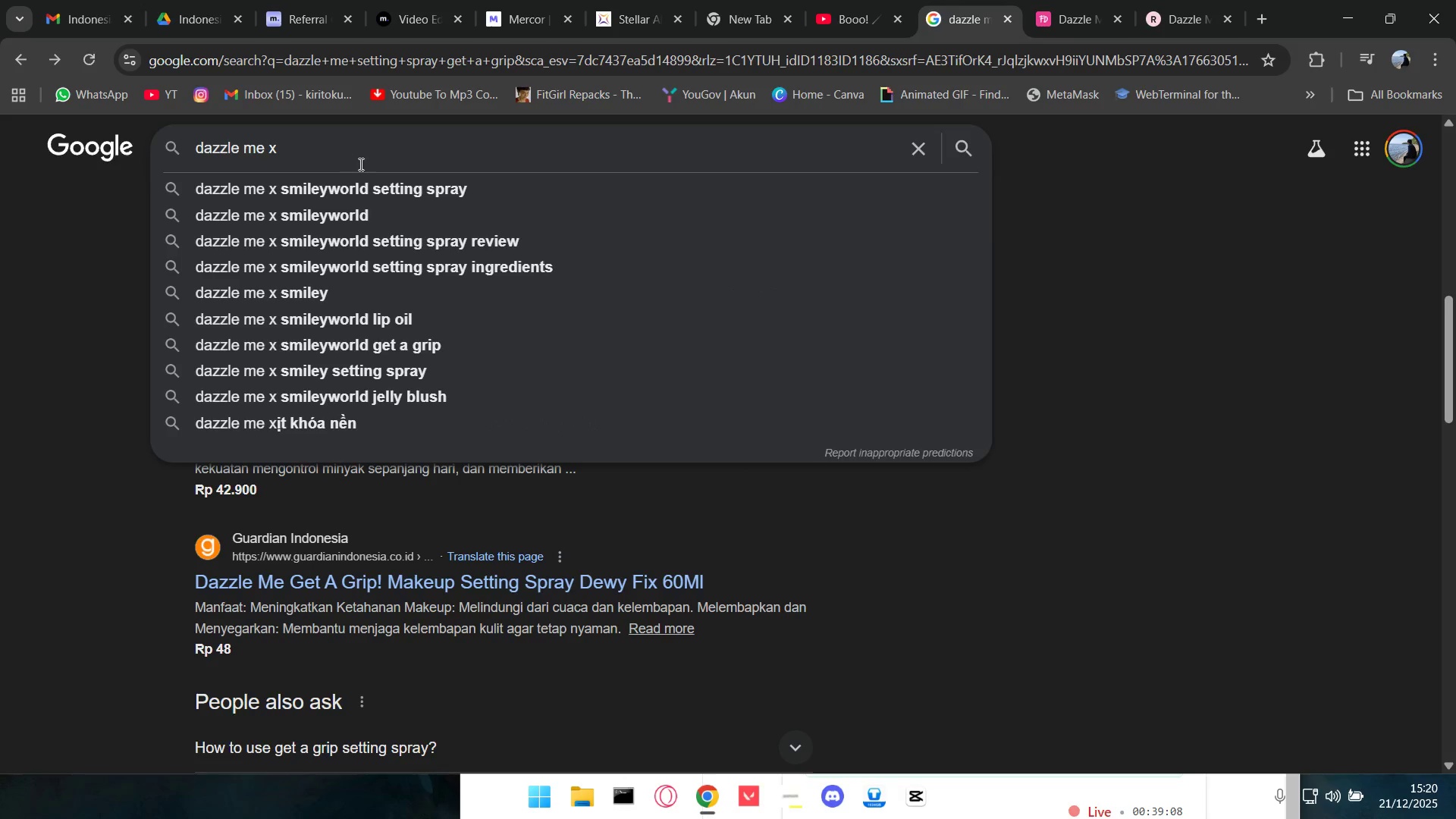 
left_click([394, 191])
 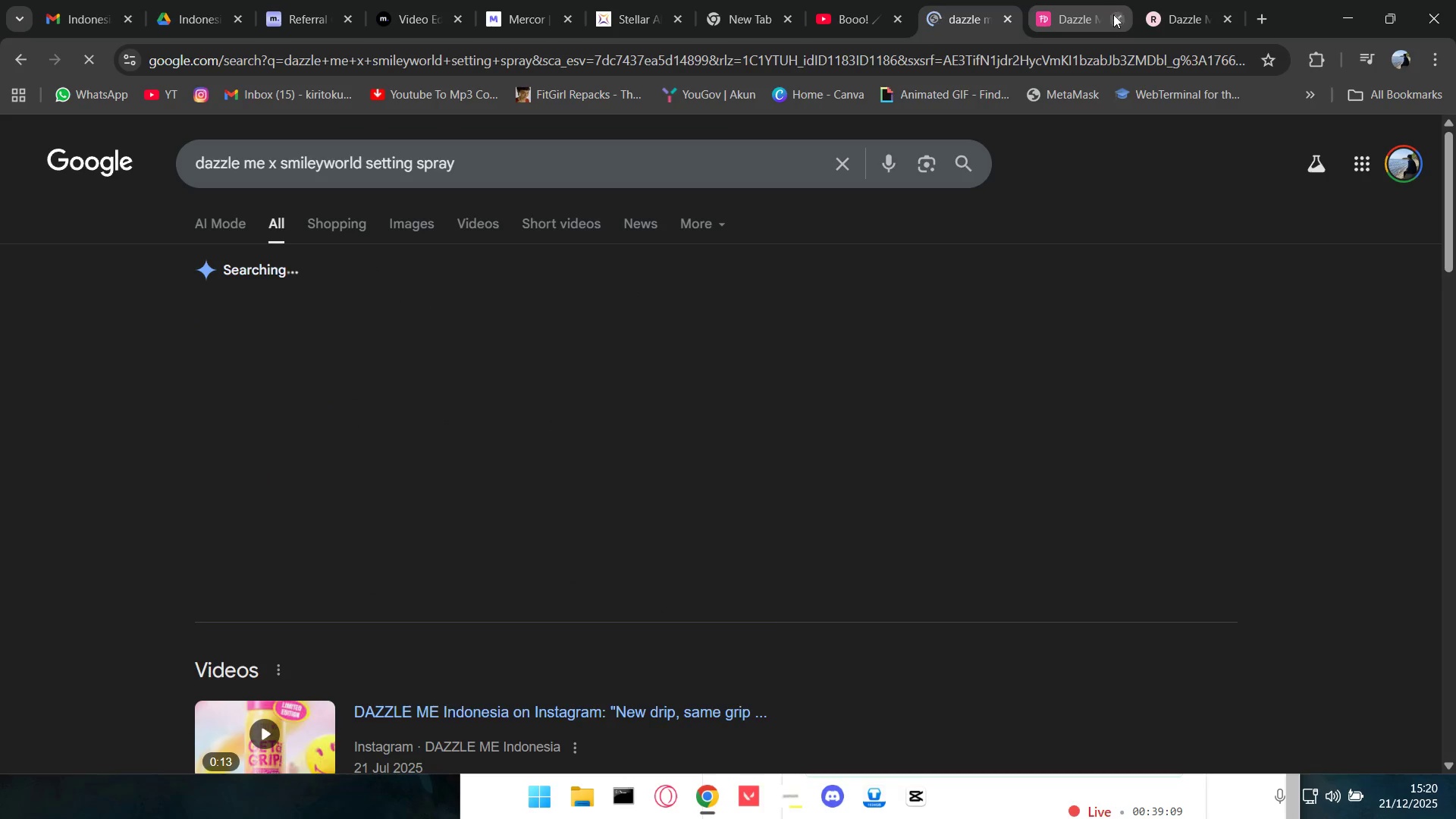 
left_click([1113, 15])
 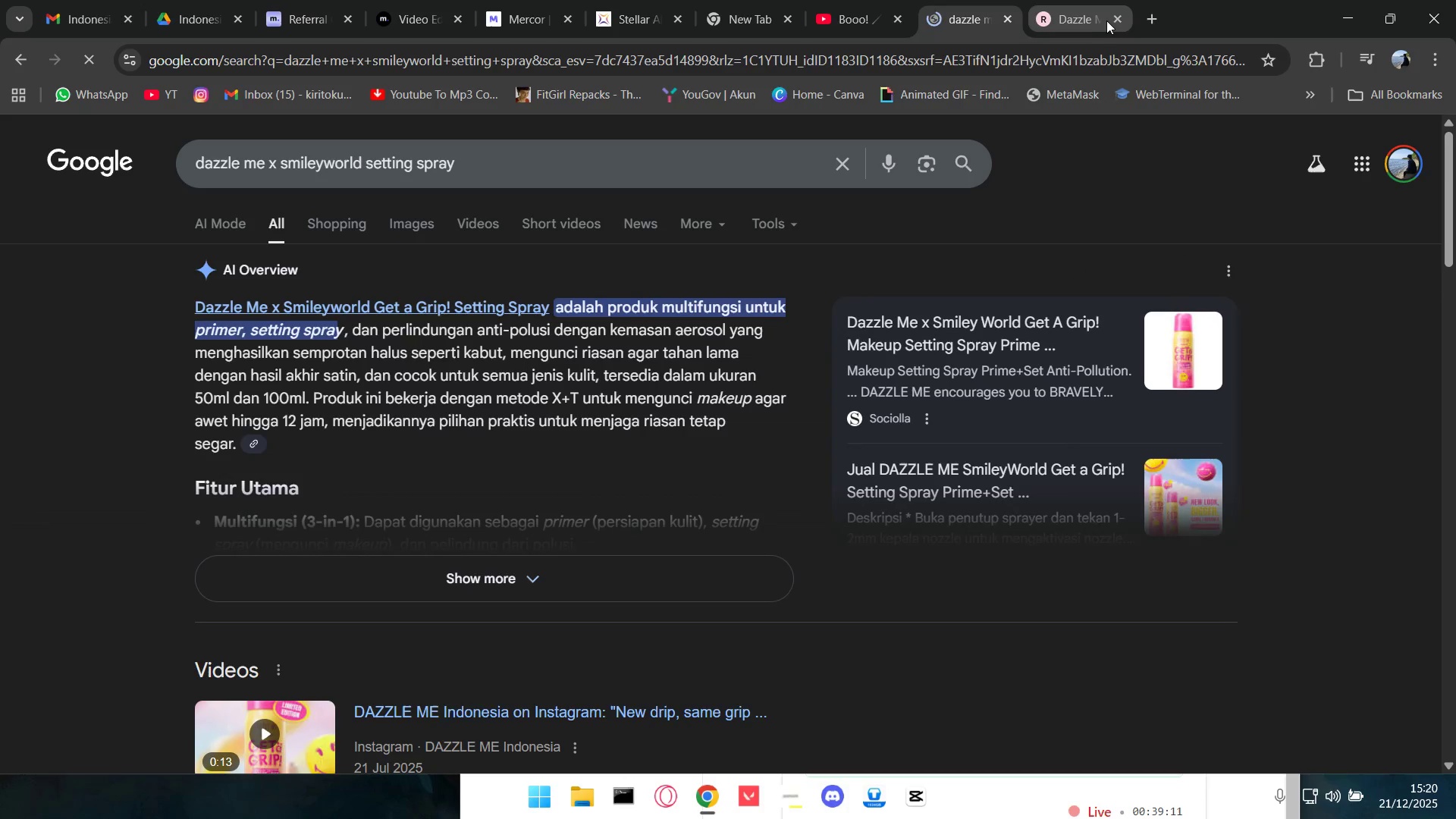 
left_click([1115, 17])
 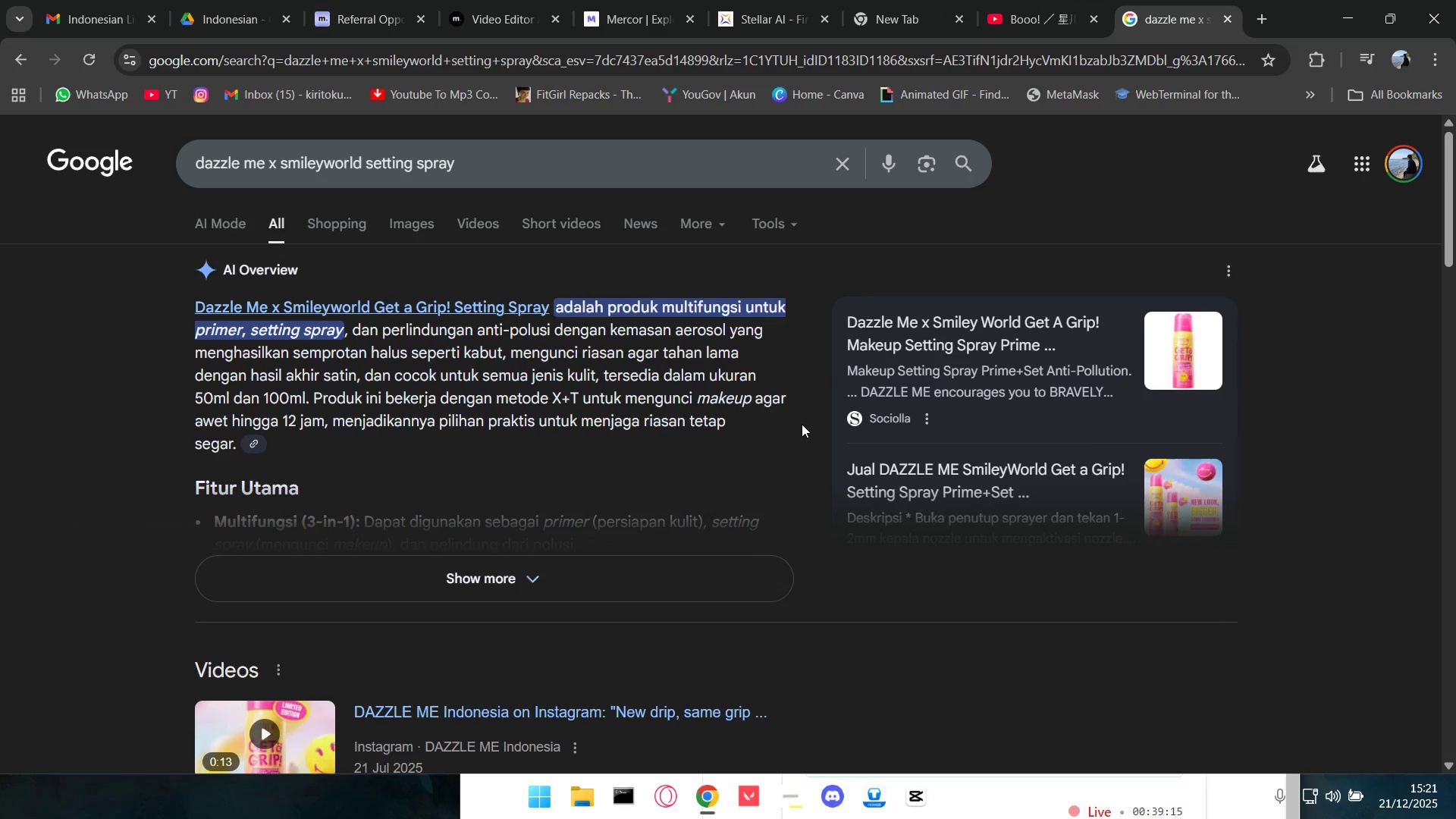 
scroll: coordinate [803, 418], scroll_direction: down, amount: 6.0
 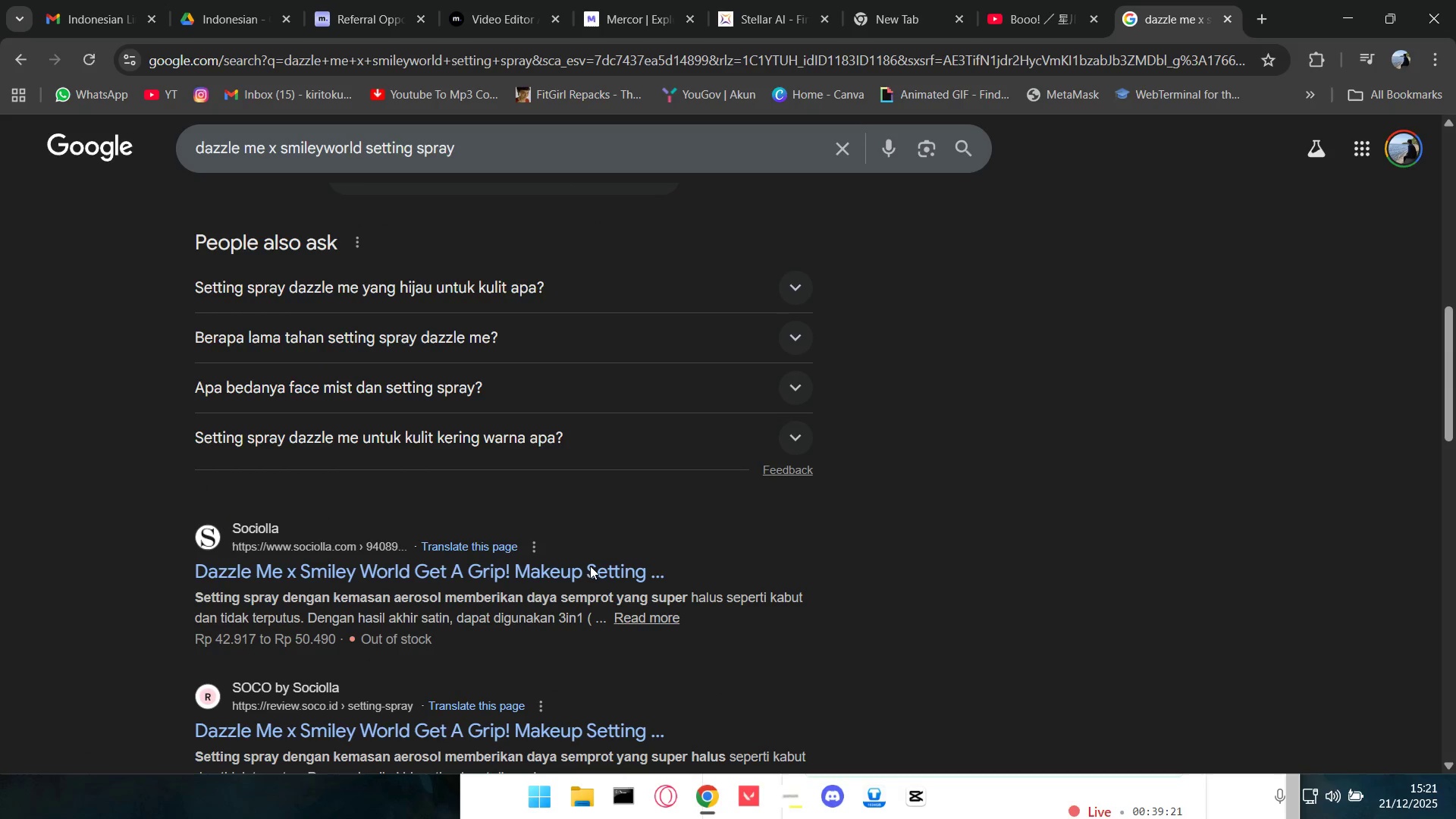 
left_click([519, 574])
 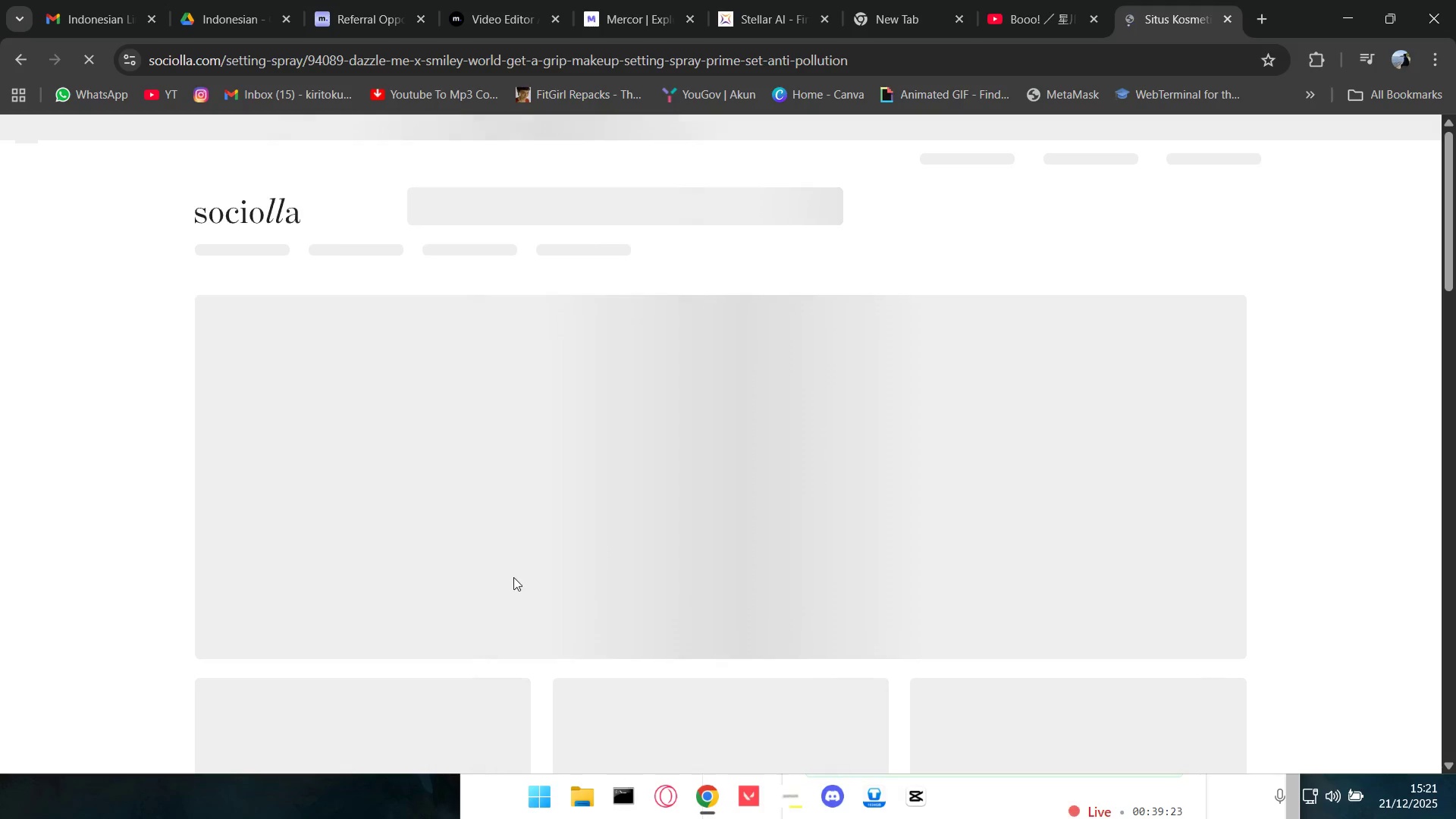 
scroll: coordinate [761, 507], scroll_direction: down, amount: 10.0
 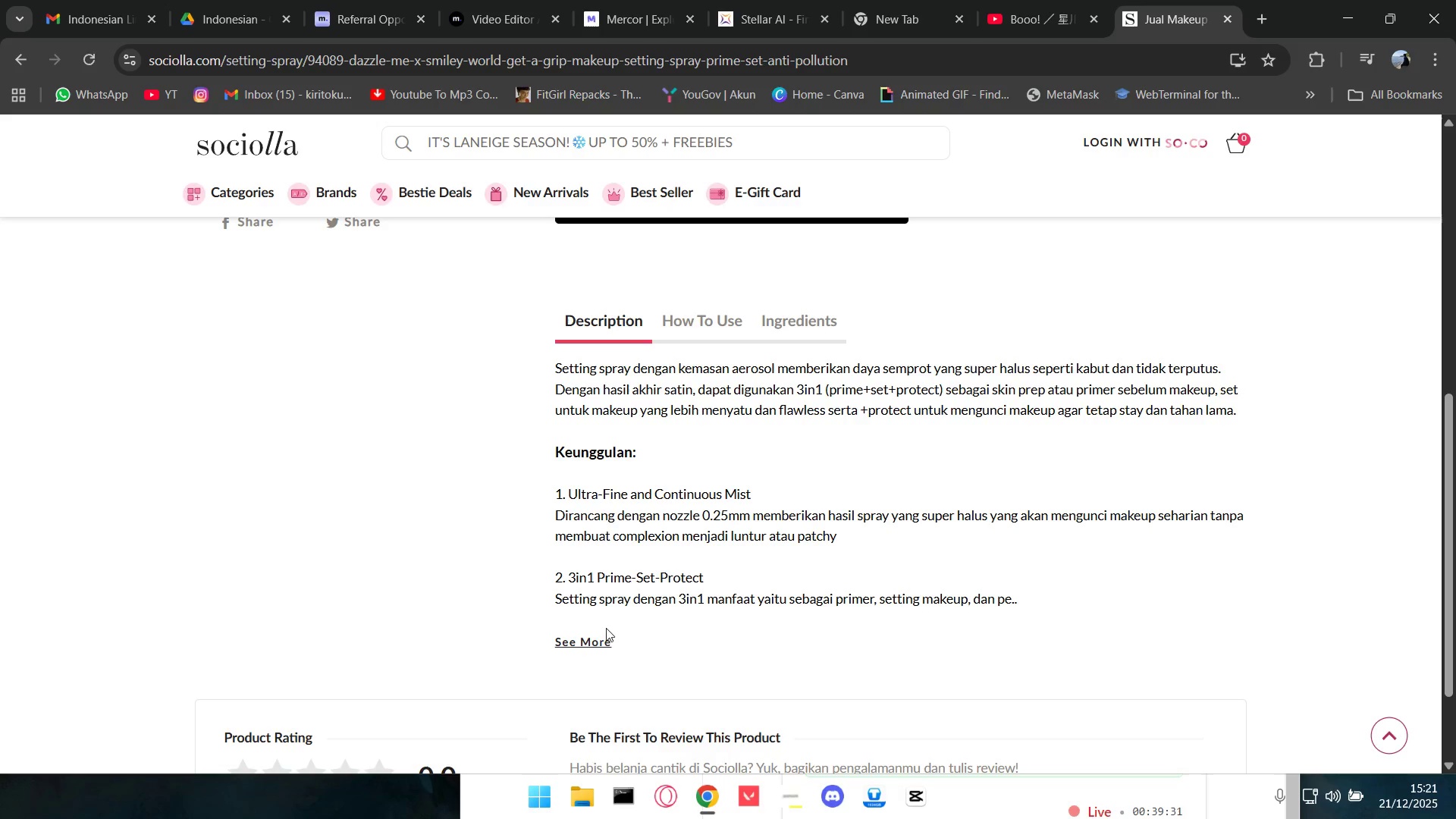 
left_click([595, 640])
 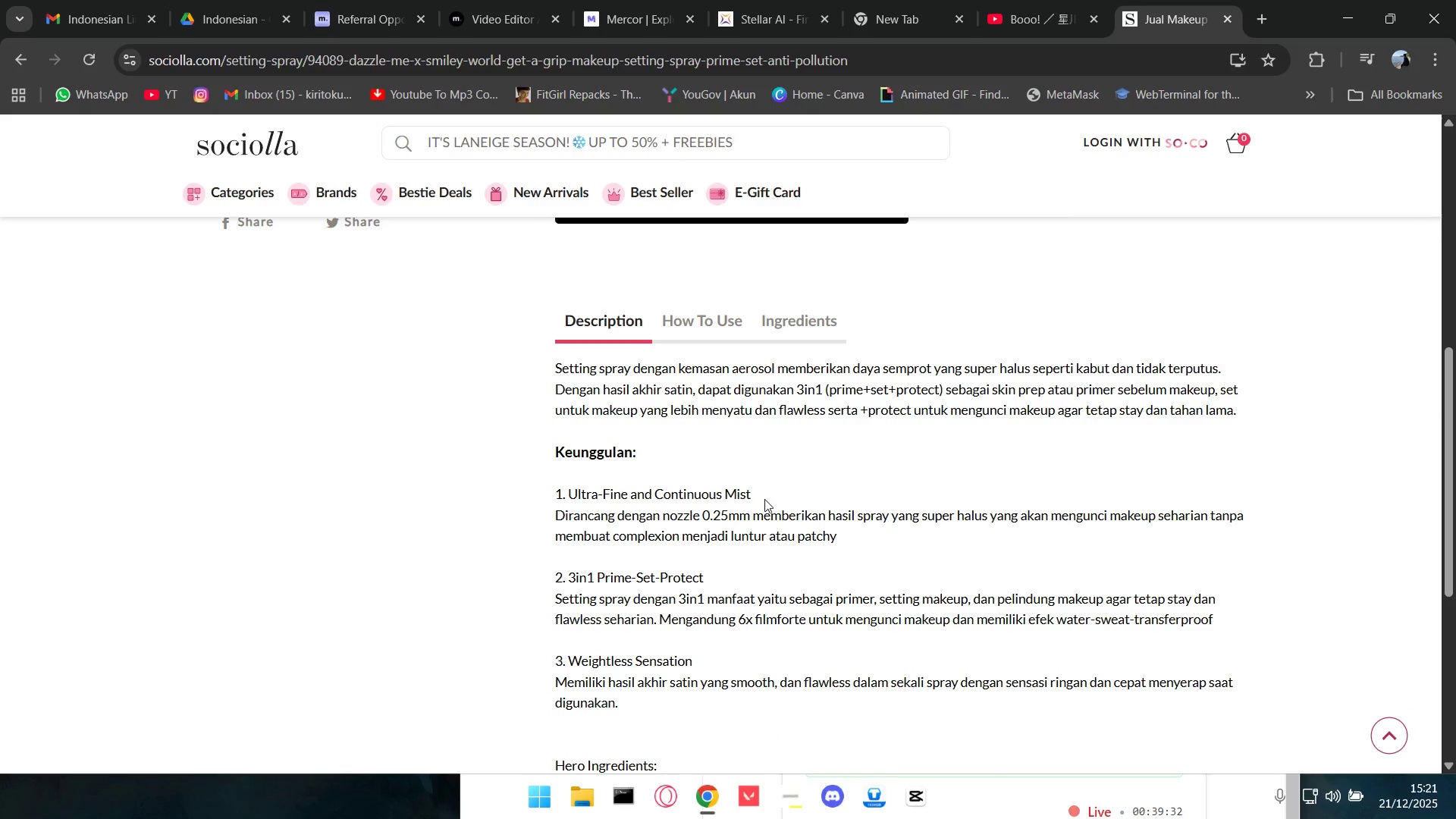 
left_click_drag(start_coordinate=[761, 494], to_coordinate=[570, 492])
 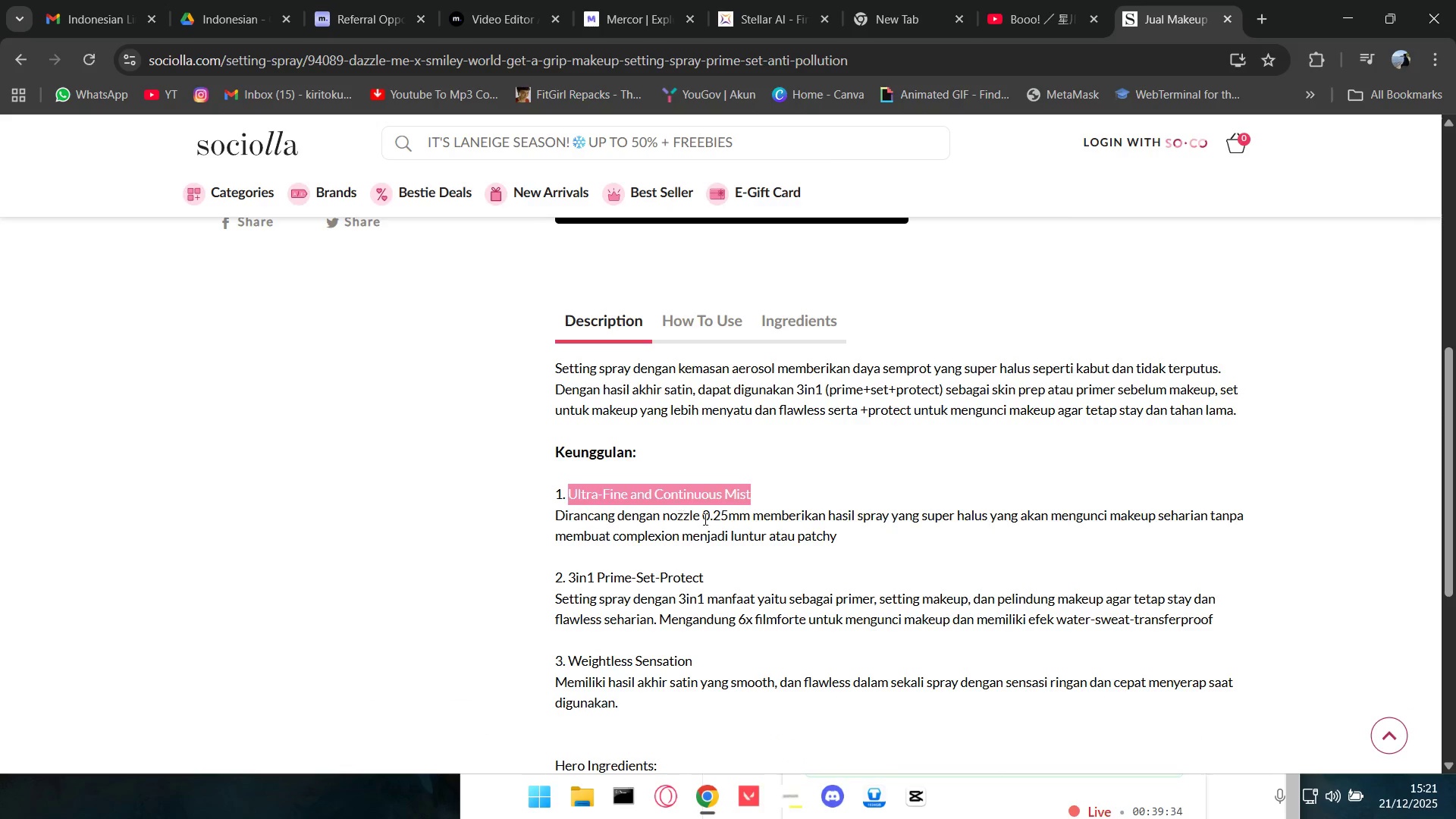 
key(Control+C)
 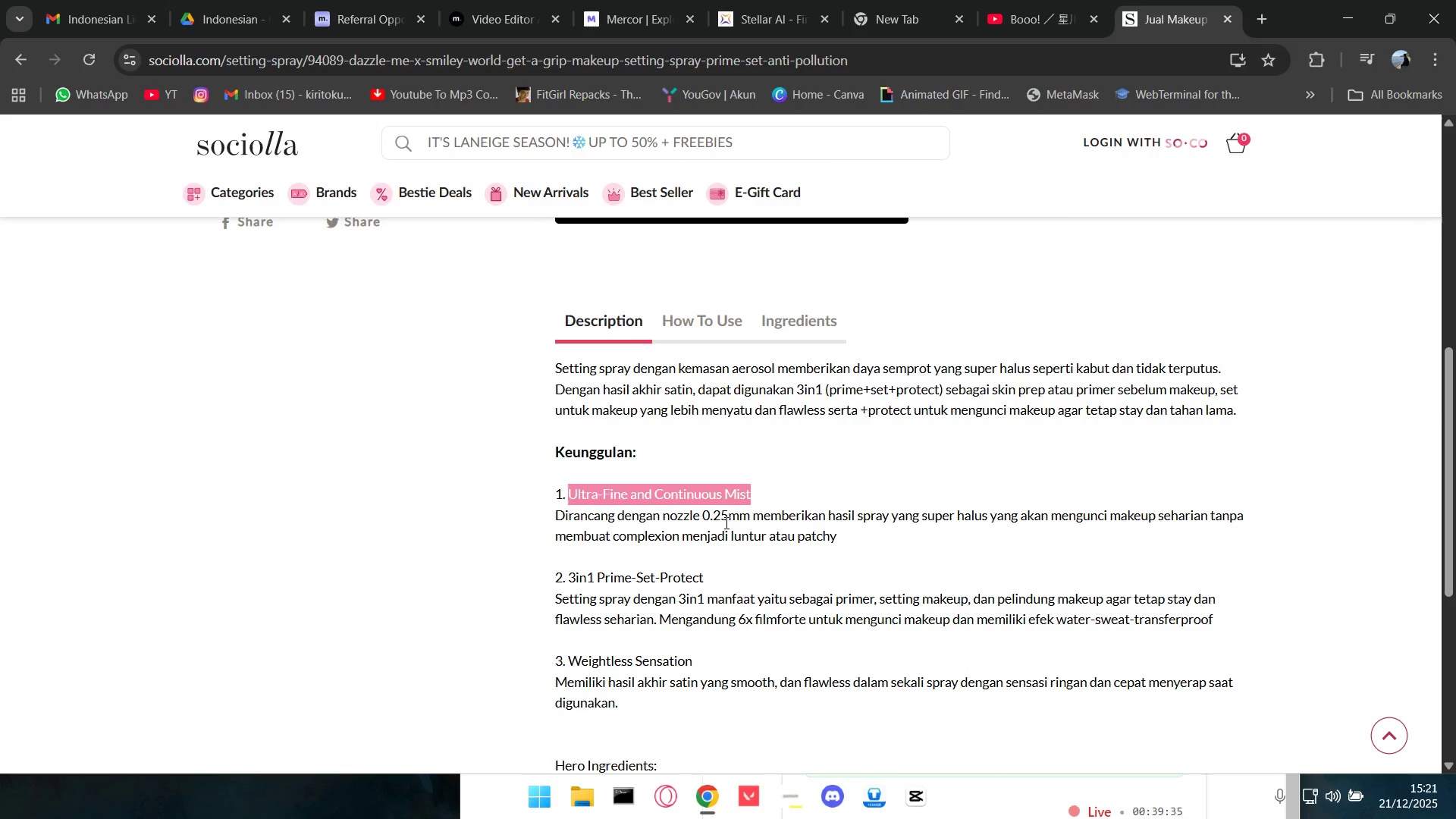 
key(Alt+AltLeft)
 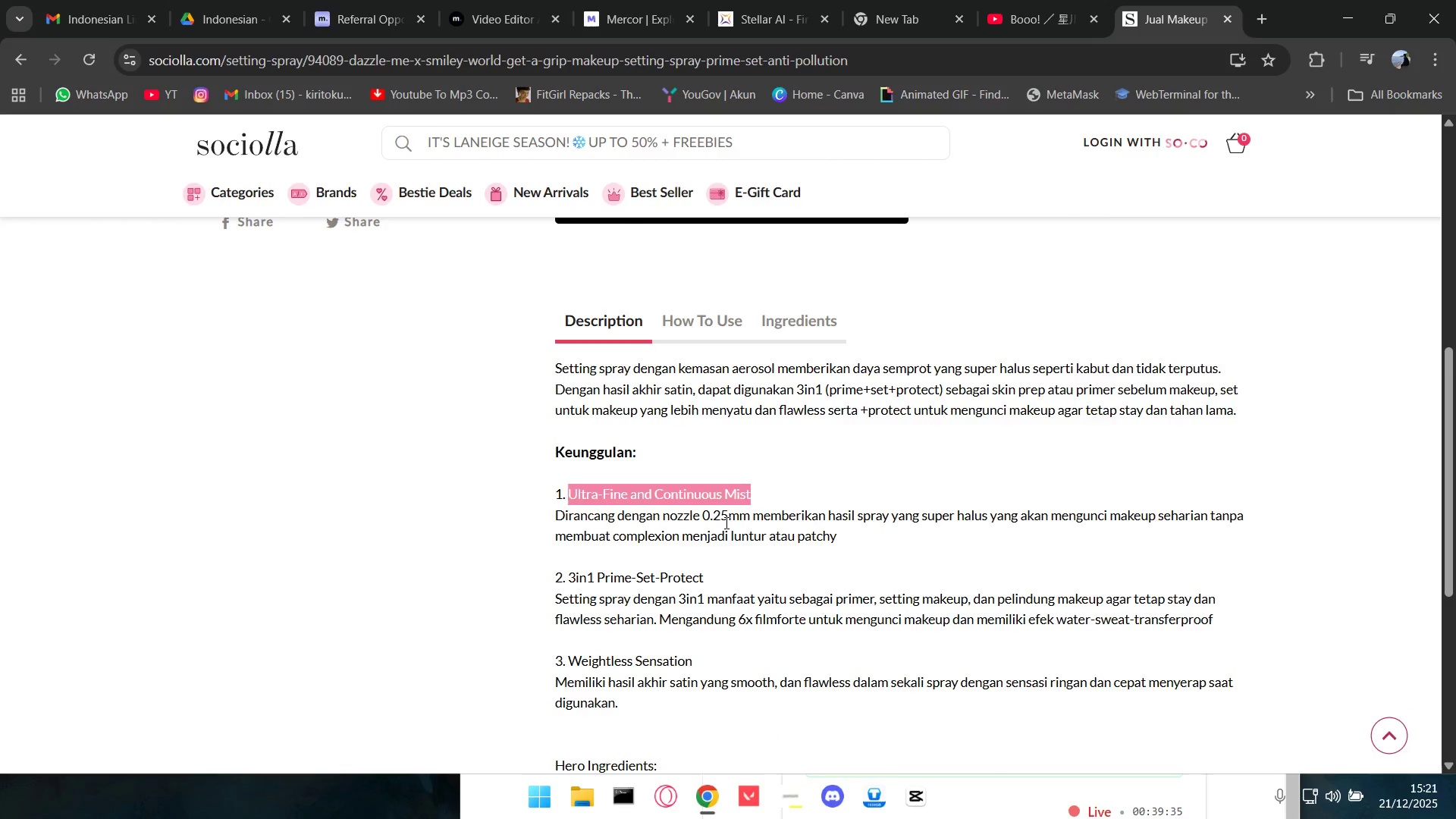 
key(Alt+Tab)
 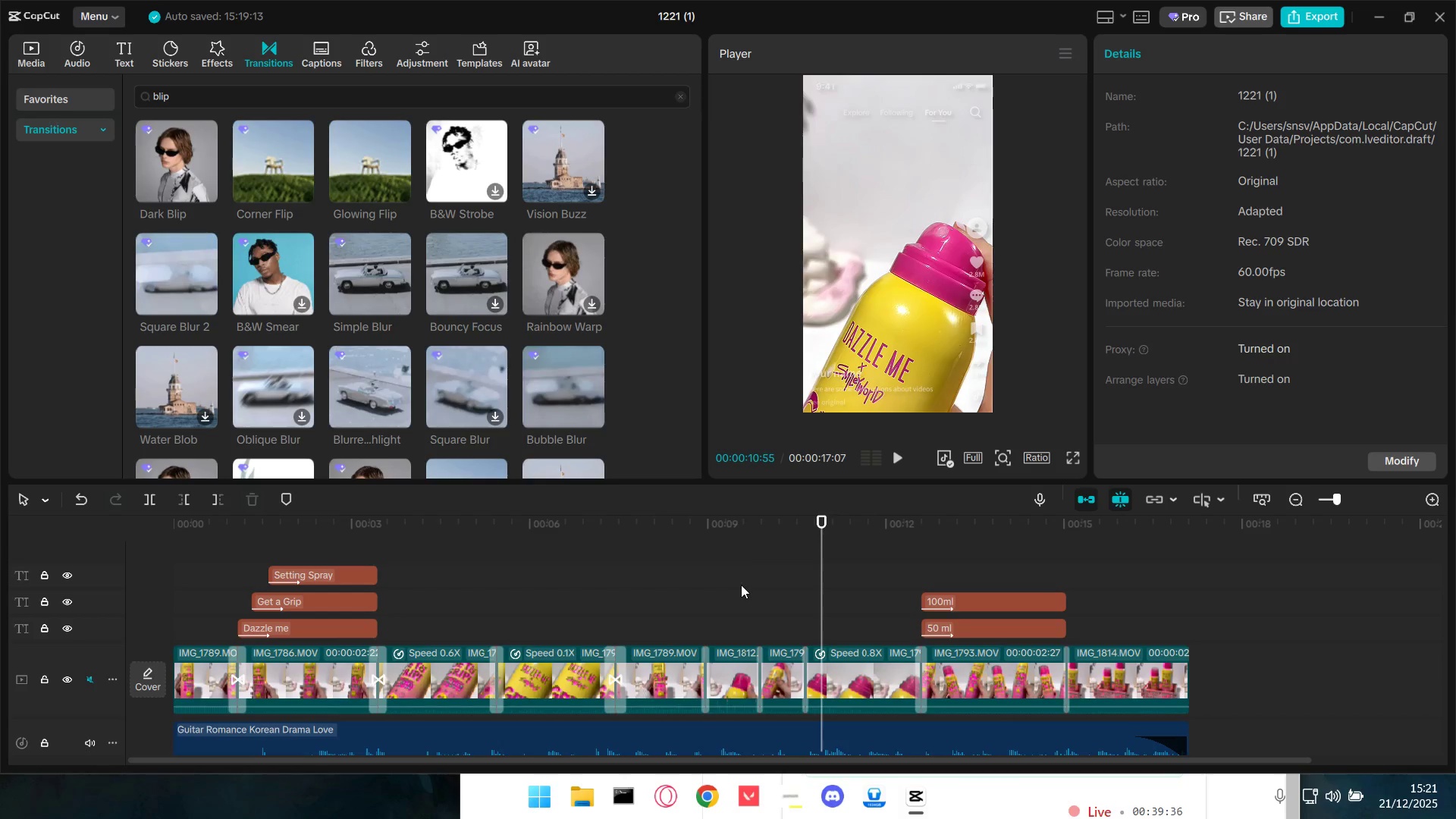 
double_click([787, 586])
 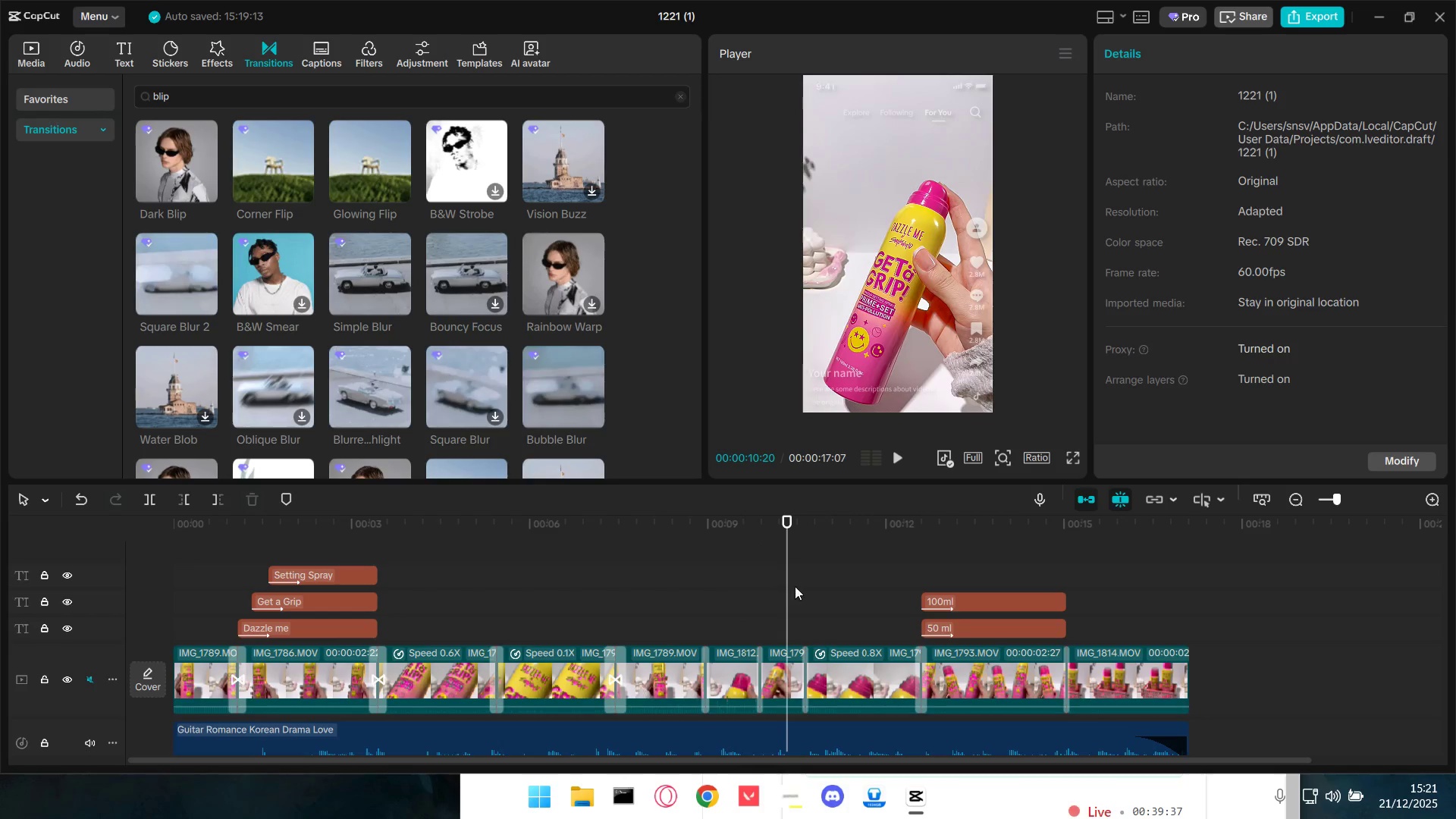 
left_click_drag(start_coordinate=[795, 585], to_coordinate=[805, 585])
 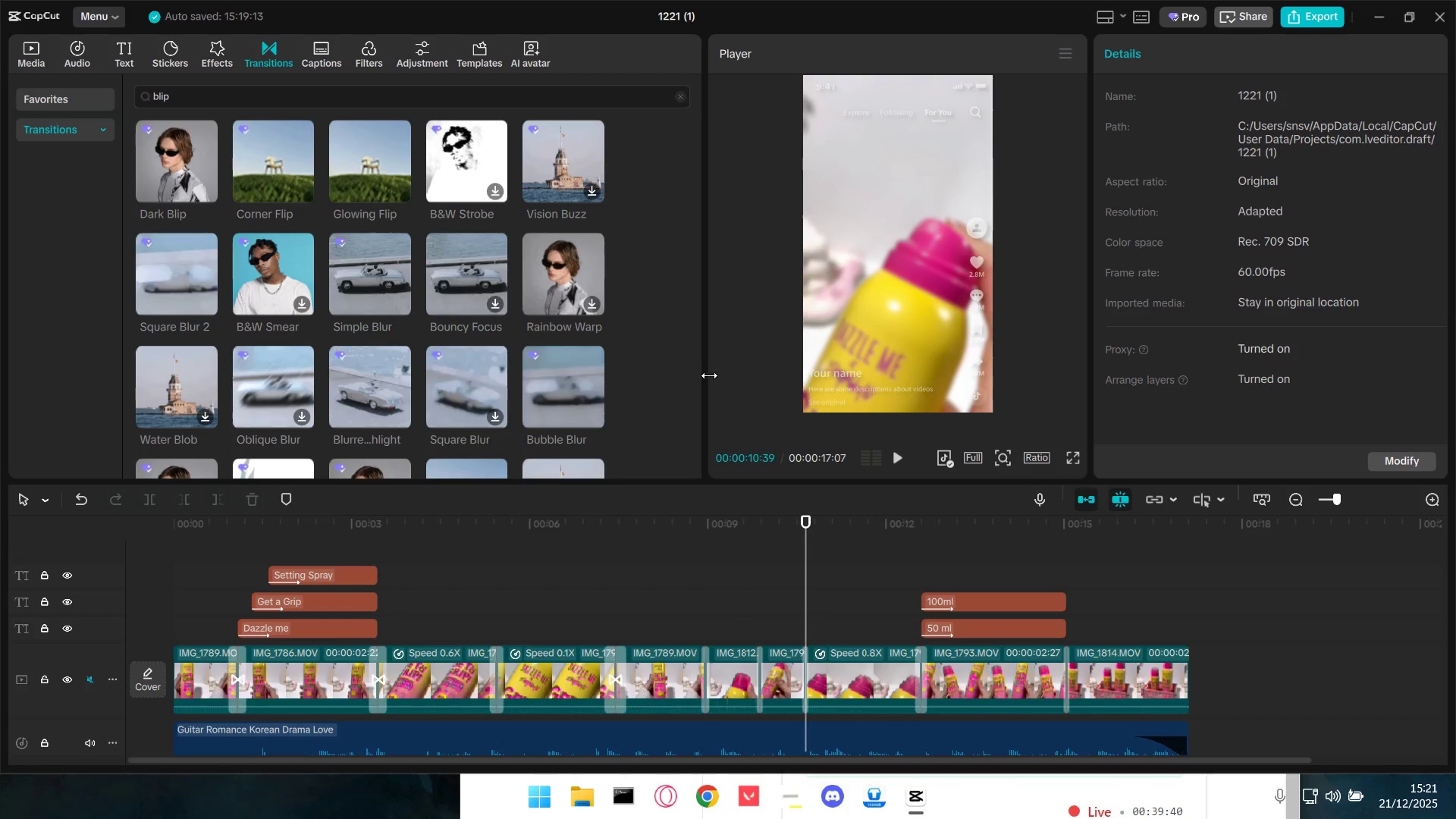 
left_click([130, 49])
 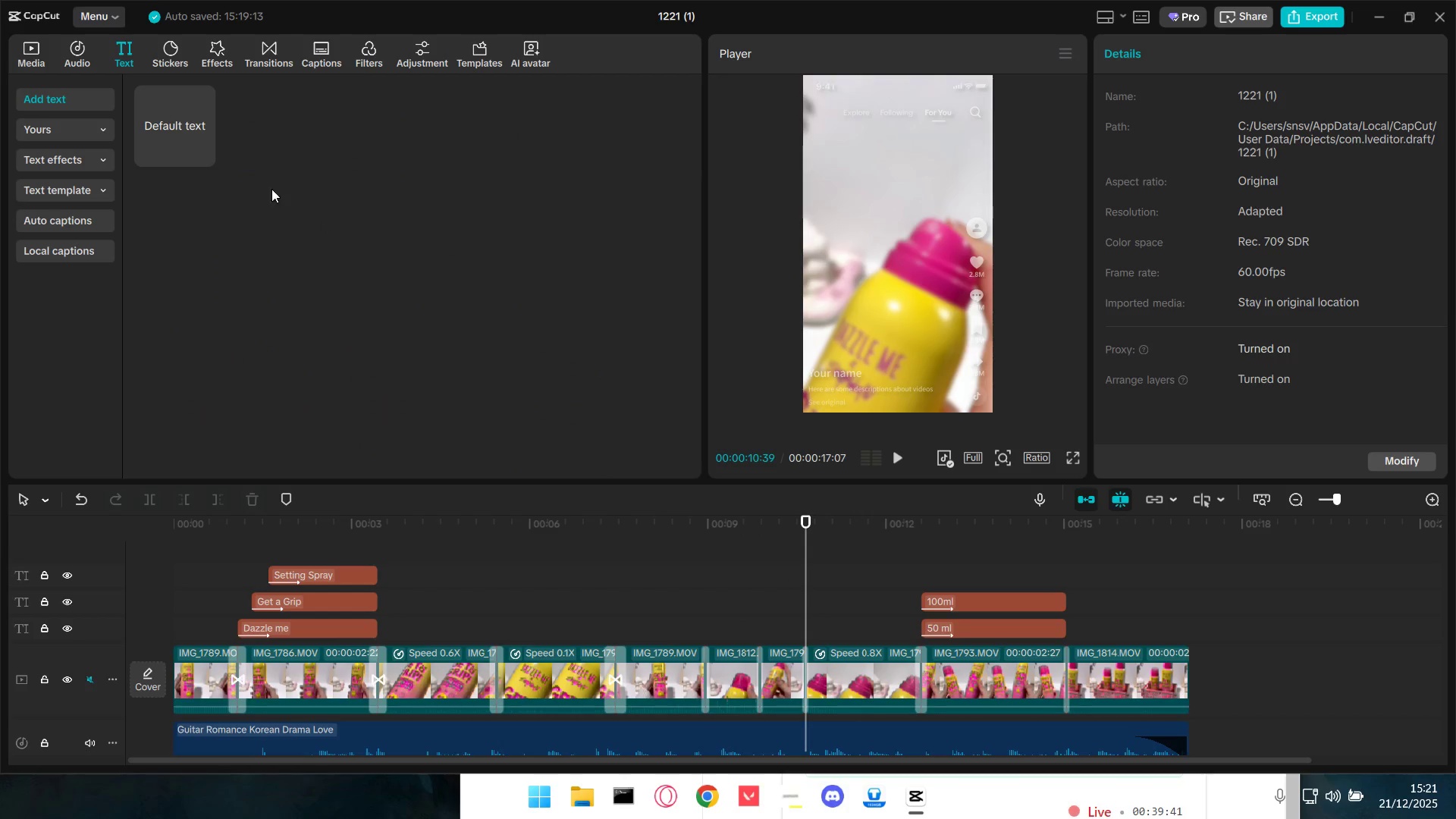 
left_click_drag(start_coordinate=[184, 140], to_coordinate=[807, 634])
 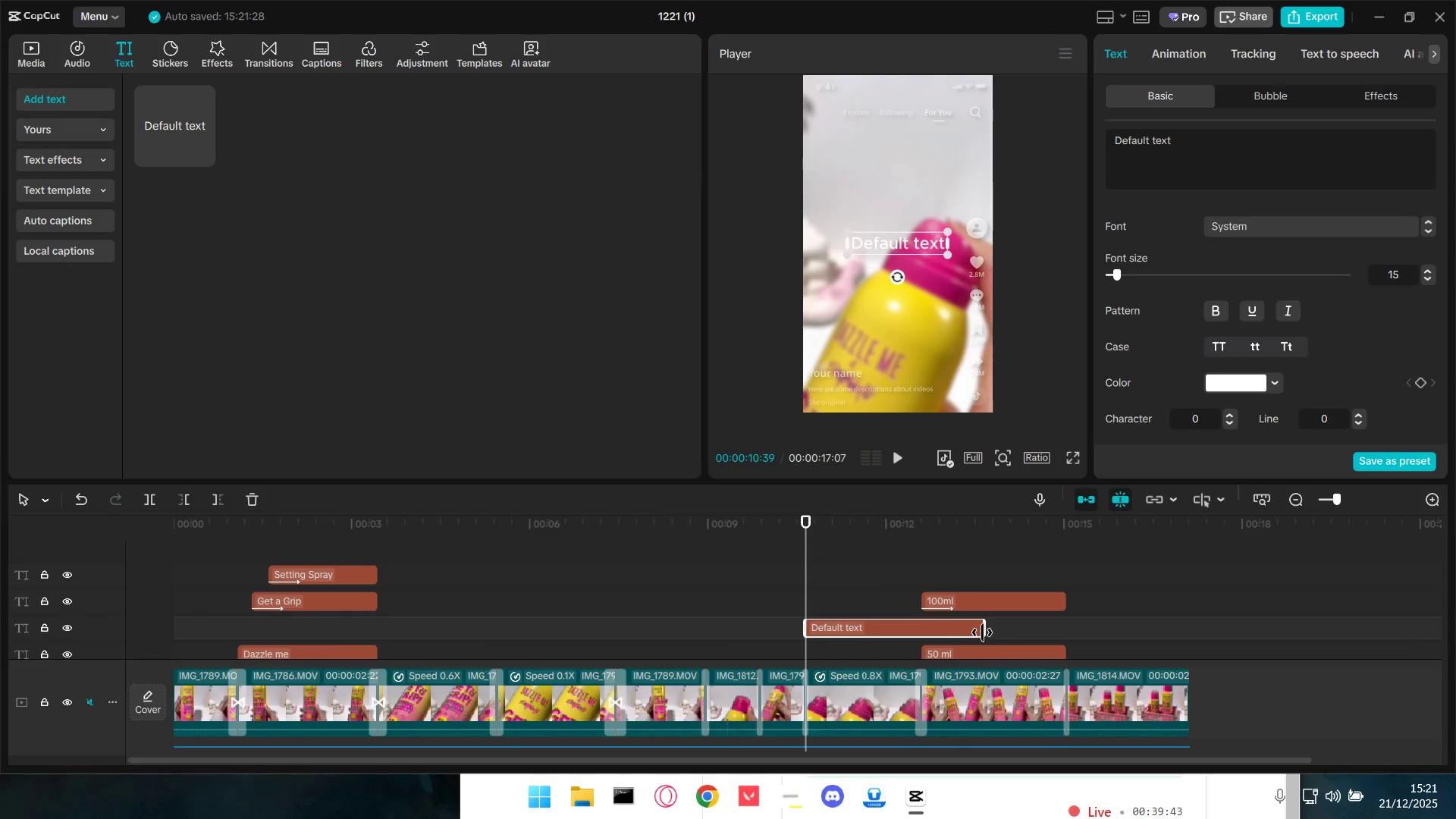 
left_click_drag(start_coordinate=[982, 632], to_coordinate=[925, 632])
 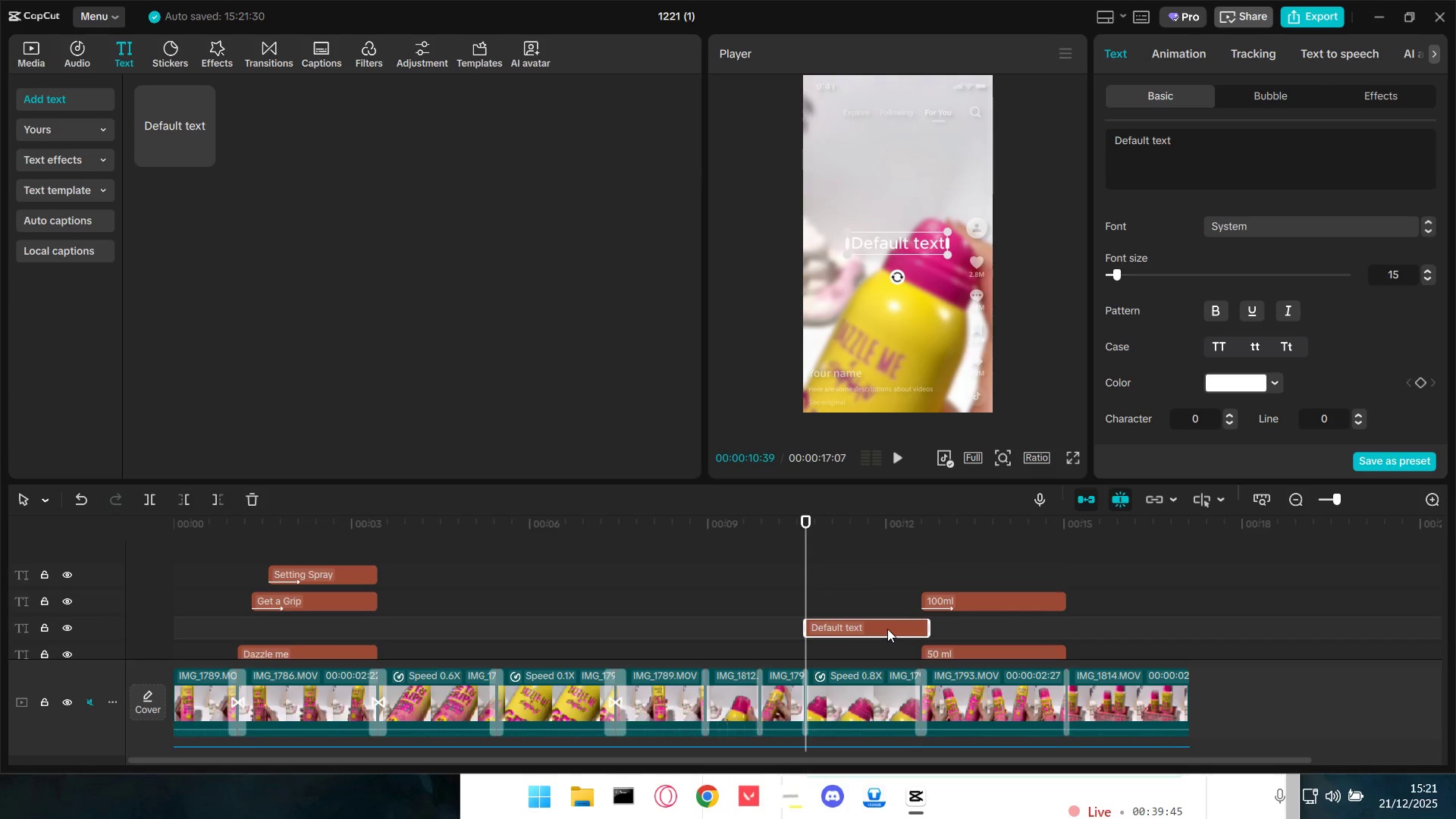 
left_click_drag(start_coordinate=[886, 628], to_coordinate=[877, 655])
 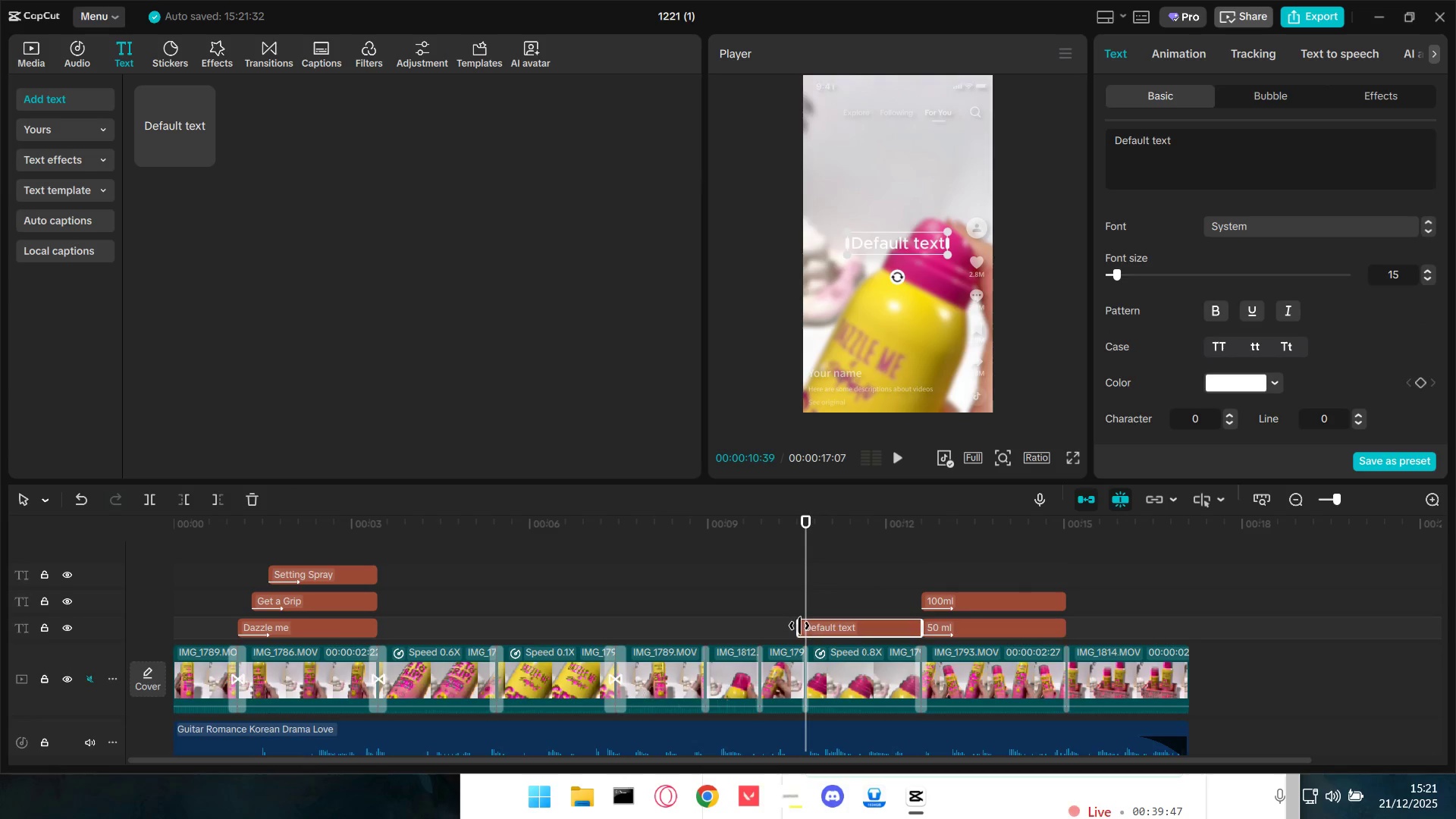 
left_click_drag(start_coordinate=[798, 626], to_coordinate=[808, 629])
 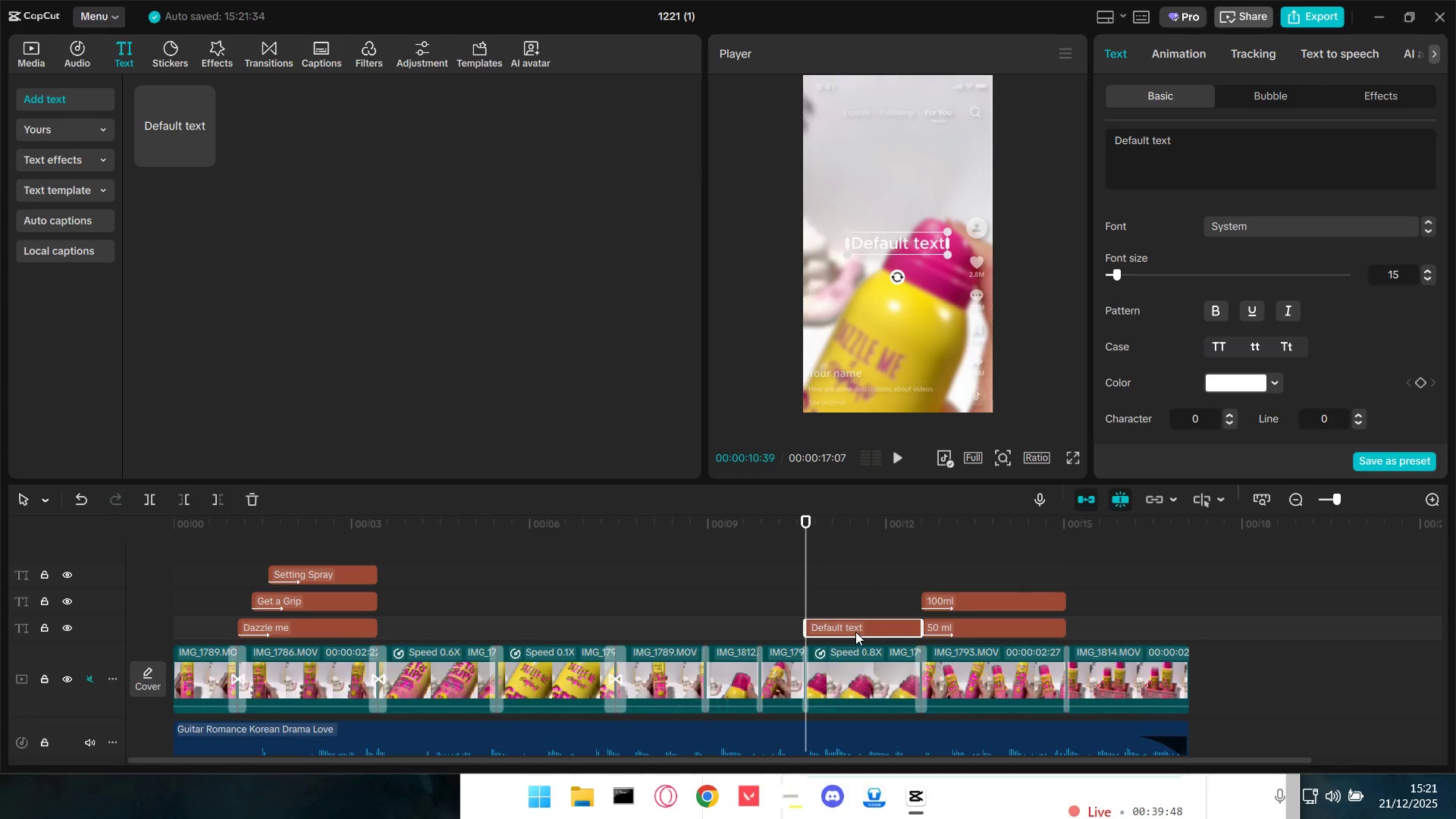 
left_click([858, 623])
 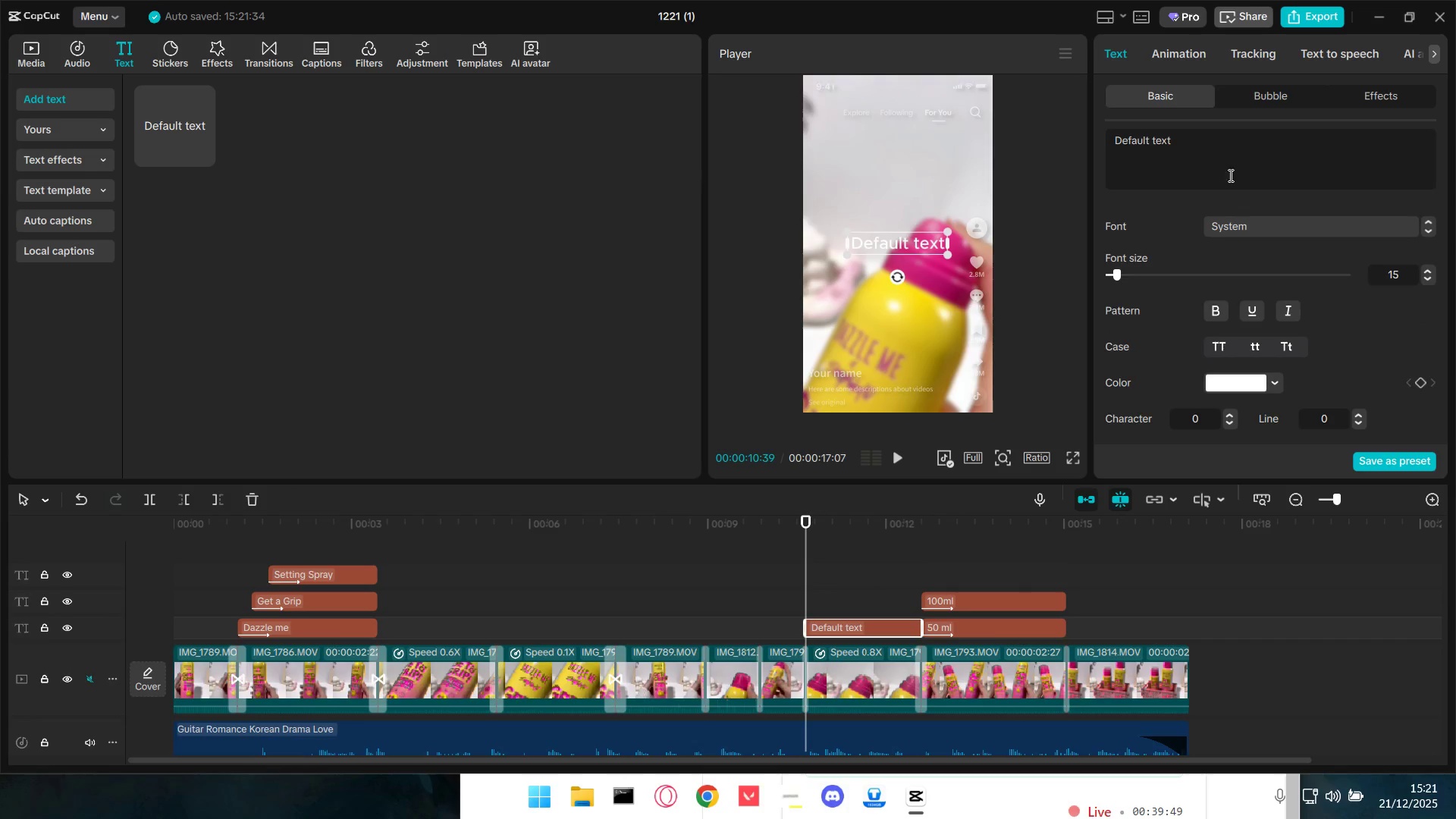 
left_click_drag(start_coordinate=[1213, 143], to_coordinate=[1034, 134])
 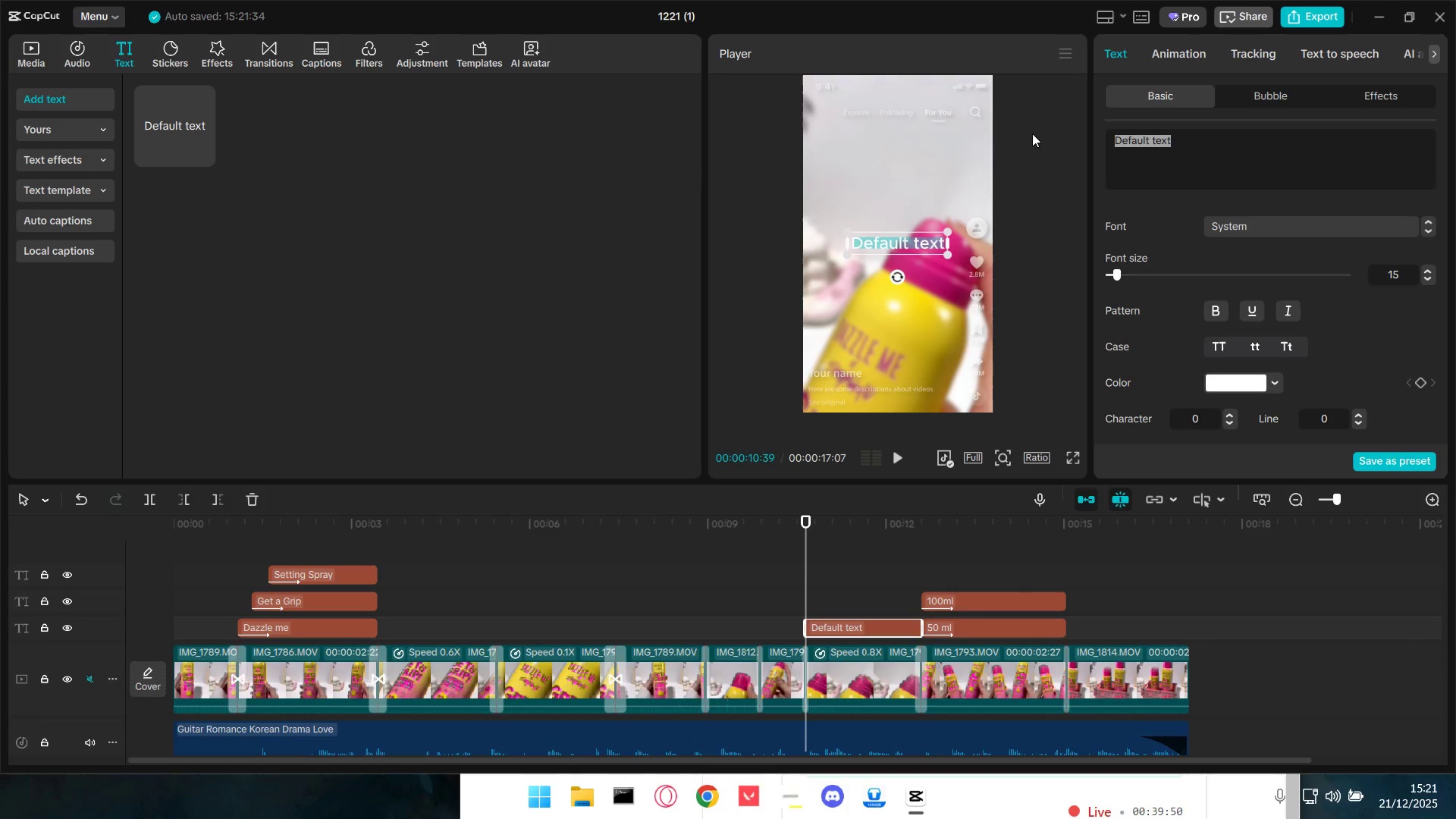 
key(Control+V)
 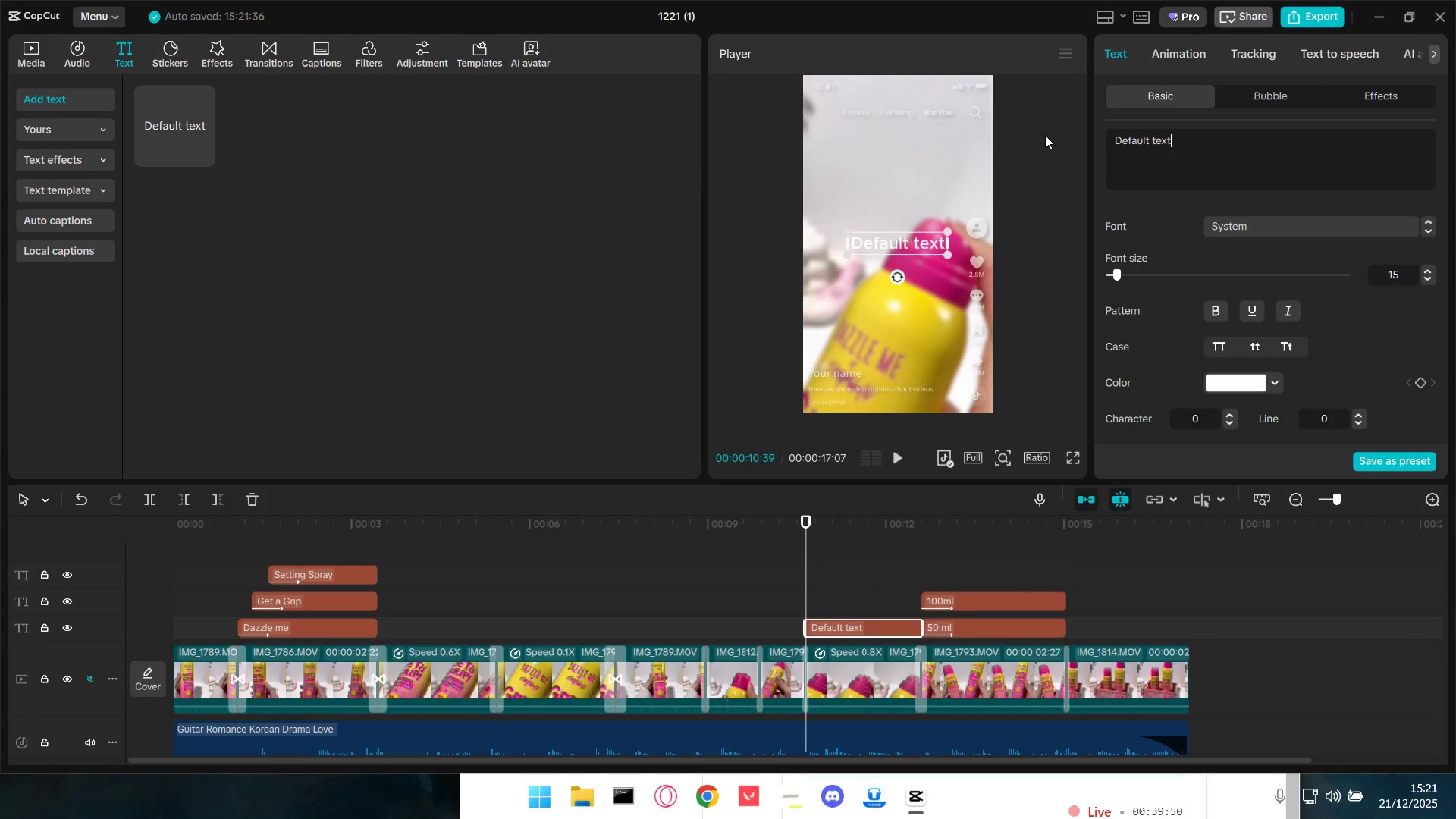 
key(Control+C)
 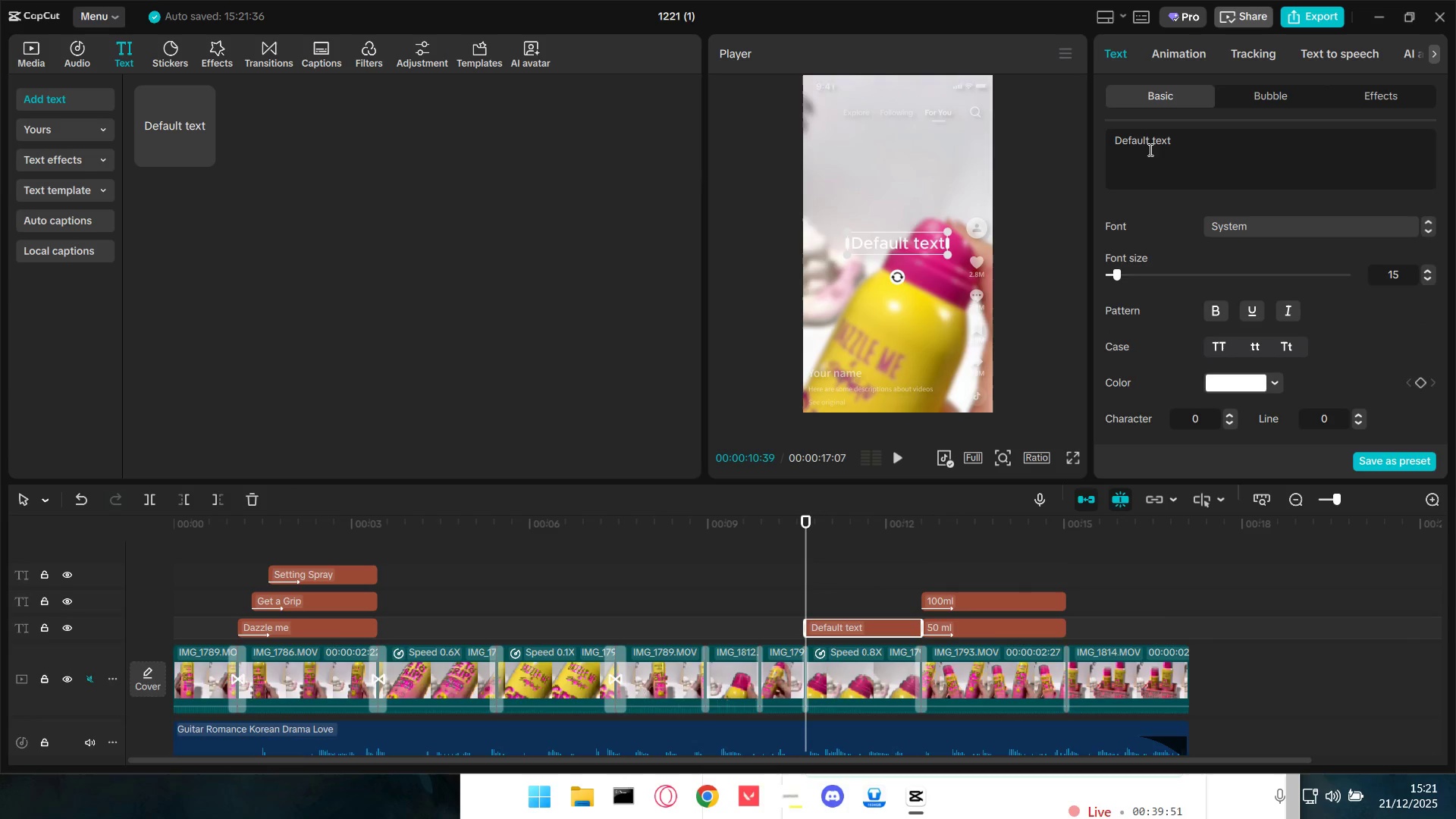 
left_click_drag(start_coordinate=[1195, 140], to_coordinate=[1061, 142])
 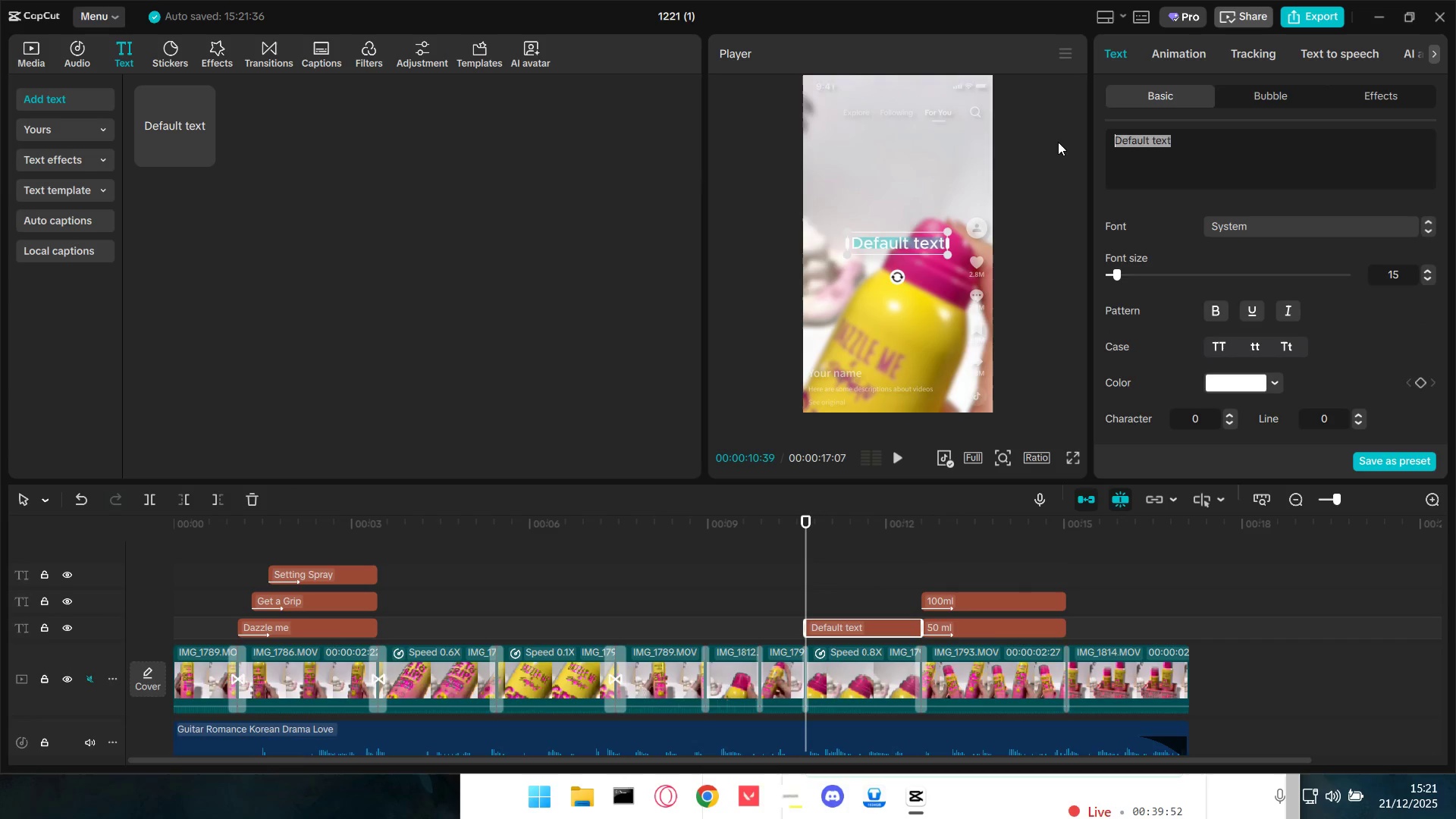 
key(Control+V)
 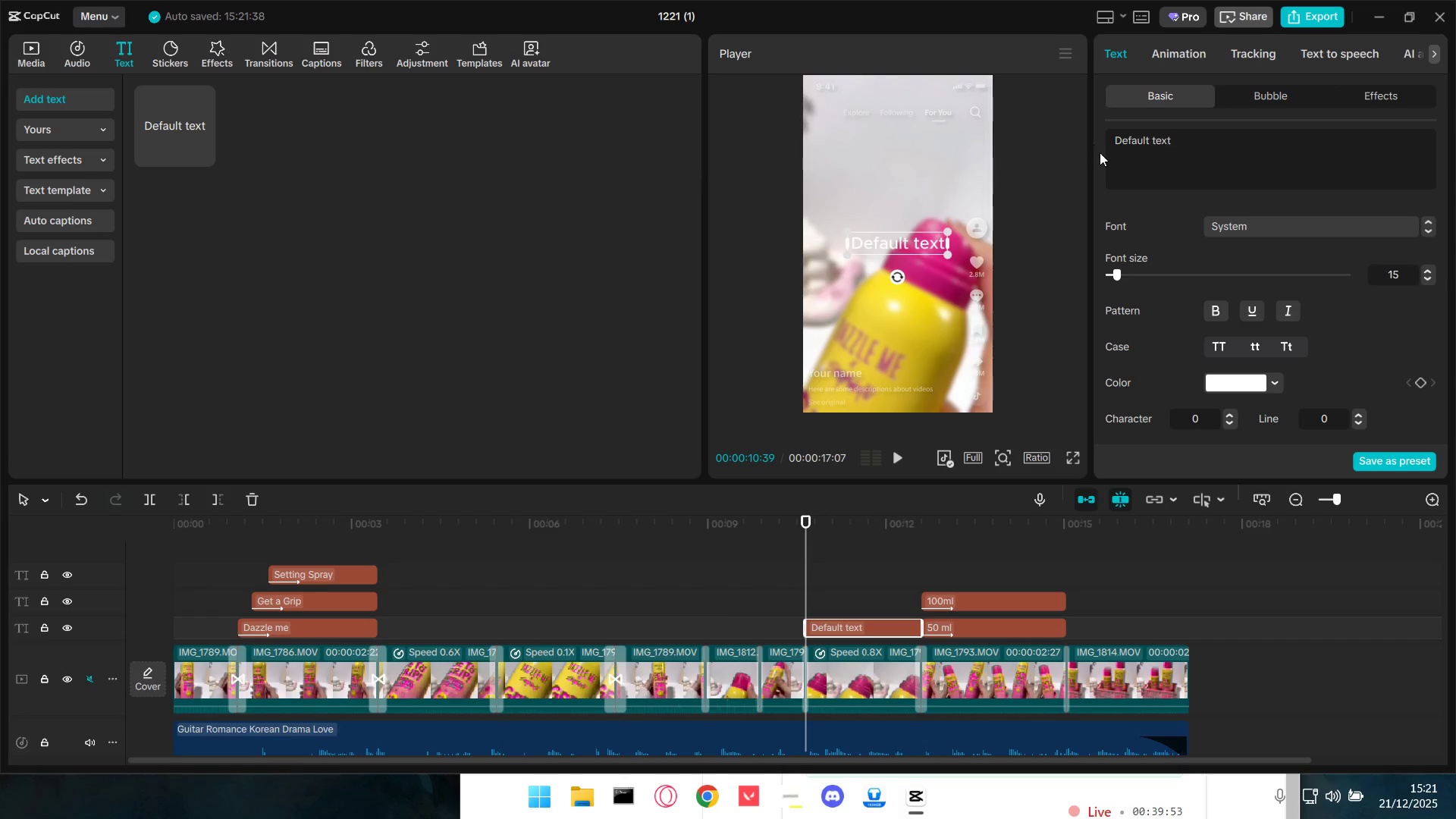 
hold_key(key=ControlLeft, duration=1.05)
 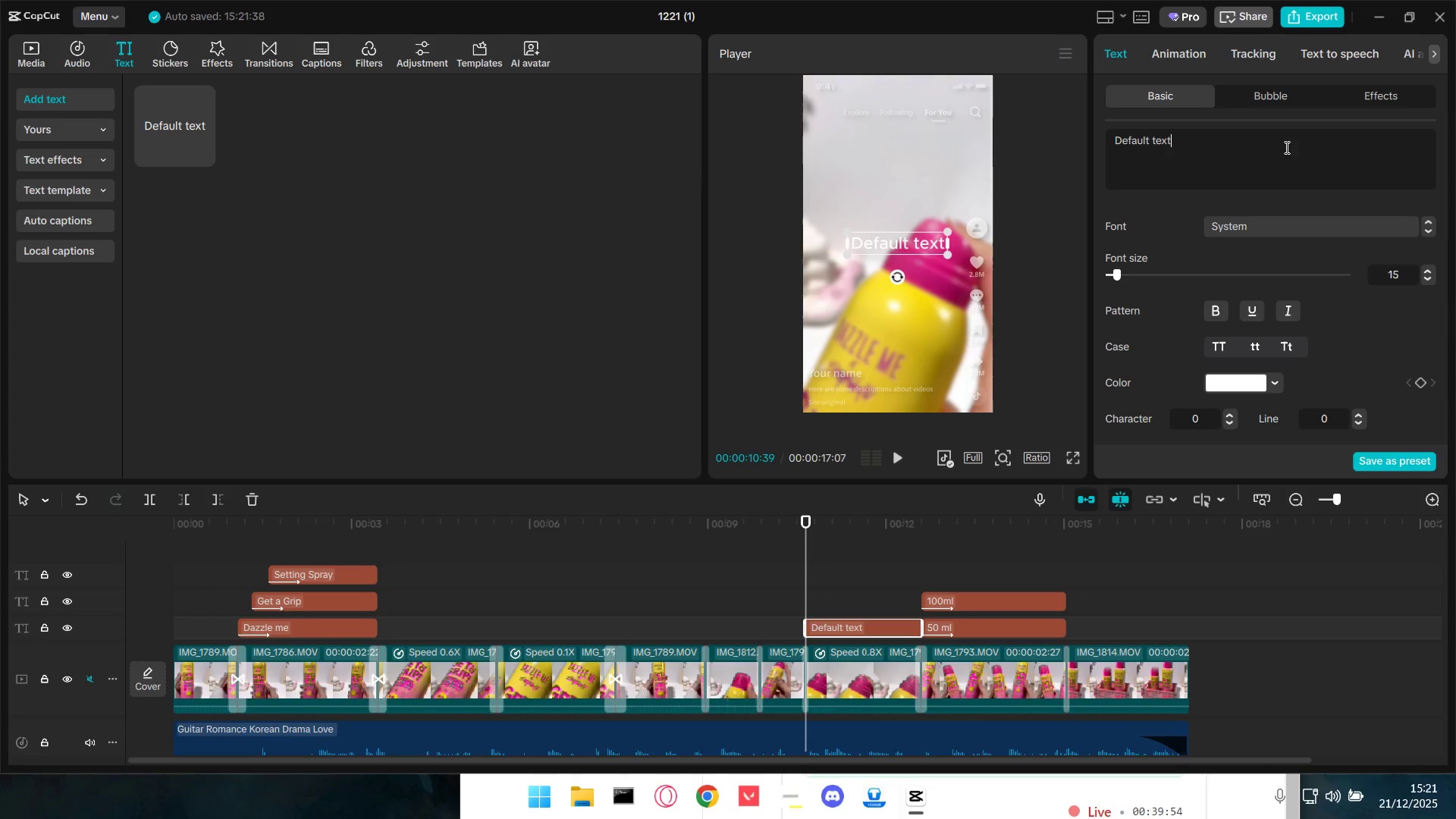 
left_click_drag(start_coordinate=[1238, 149], to_coordinate=[952, 145])
 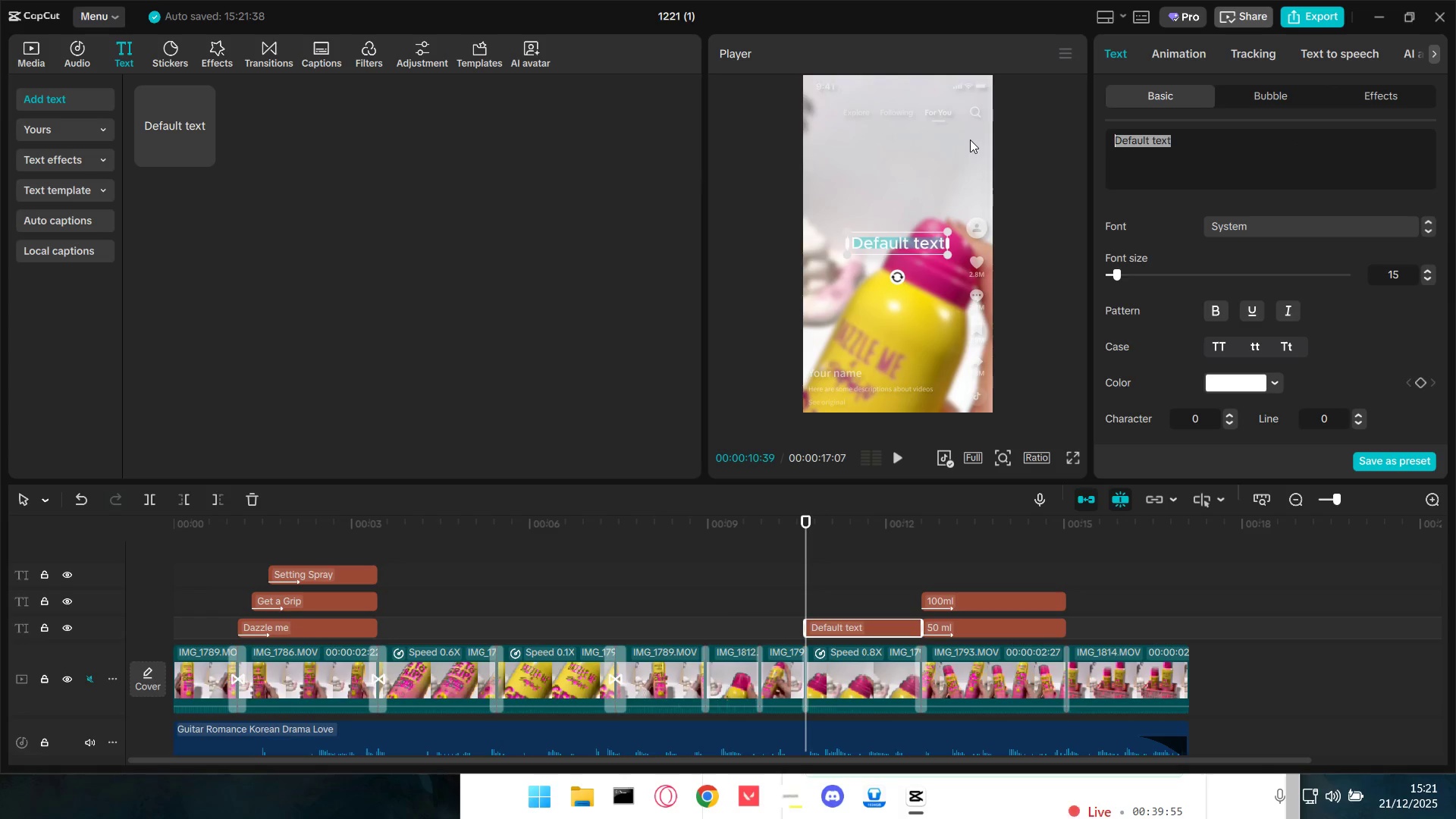 
key(Meta+V)
 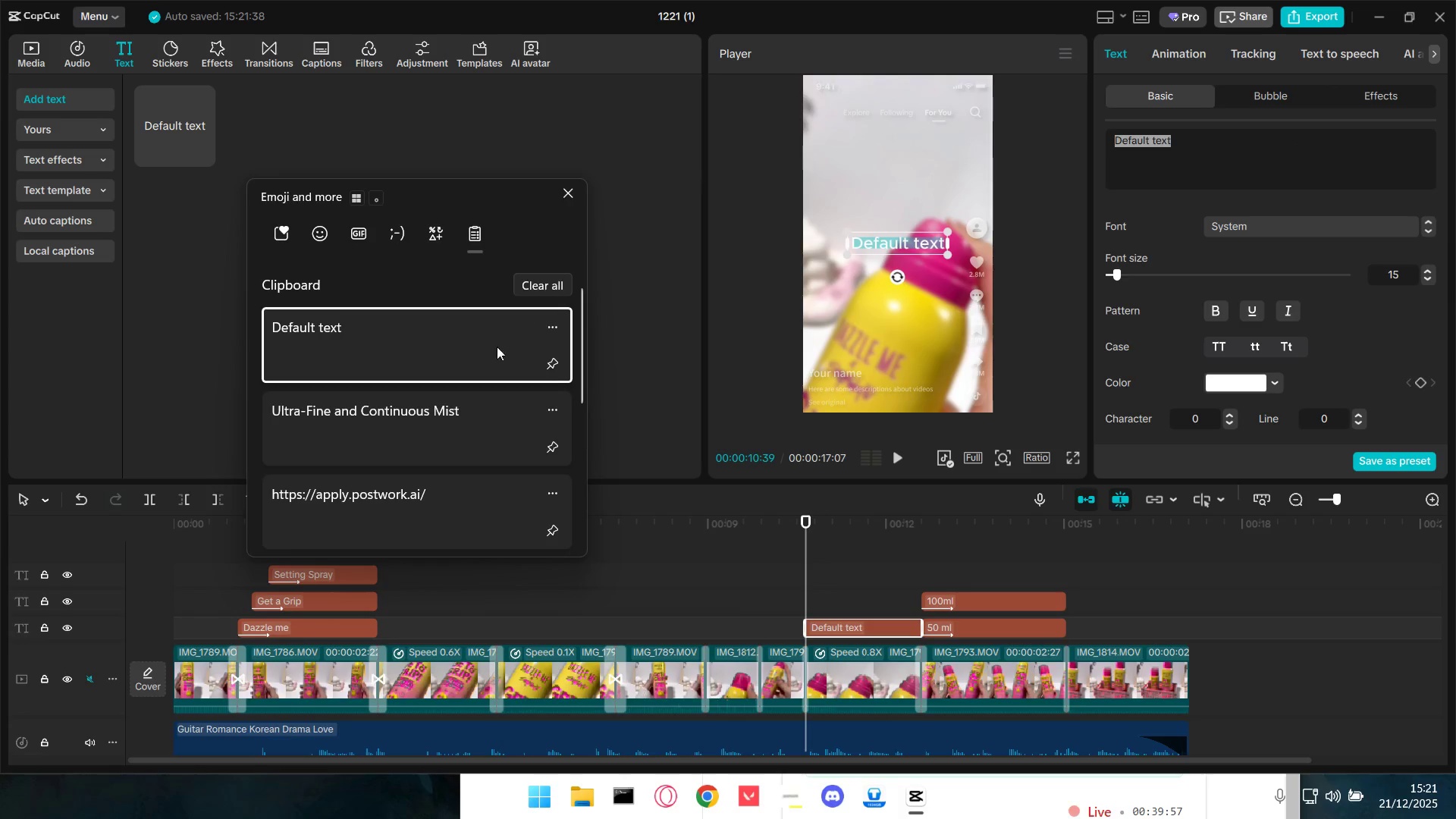 
left_click([429, 416])
 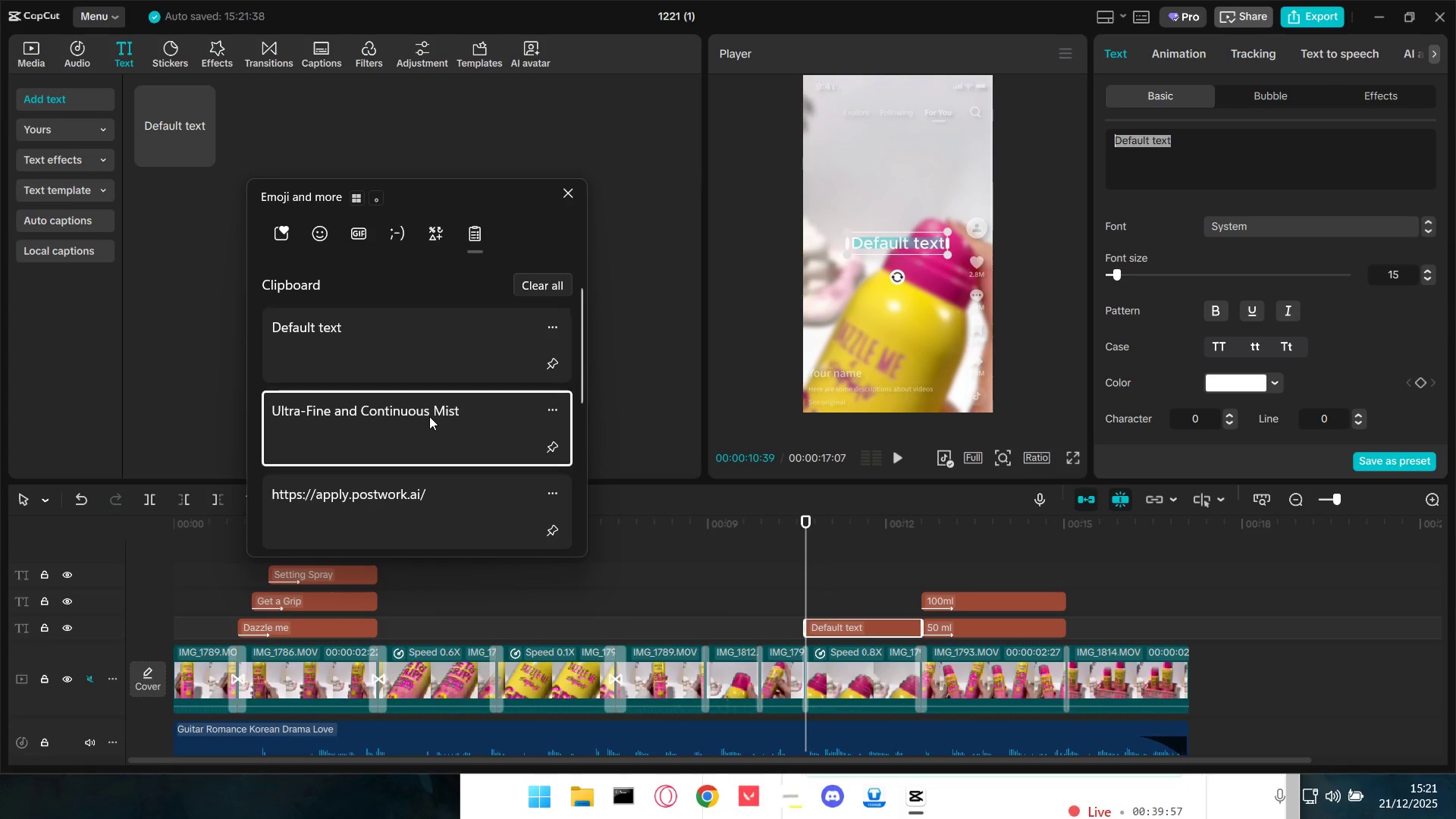 
key(Control+ControlLeft)
 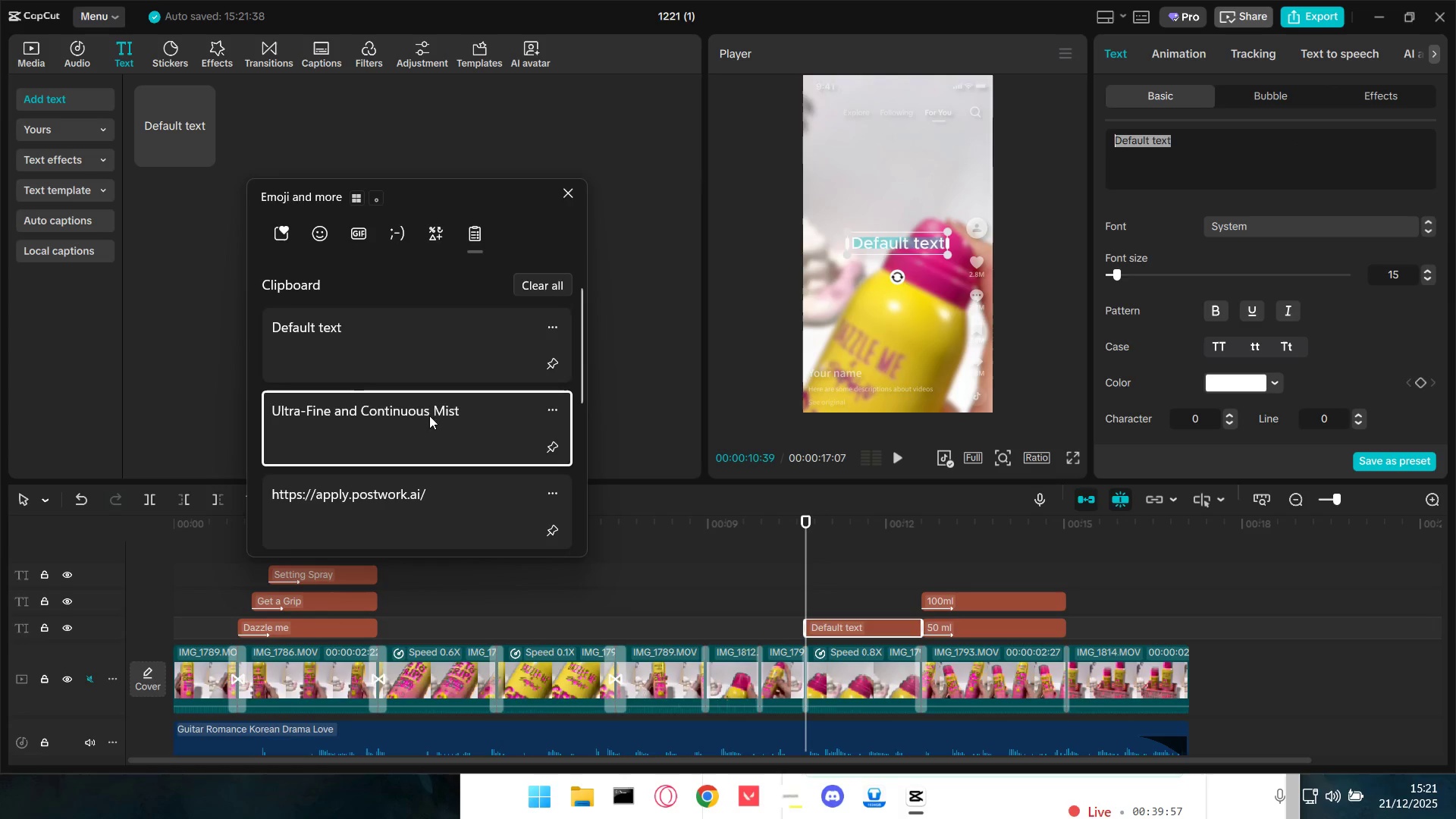 
key(Control+V)
 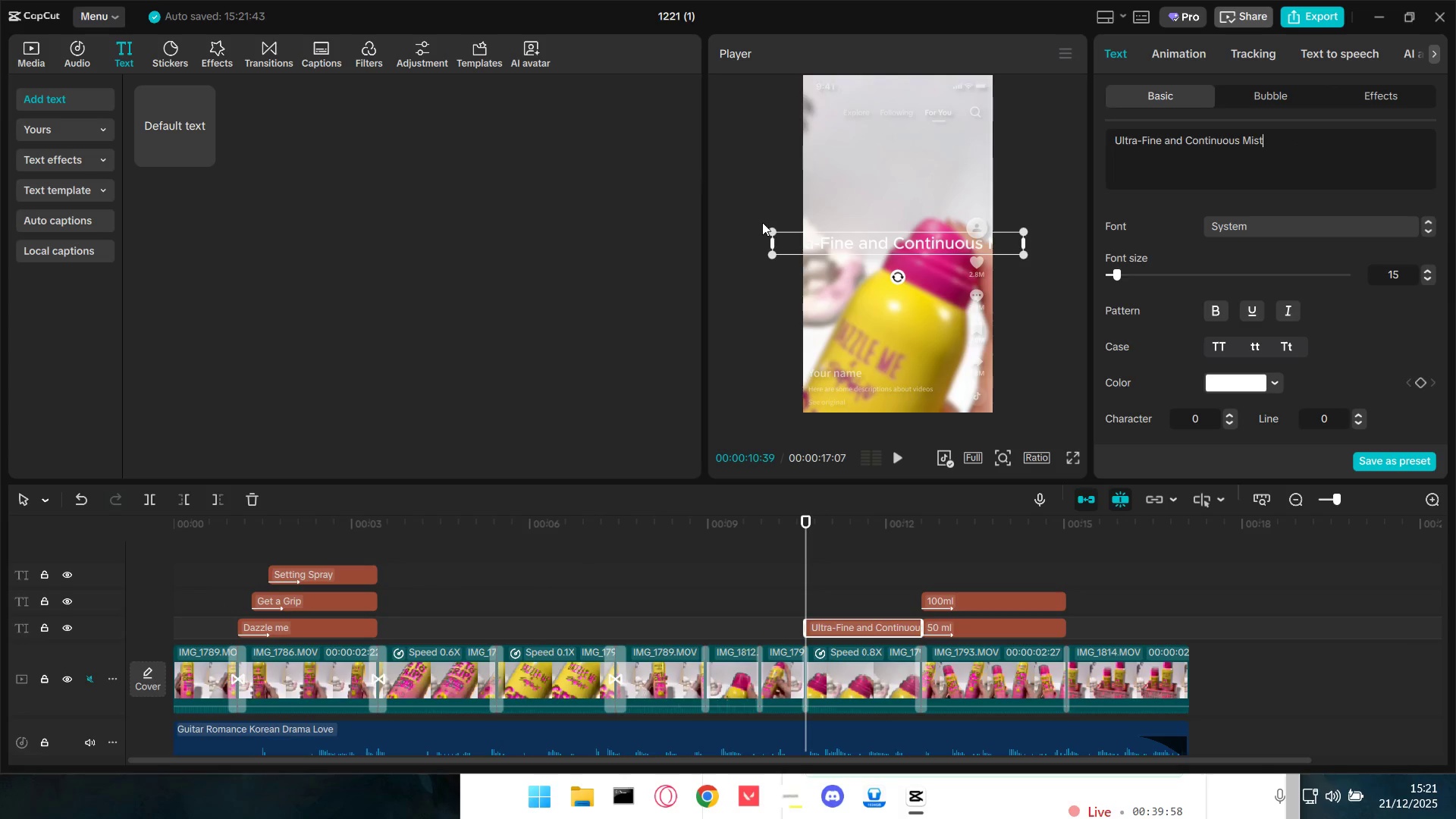 
left_click_drag(start_coordinate=[771, 228], to_coordinate=[874, 240])
 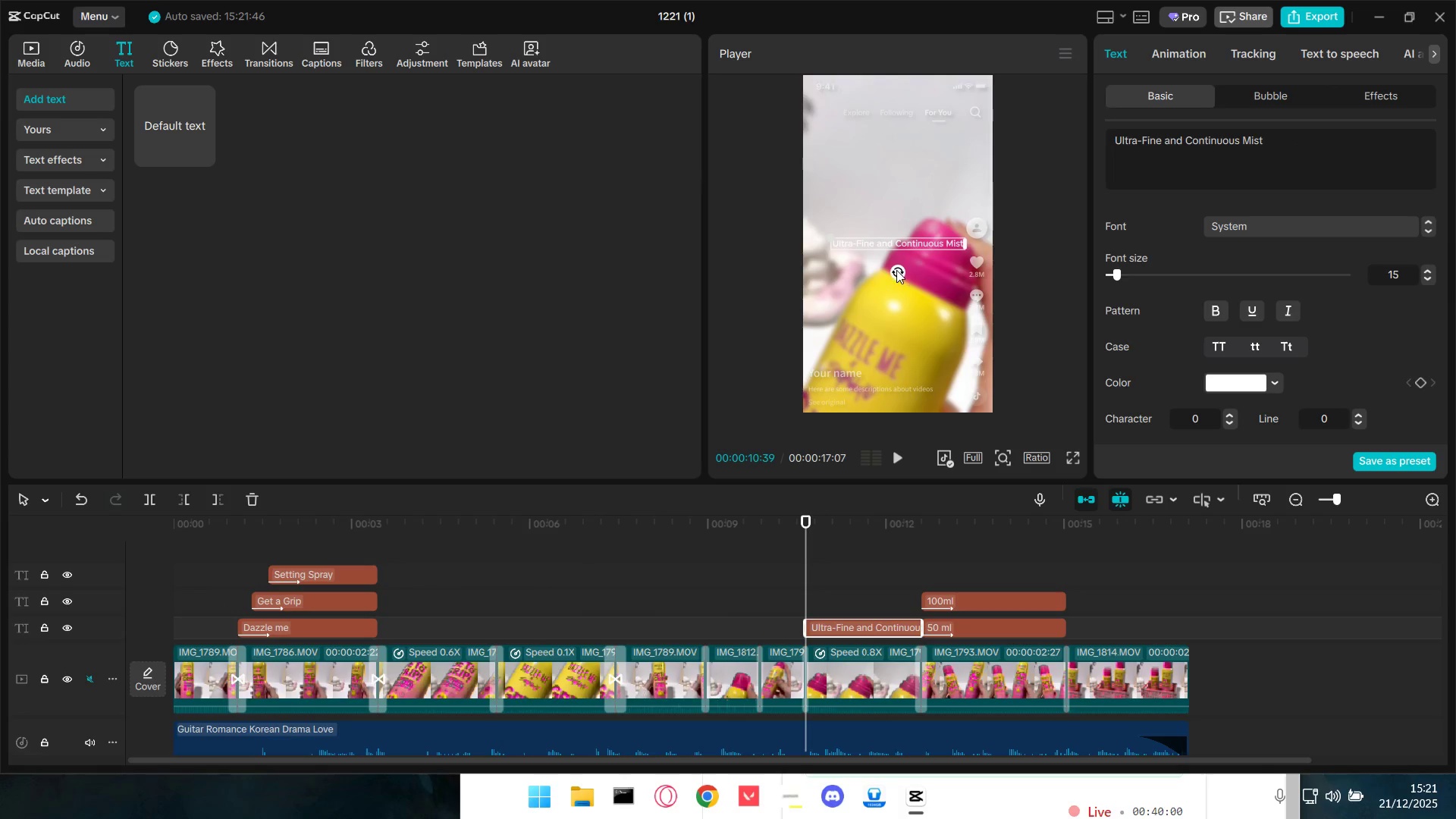 
left_click_drag(start_coordinate=[896, 272], to_coordinate=[914, 179])
 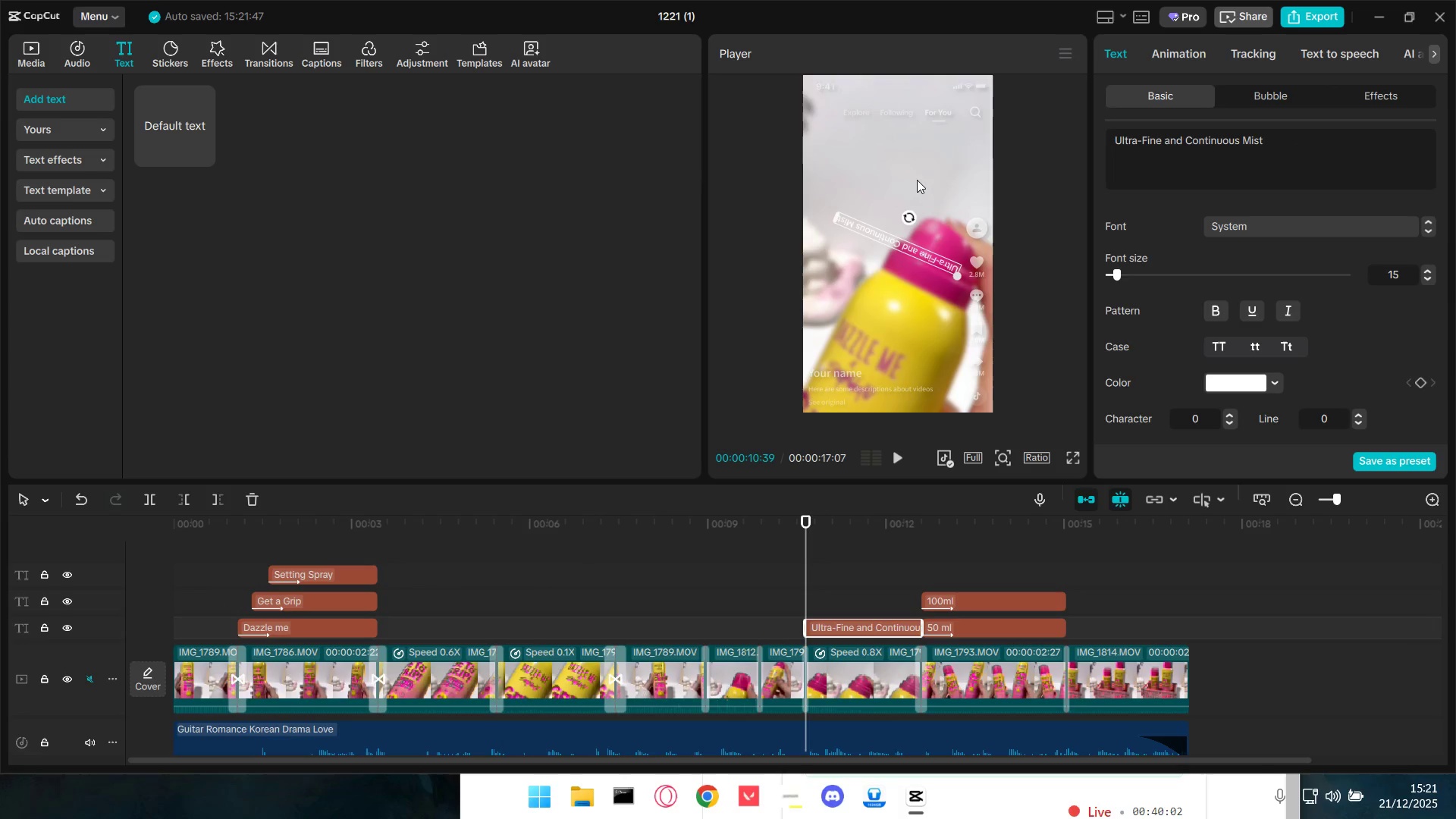 
key(Control+Z)
 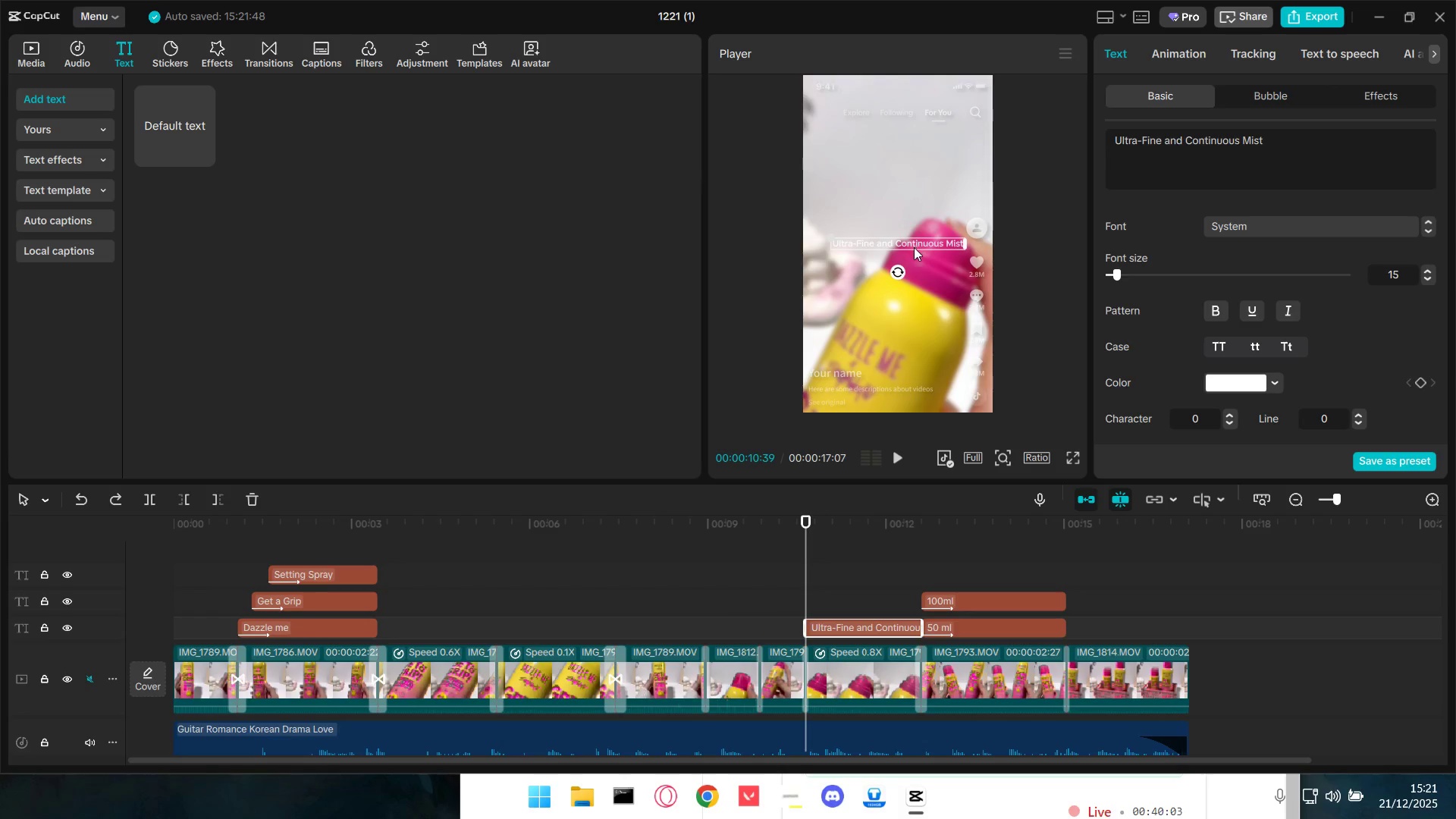 
left_click_drag(start_coordinate=[918, 242], to_coordinate=[942, 156])
 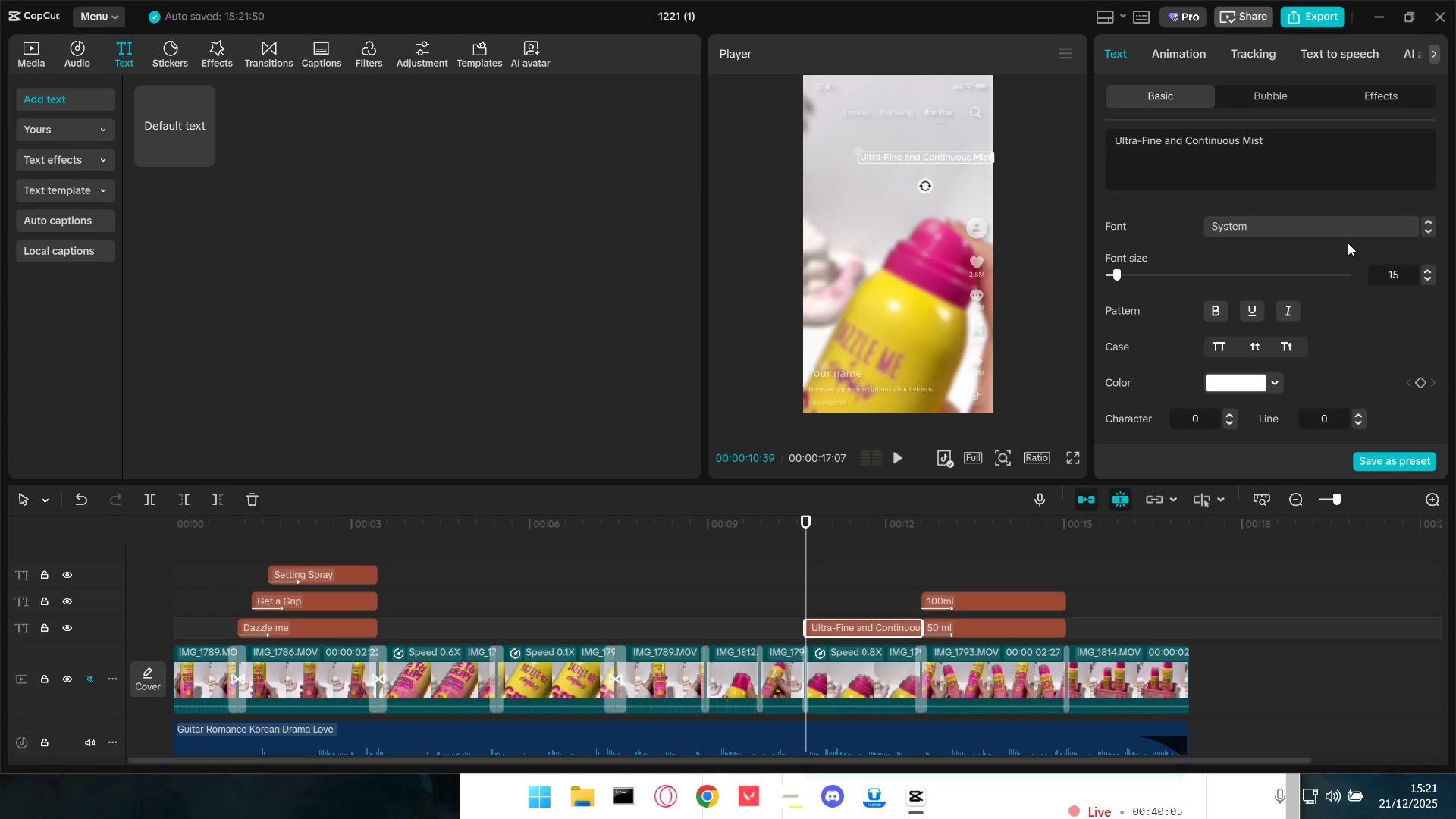 
left_click([1335, 227])
 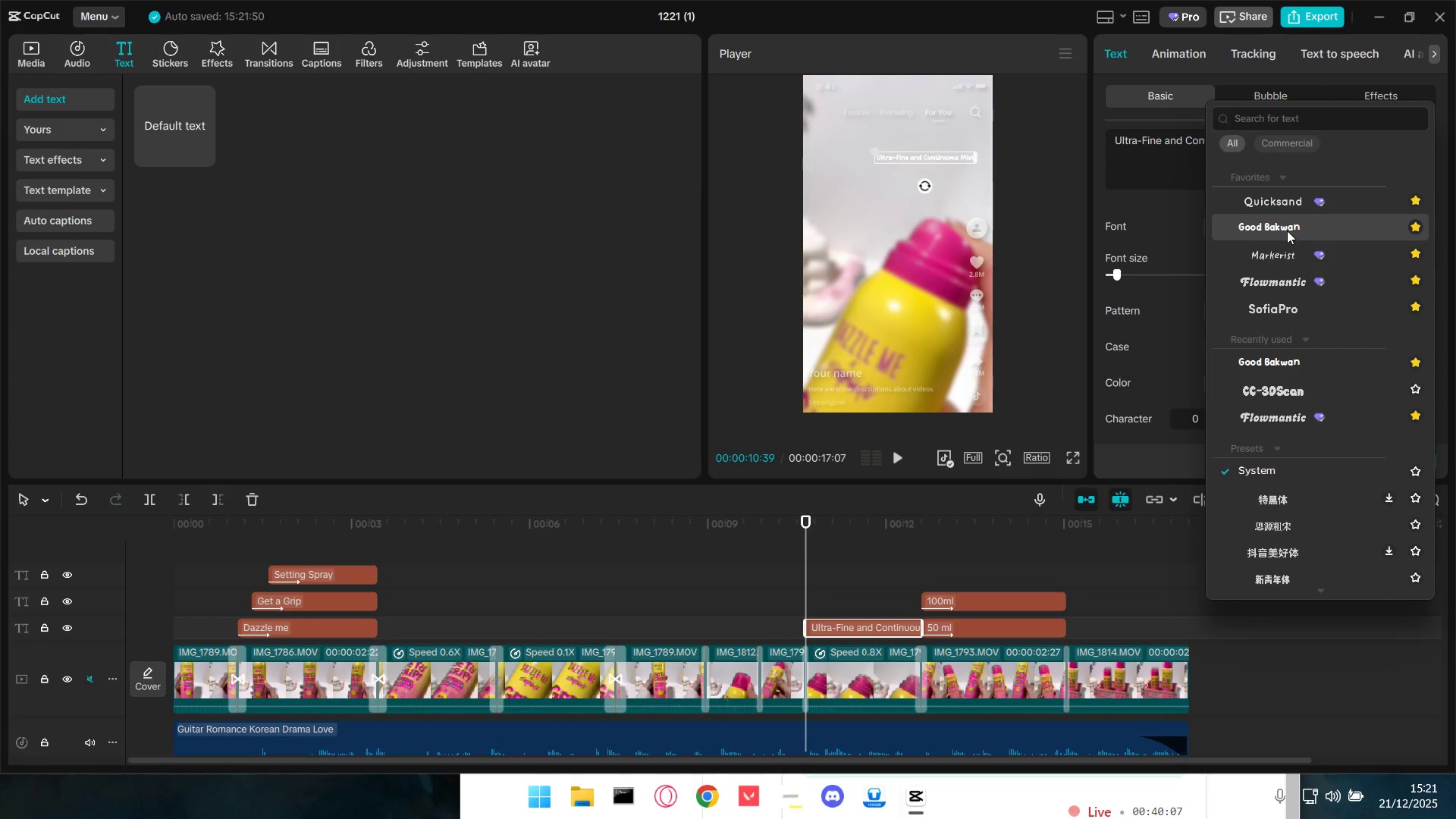 
left_click([1287, 231])
 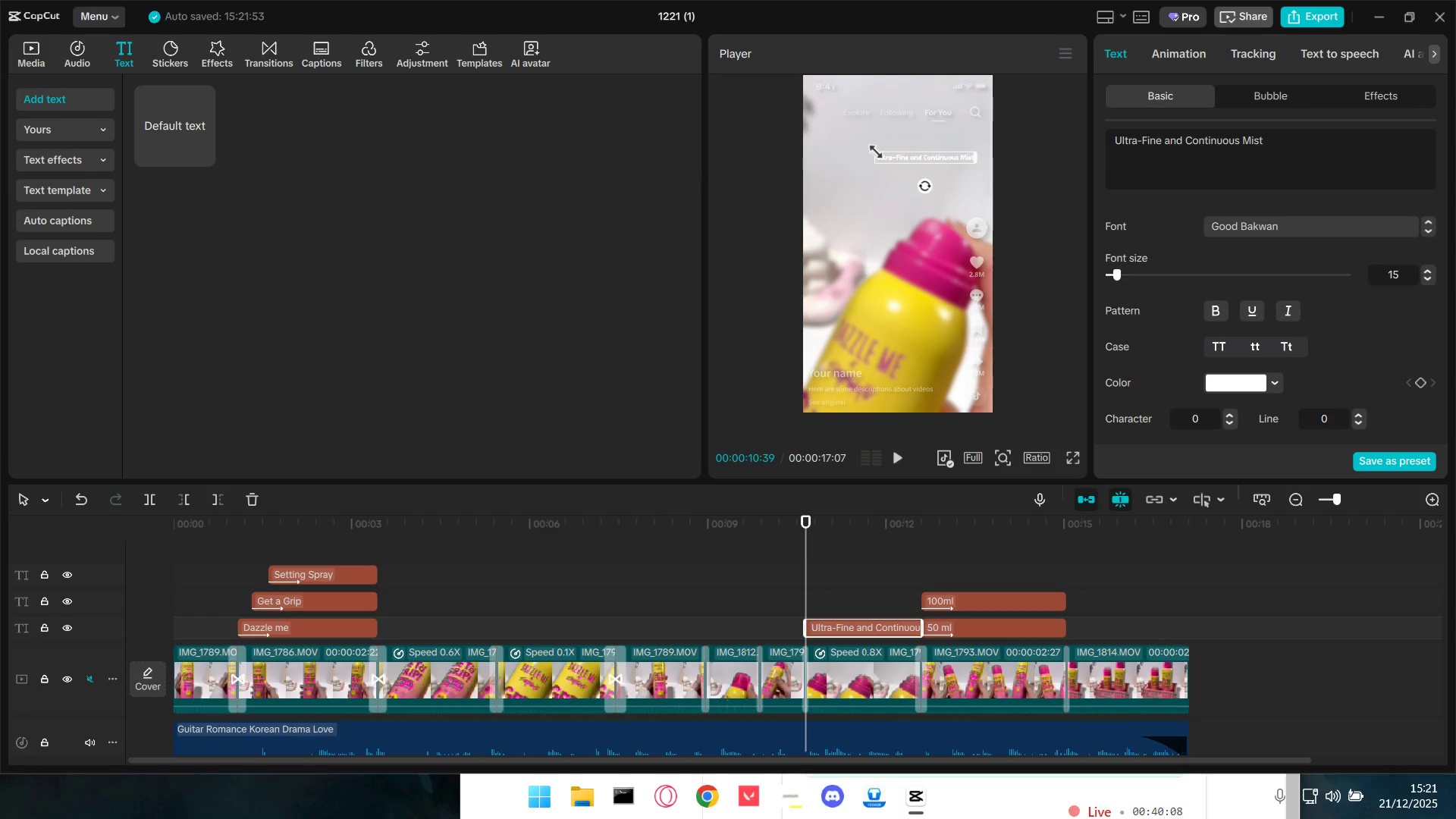 
left_click_drag(start_coordinate=[871, 149], to_coordinate=[851, 140])
 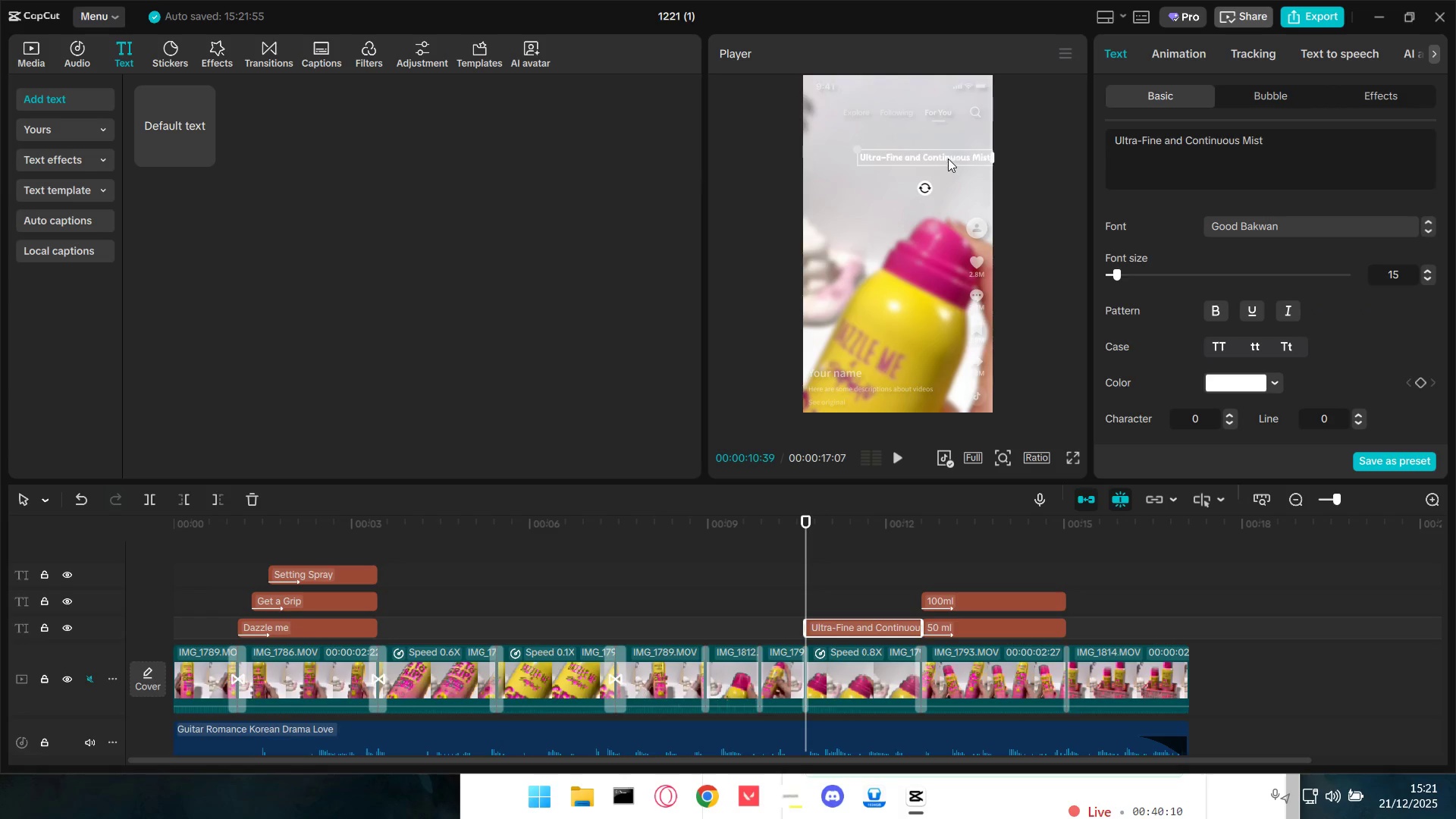 
left_click_drag(start_coordinate=[948, 158], to_coordinate=[940, 136])
 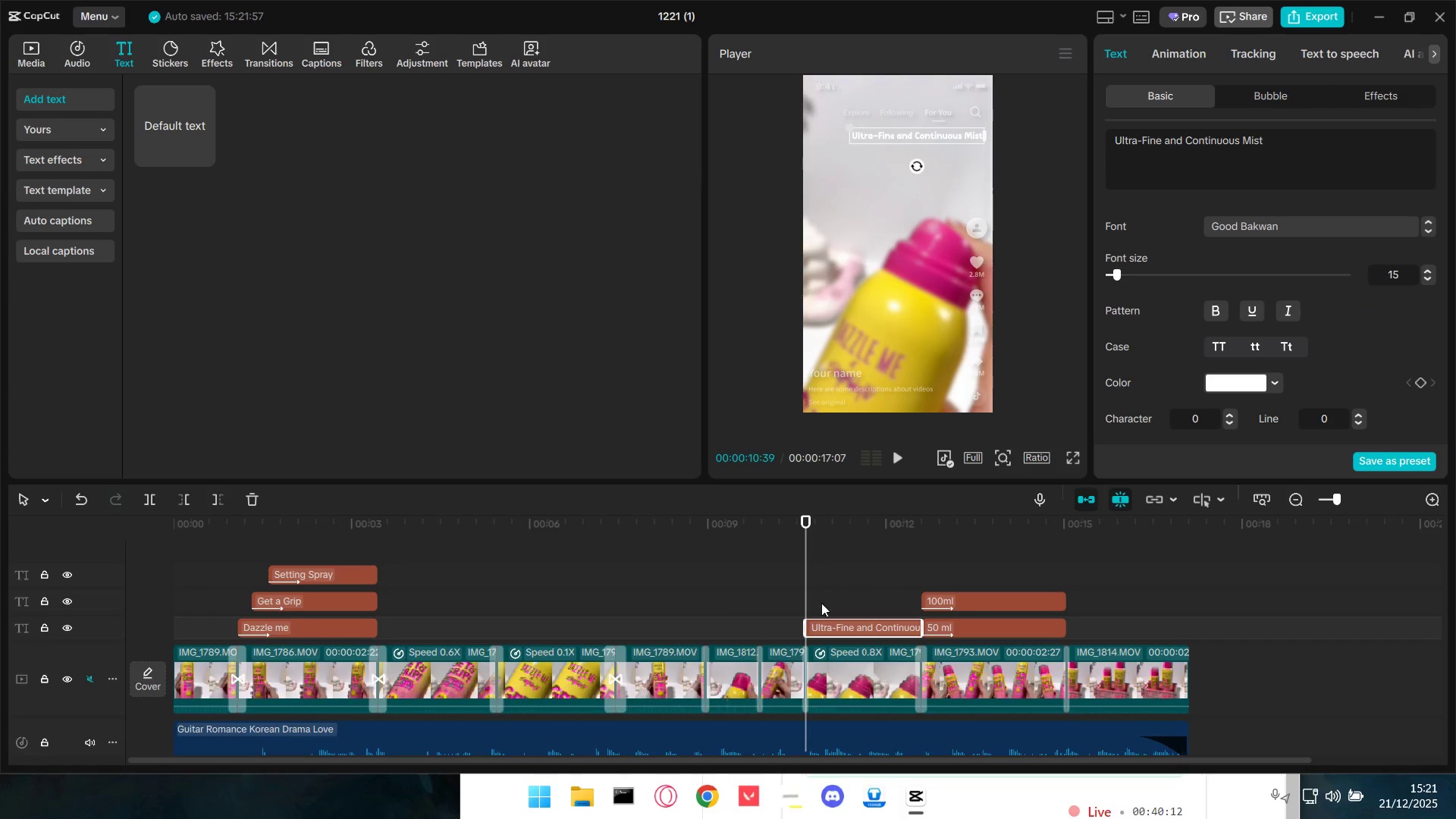 
hold_key(key=ControlLeft, duration=1.45)
scroll: coordinate [849, 622], scroll_direction: up, amount: 24.0
 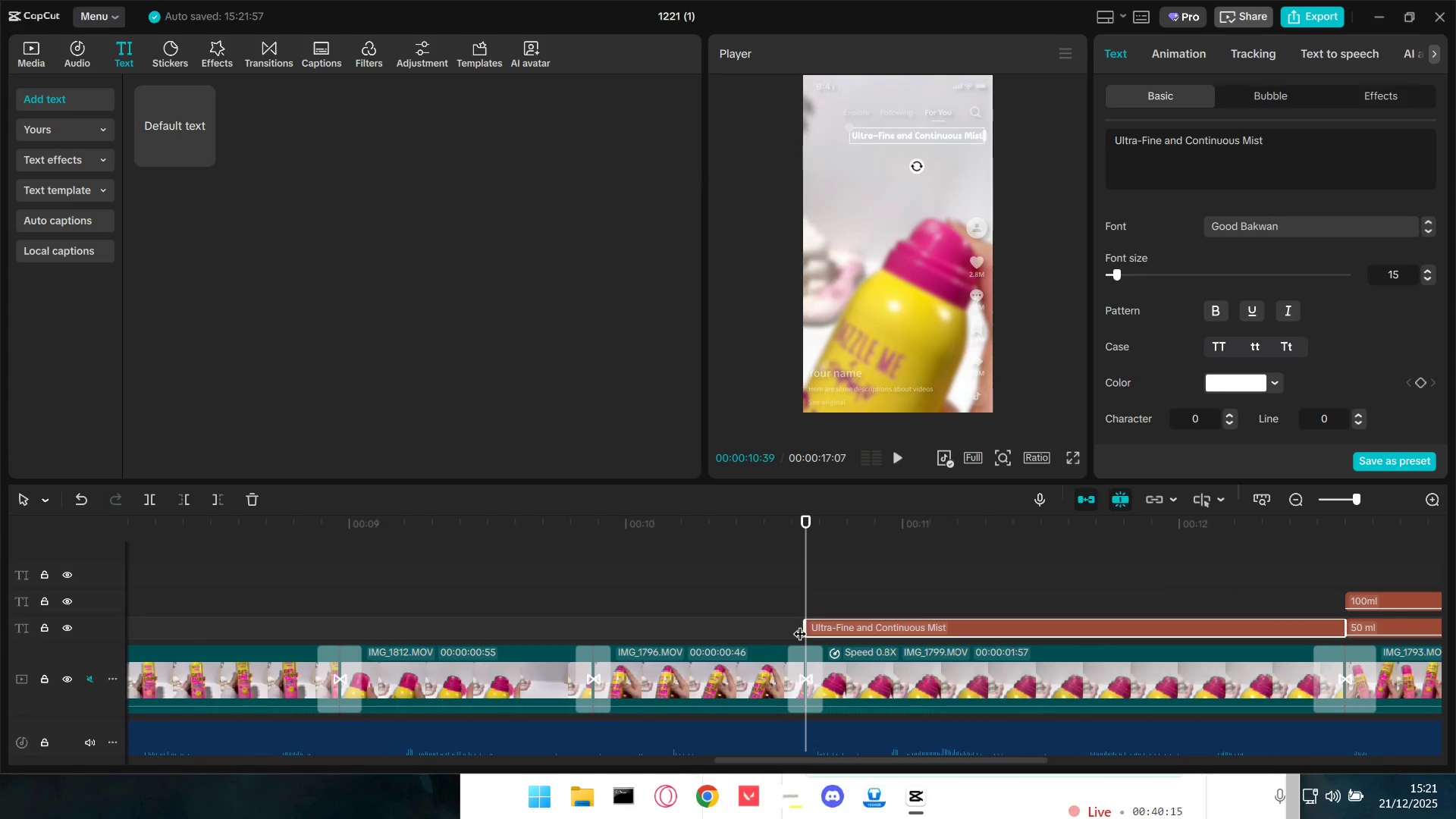 
left_click_drag(start_coordinate=[802, 623], to_coordinate=[819, 625])
 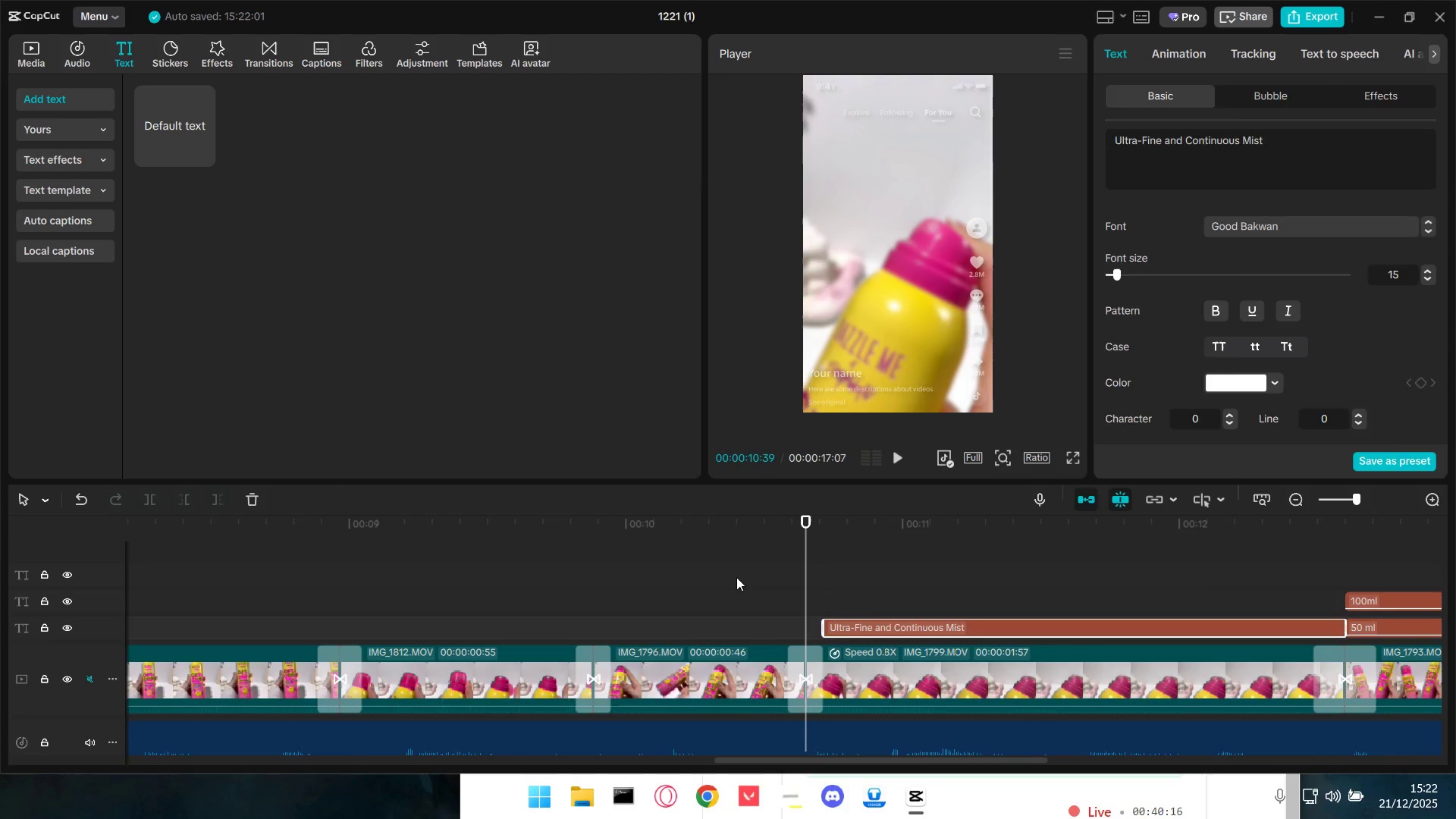 
left_click([734, 576])
 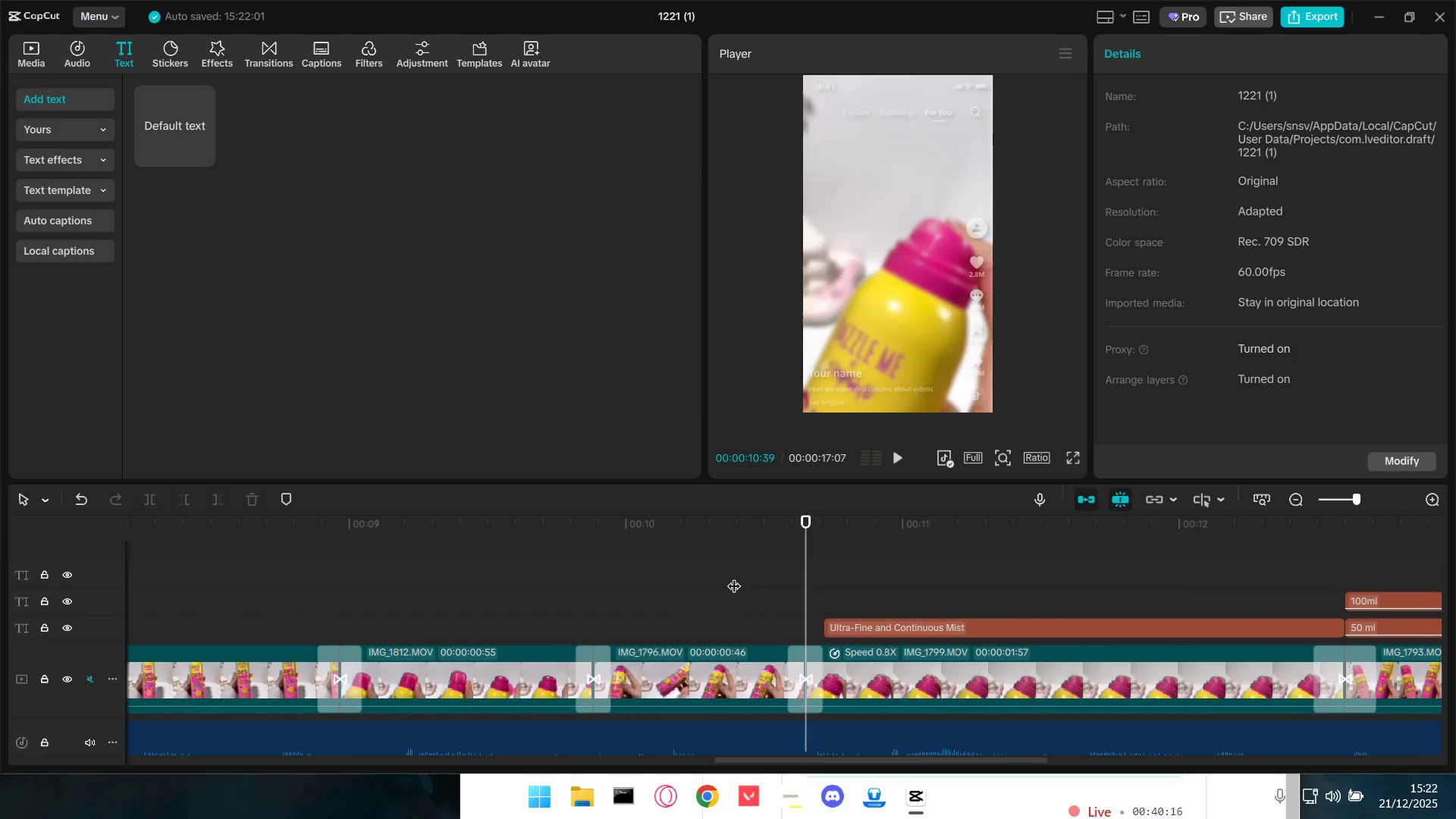 
key(Space)
 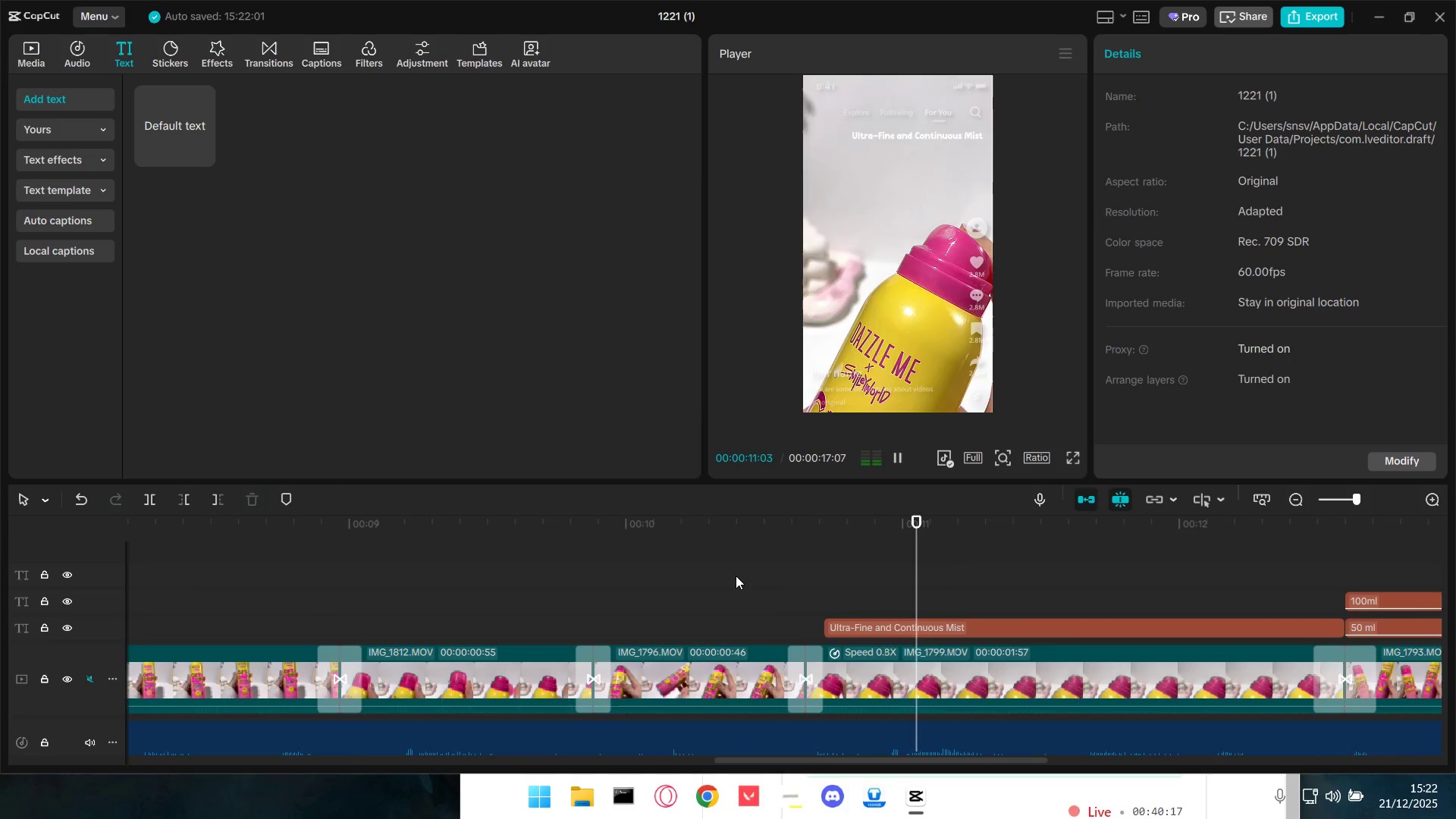 
key(Space)
 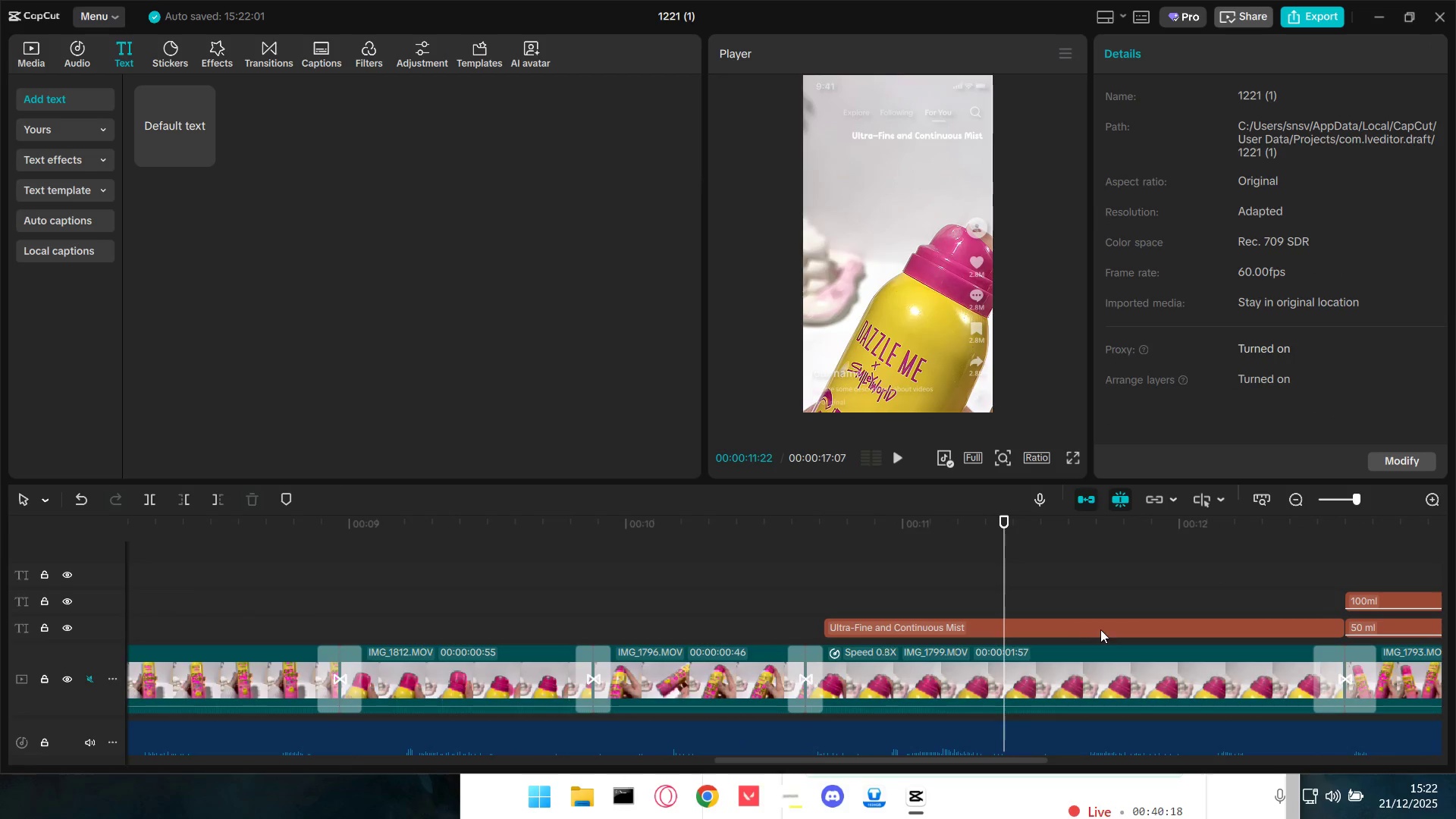 
left_click([1101, 629])
 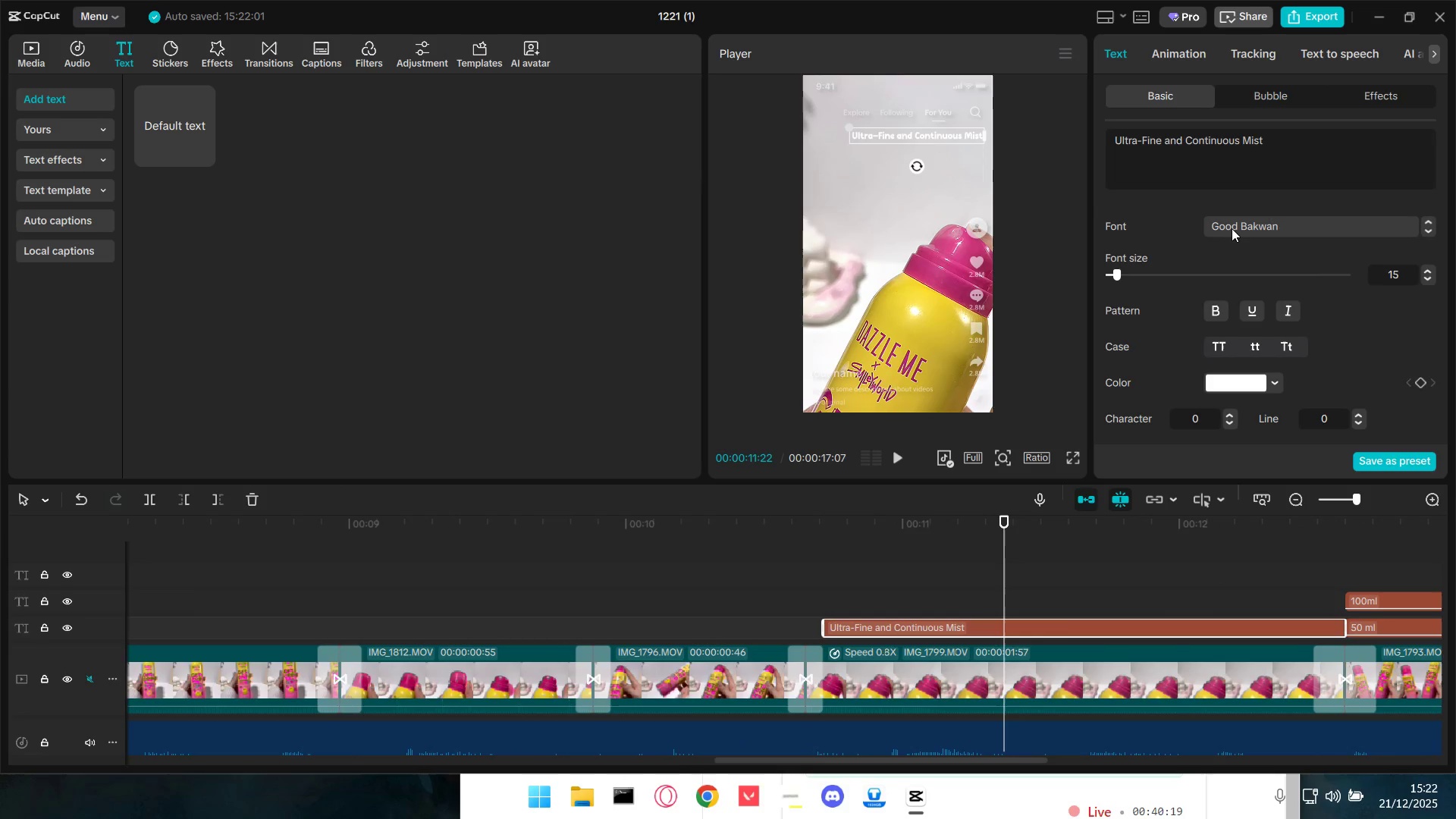 
scroll: coordinate [1273, 365], scroll_direction: down, amount: 3.0
 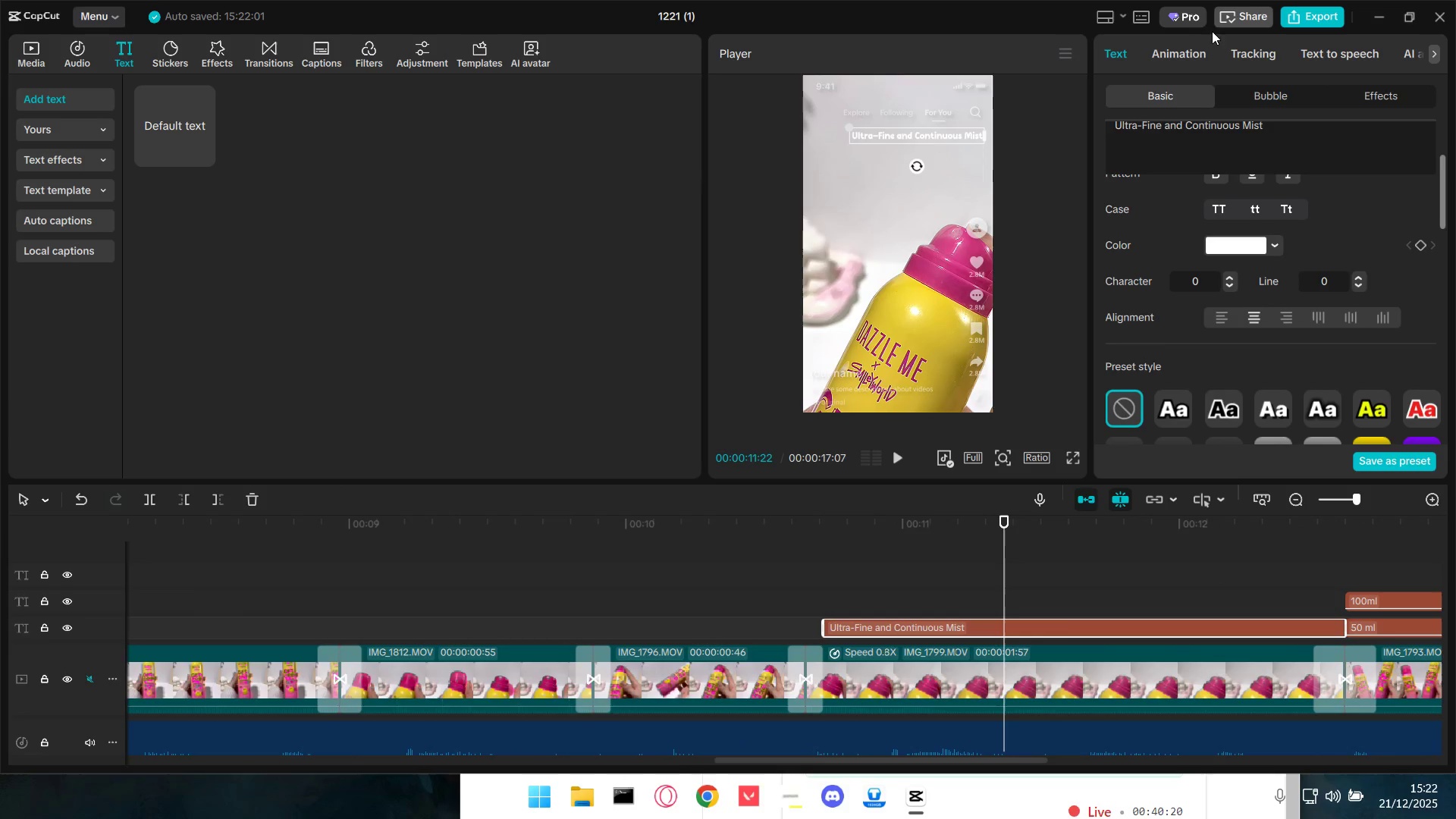 
left_click([1197, 49])
 